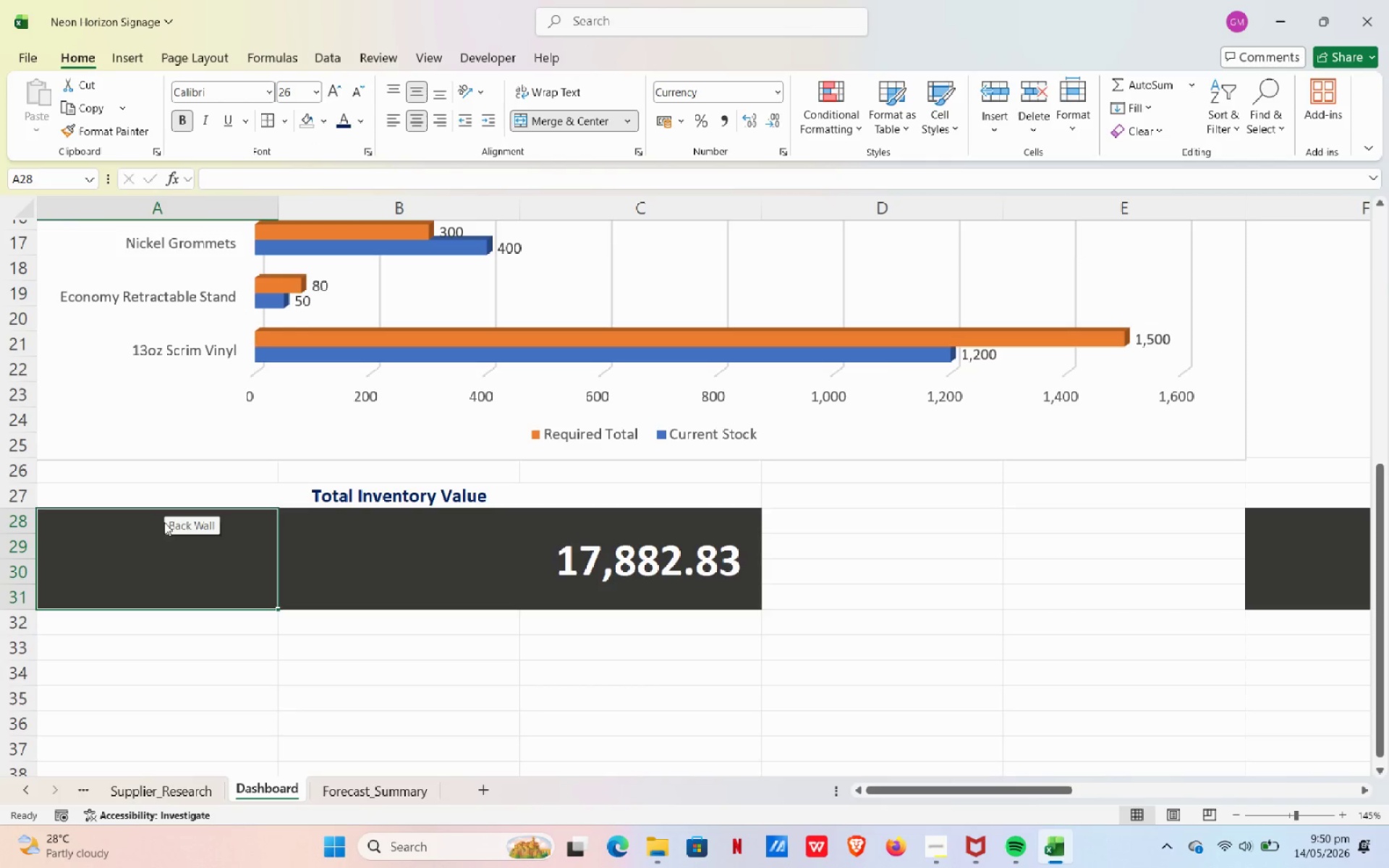 
left_click([163, 560])
 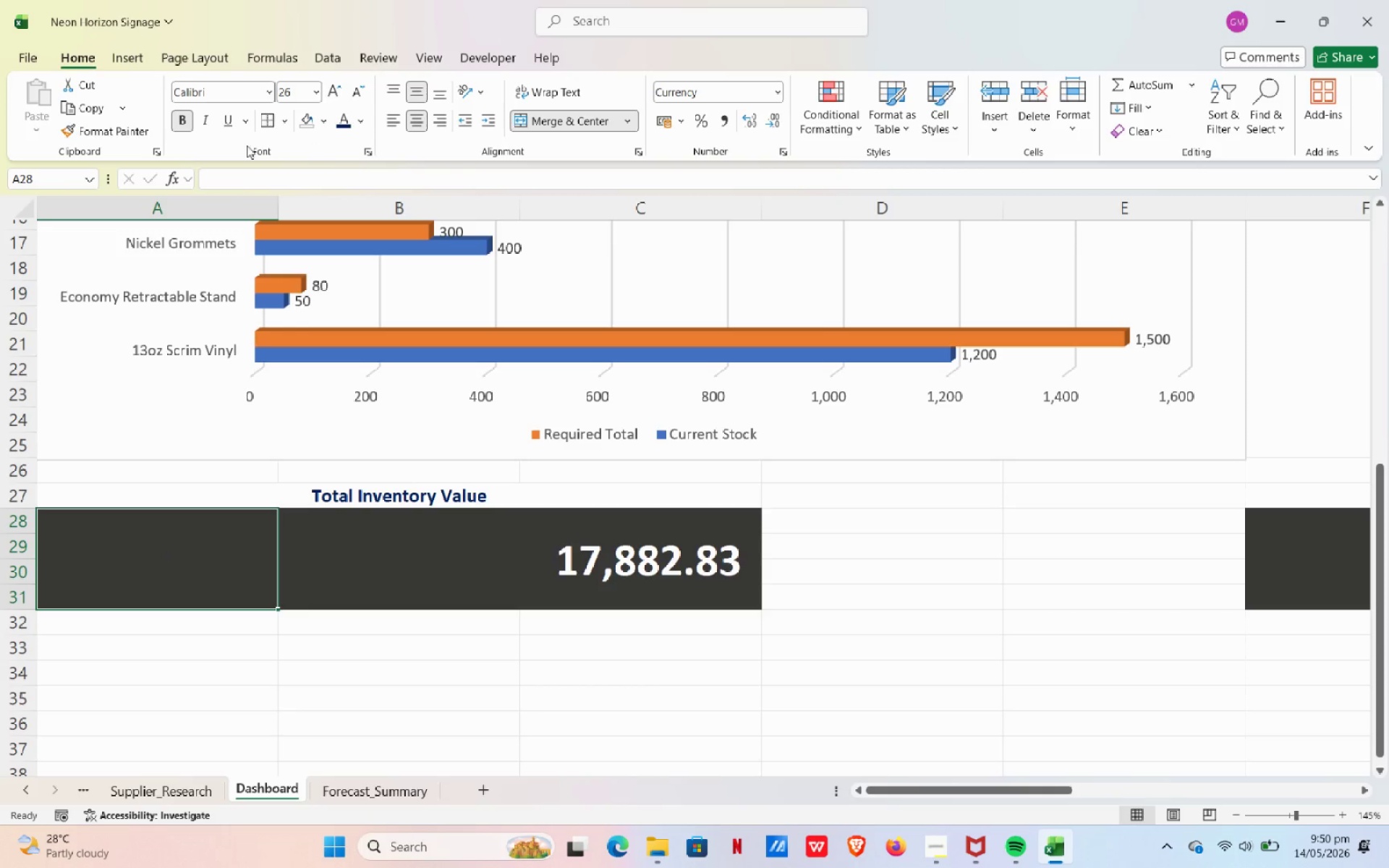 
left_click([237, 170])
 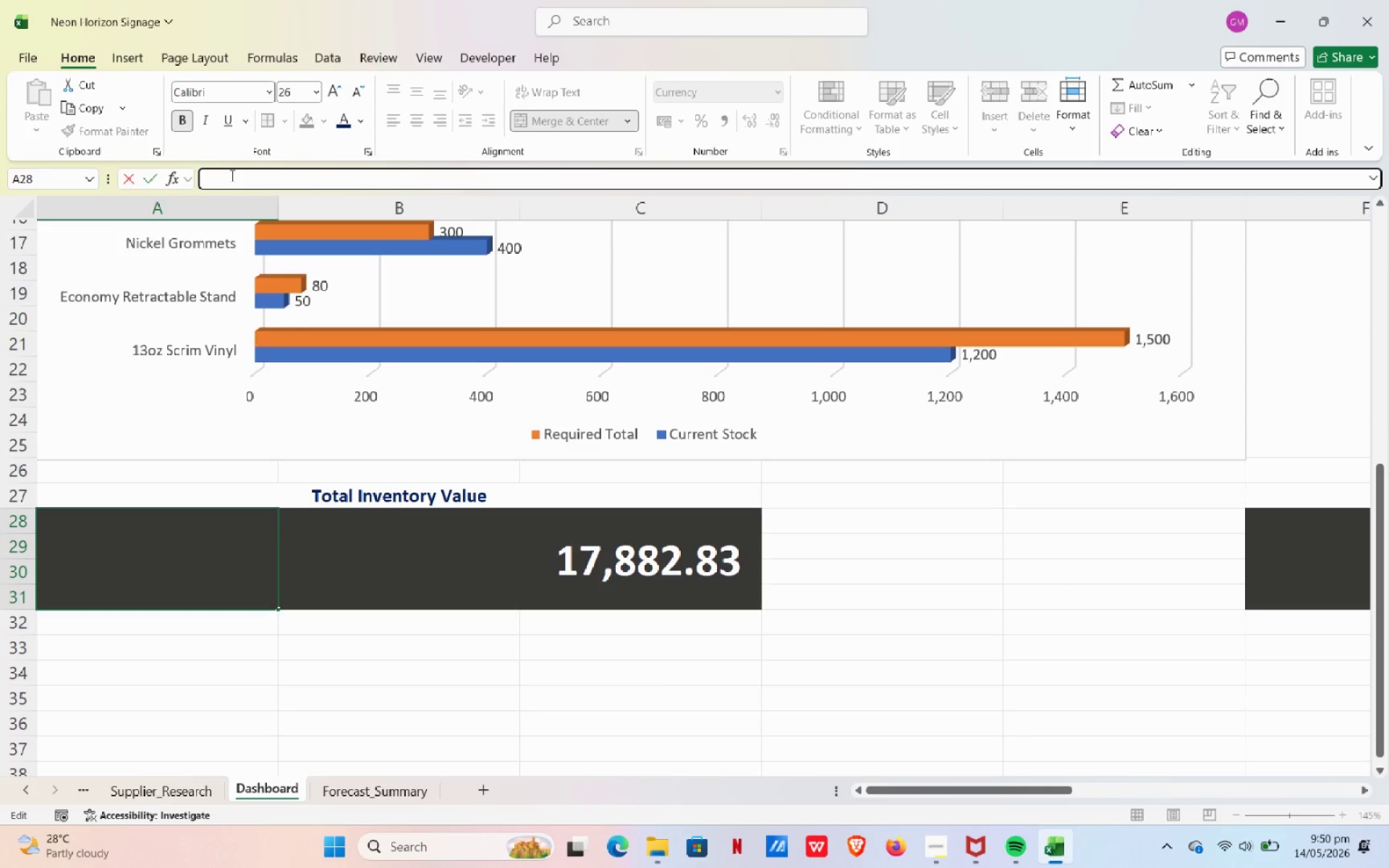 
hold_key(key=ControlLeft, duration=0.72)
 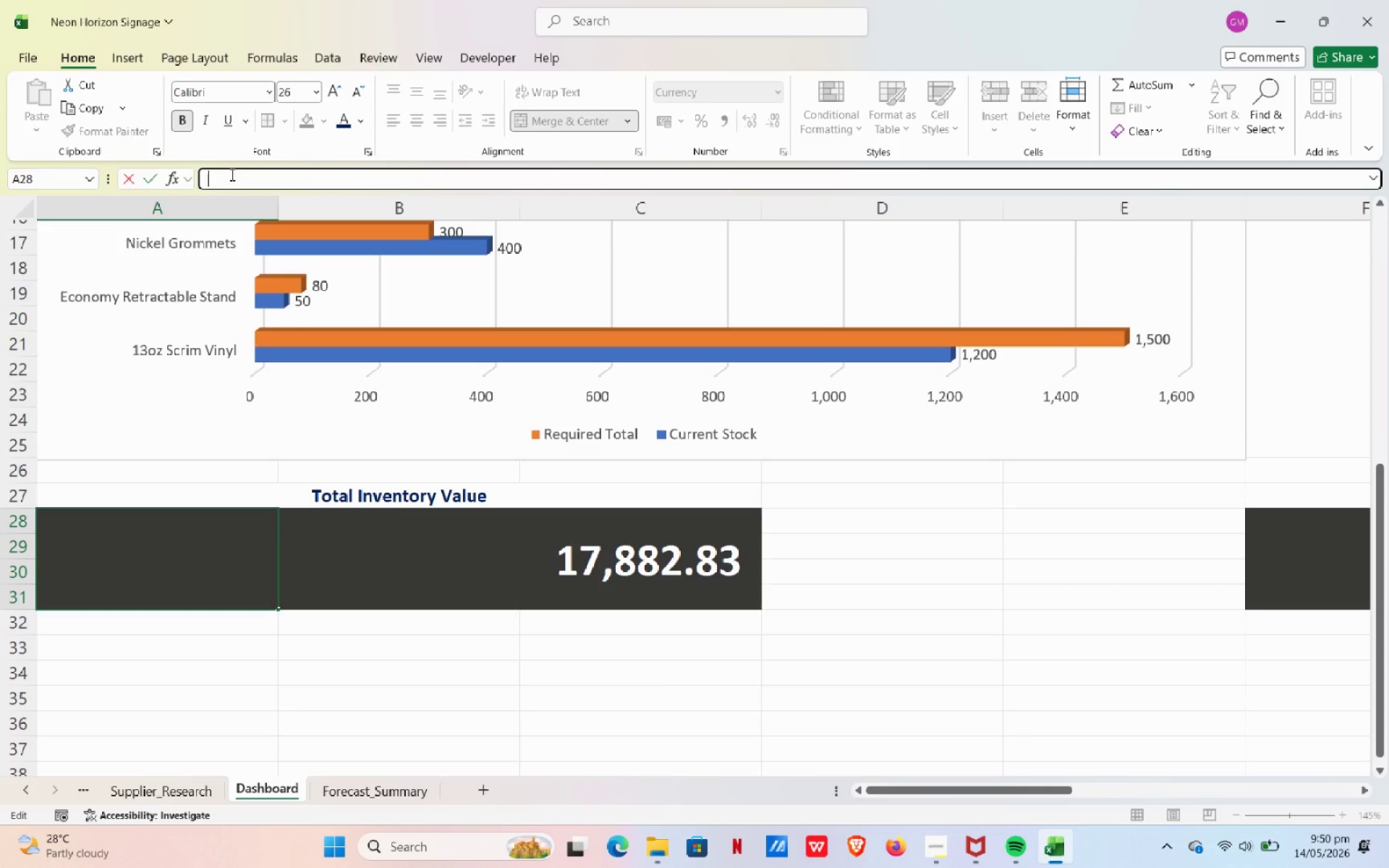 
hold_key(key=ControlLeft, duration=1.56)
 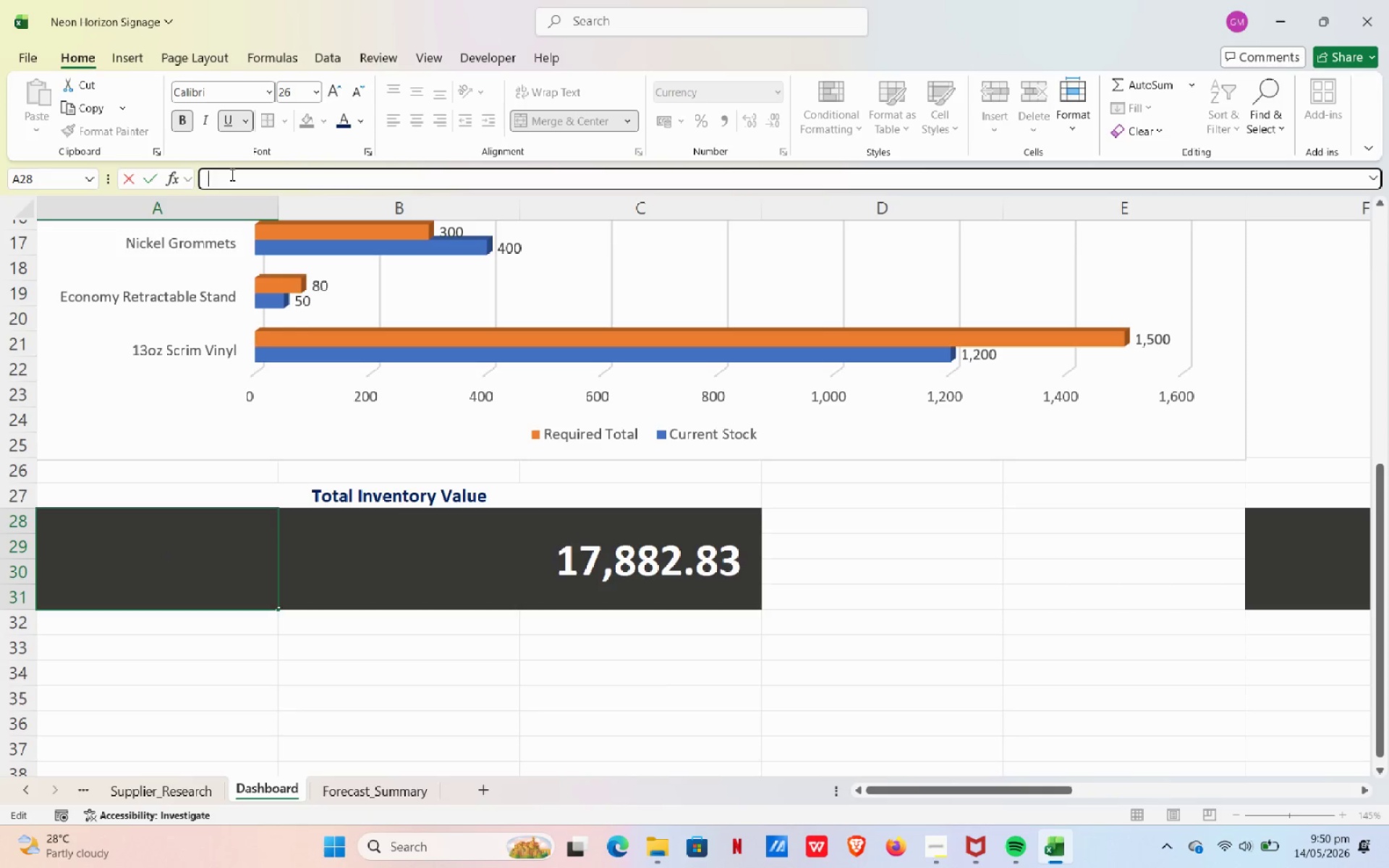 
hold_key(key=ShiftLeft, duration=1.17)
 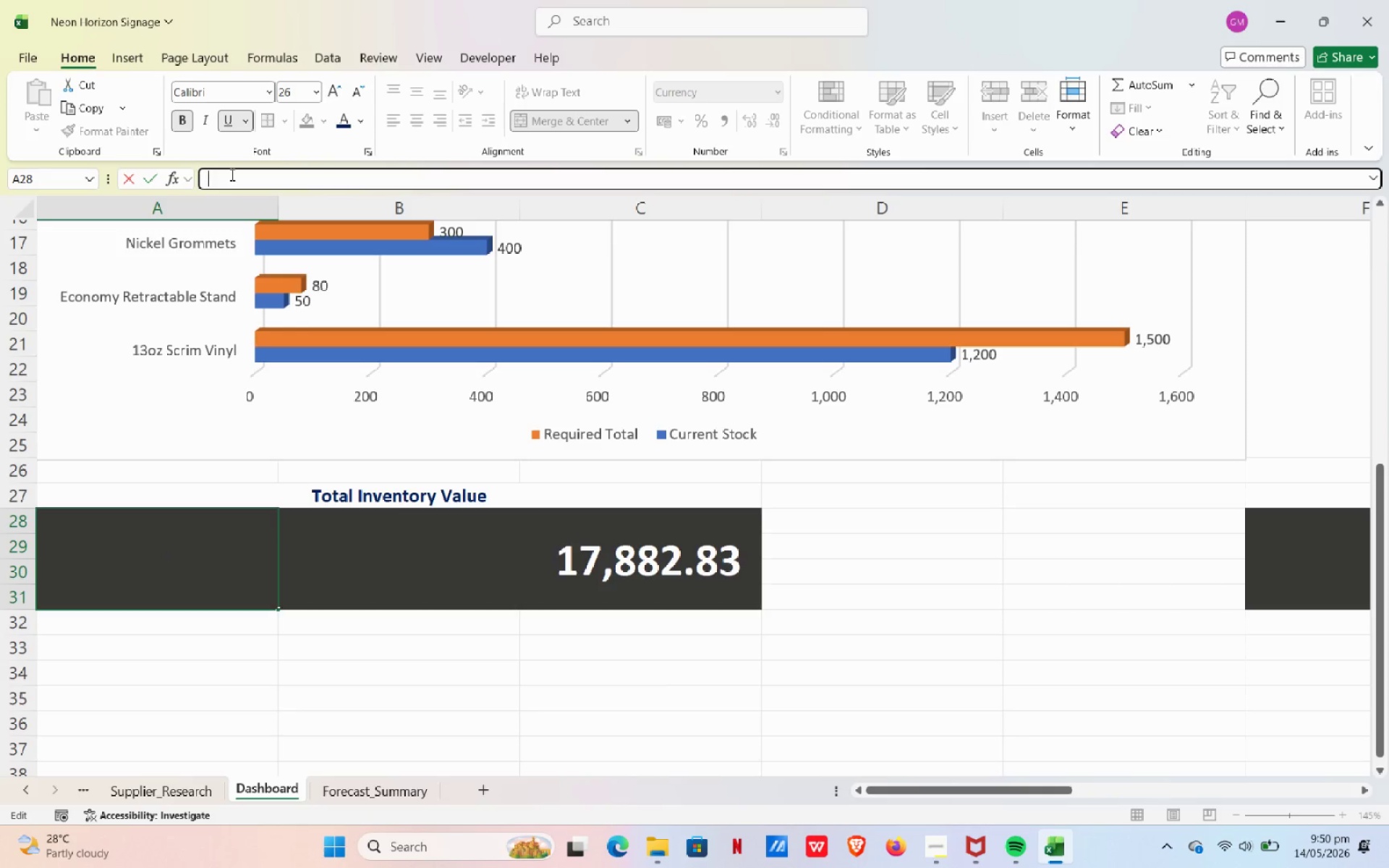 
hold_key(key=4, duration=0.33)
 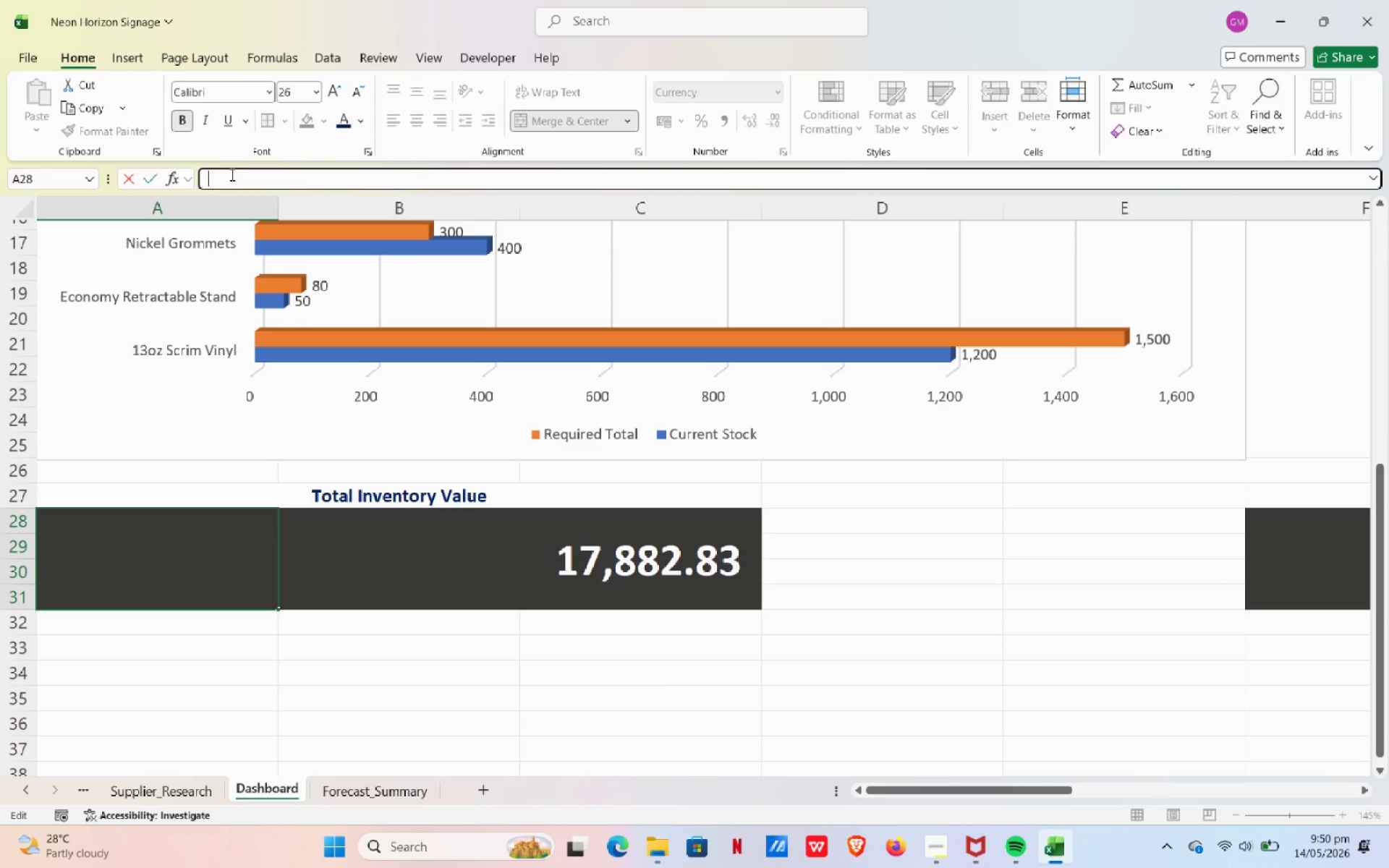 
key(Control+4)
 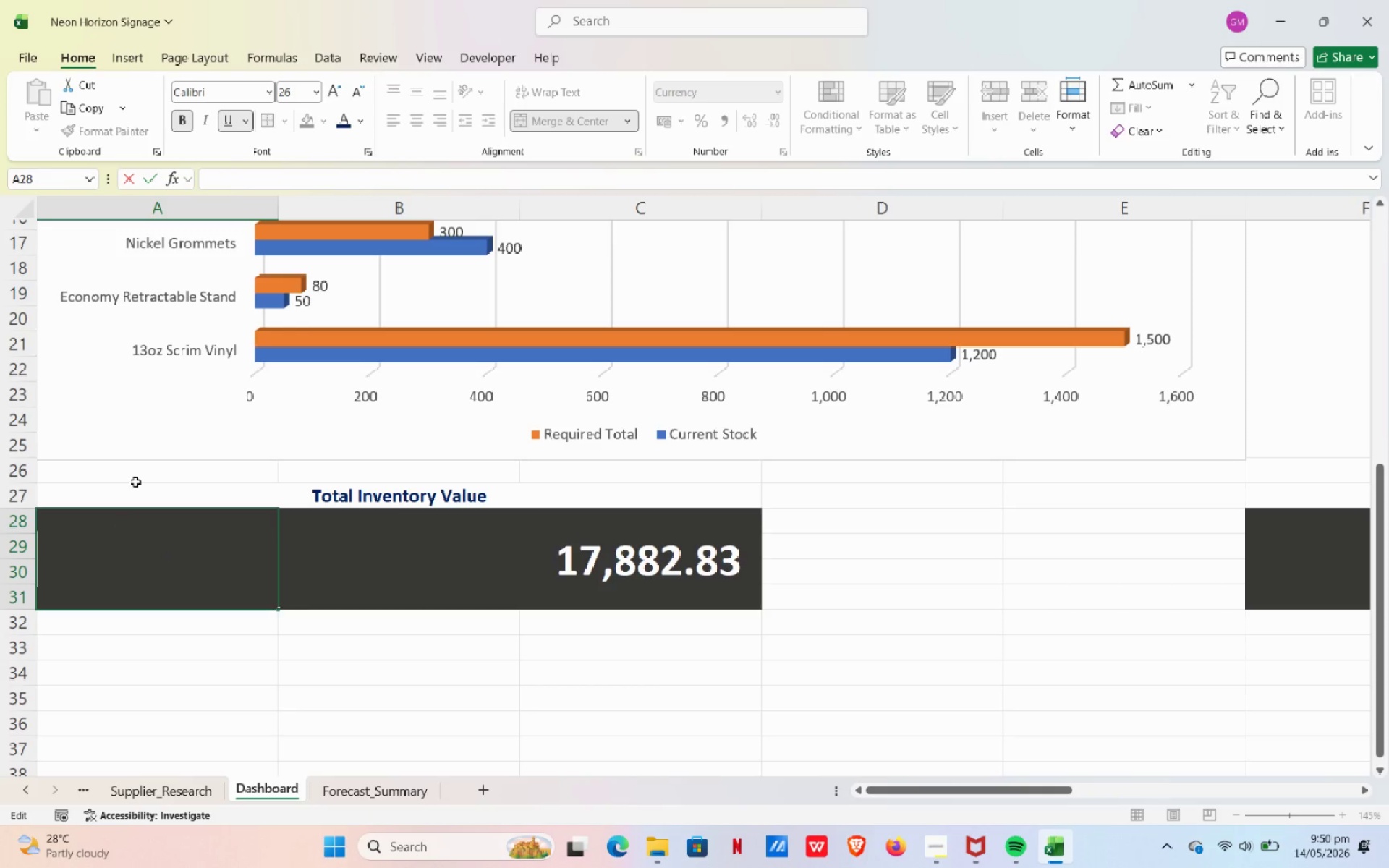 
left_click([230, 182])
 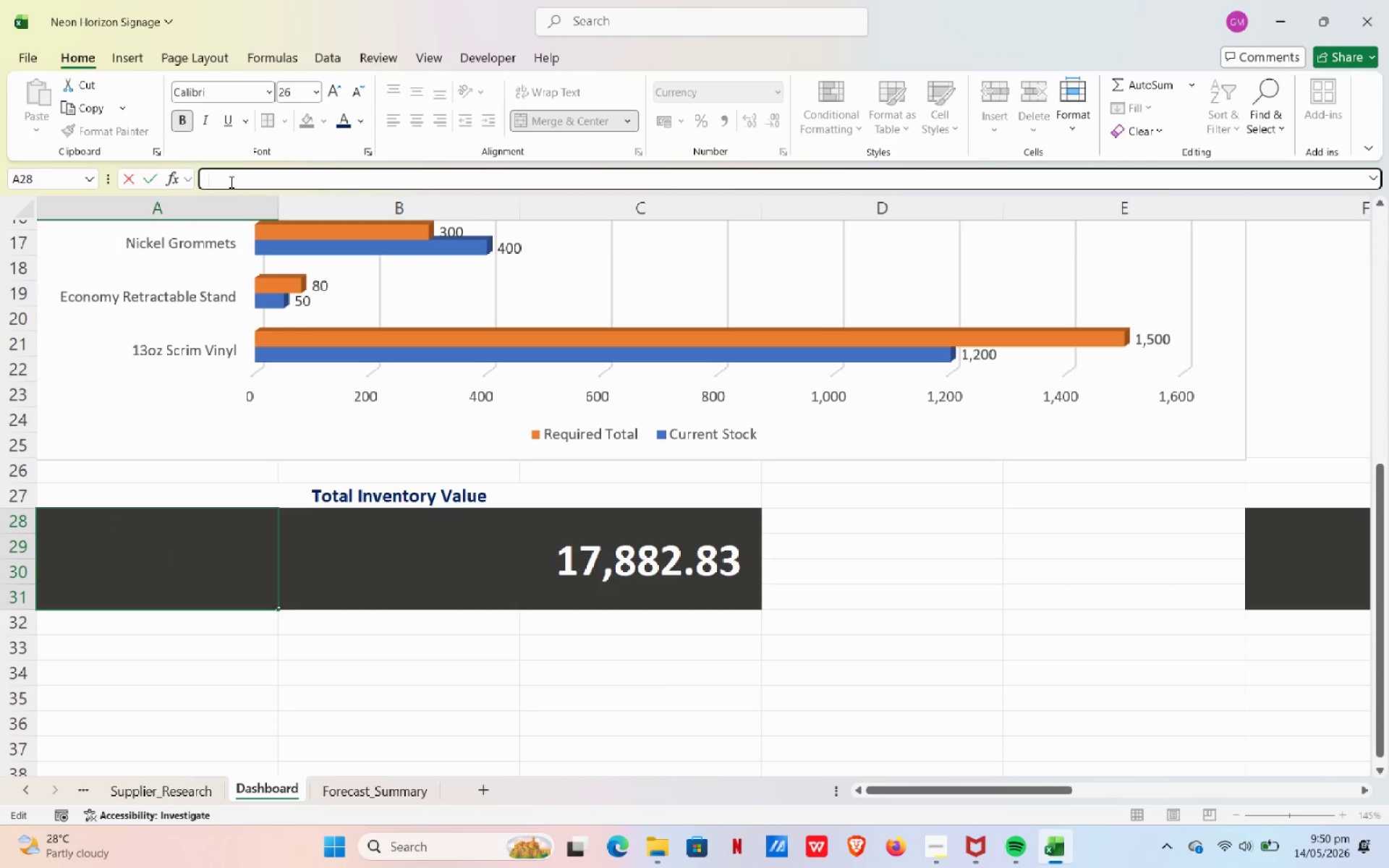 
key(Control+4)
 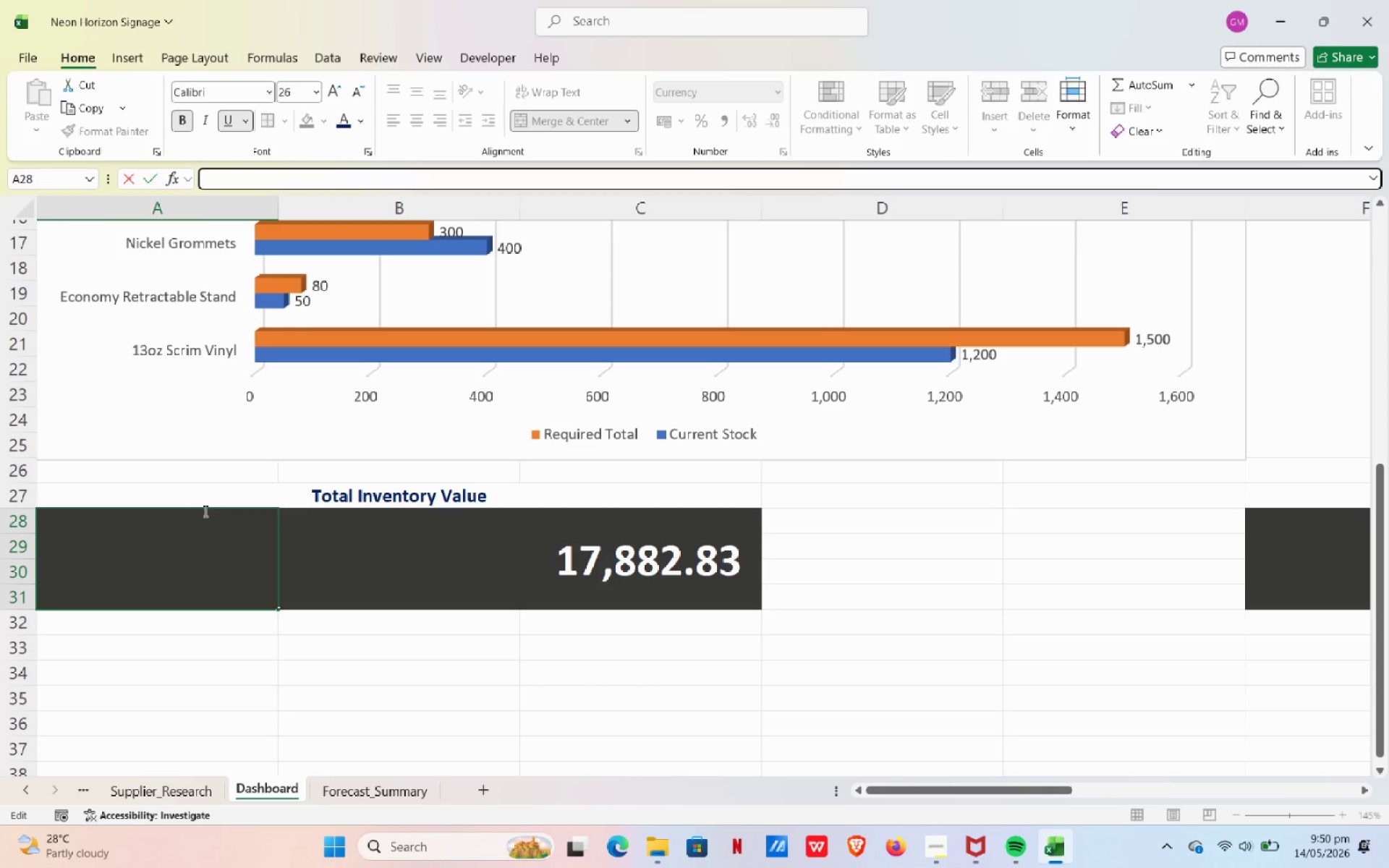 
left_click([220, 628])
 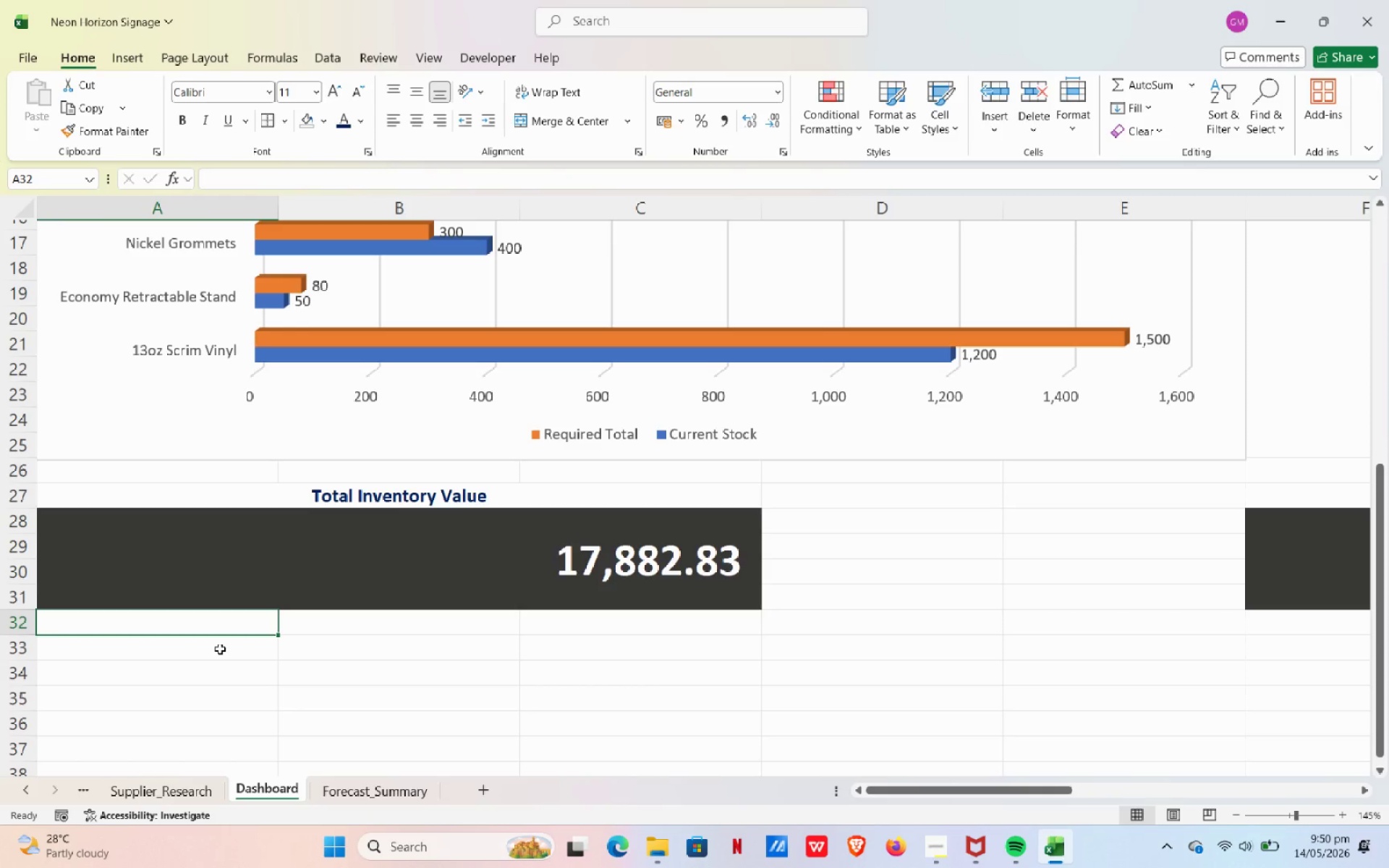 
key(Control+4)
 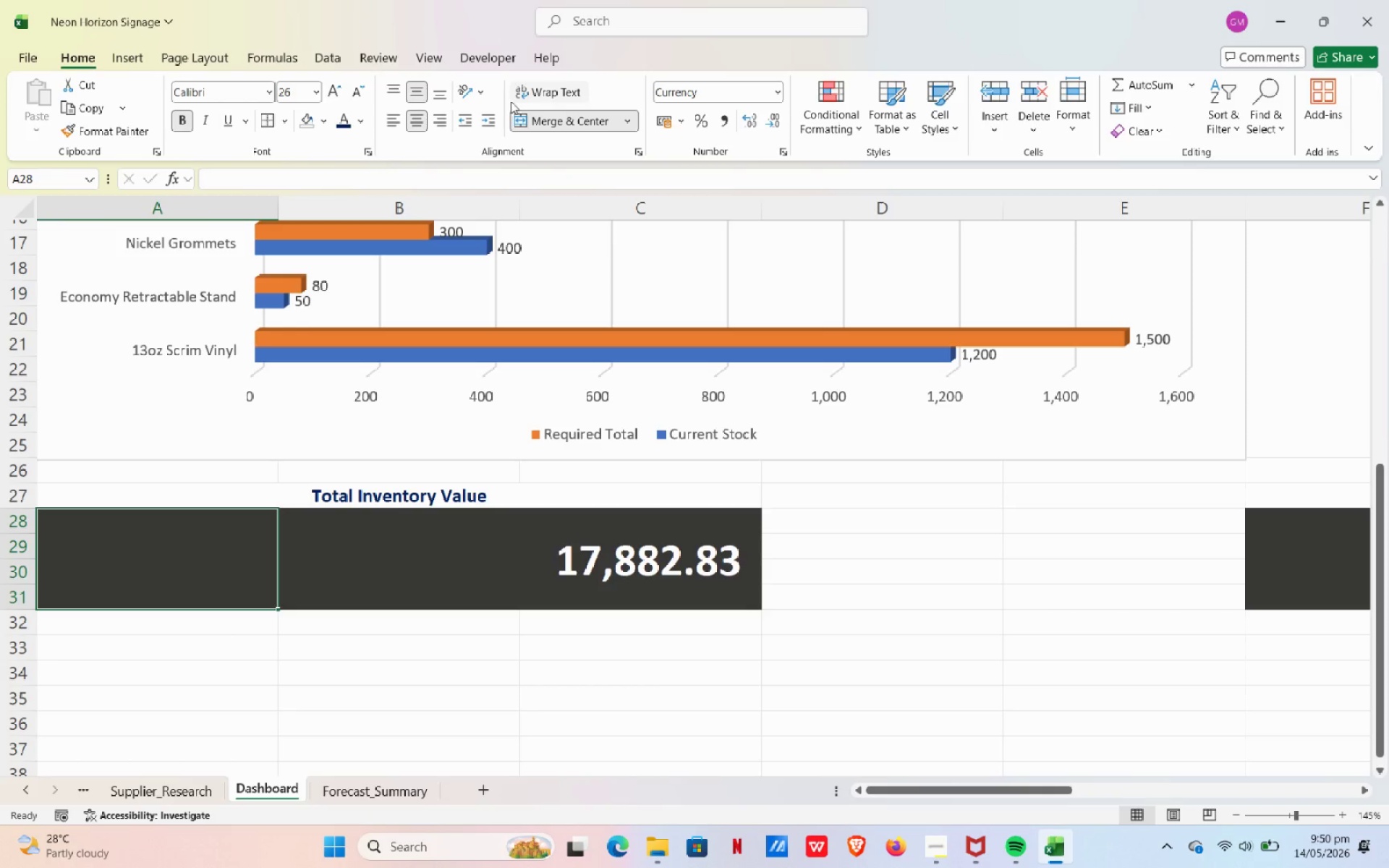 
left_click([108, 65])
 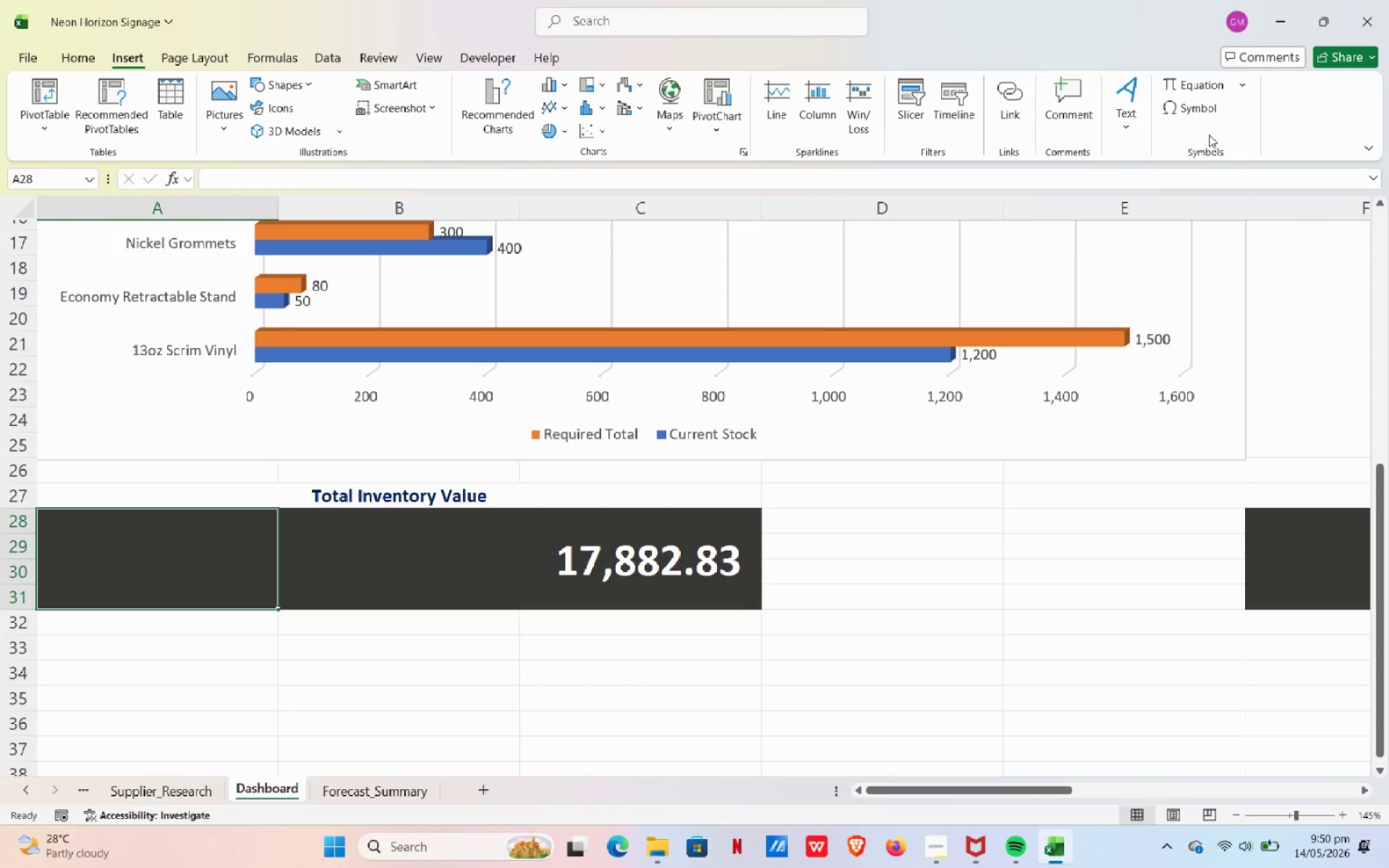 
left_click([1206, 98])
 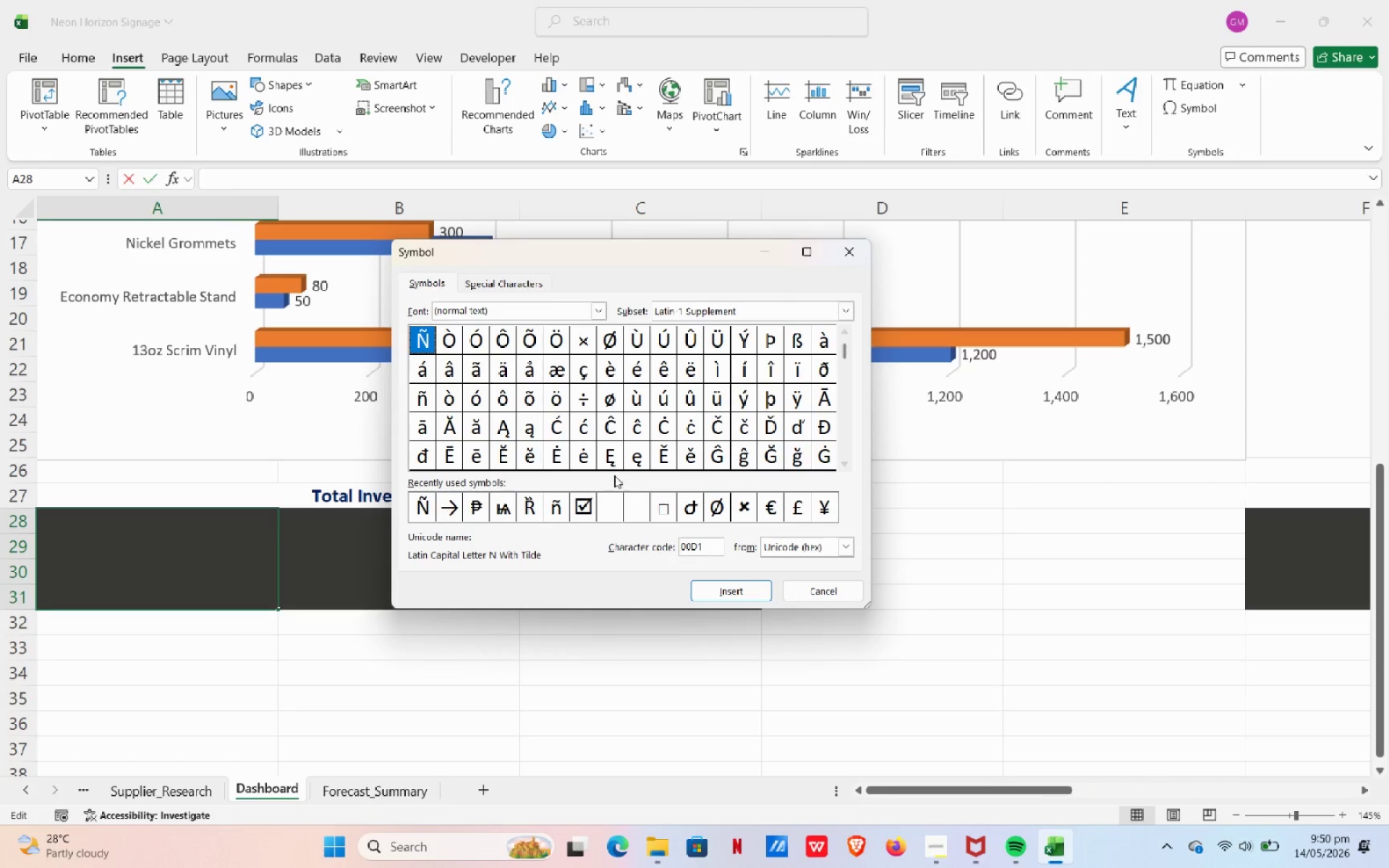 
scroll: coordinate [795, 474], scroll_direction: down, amount: 11.0
 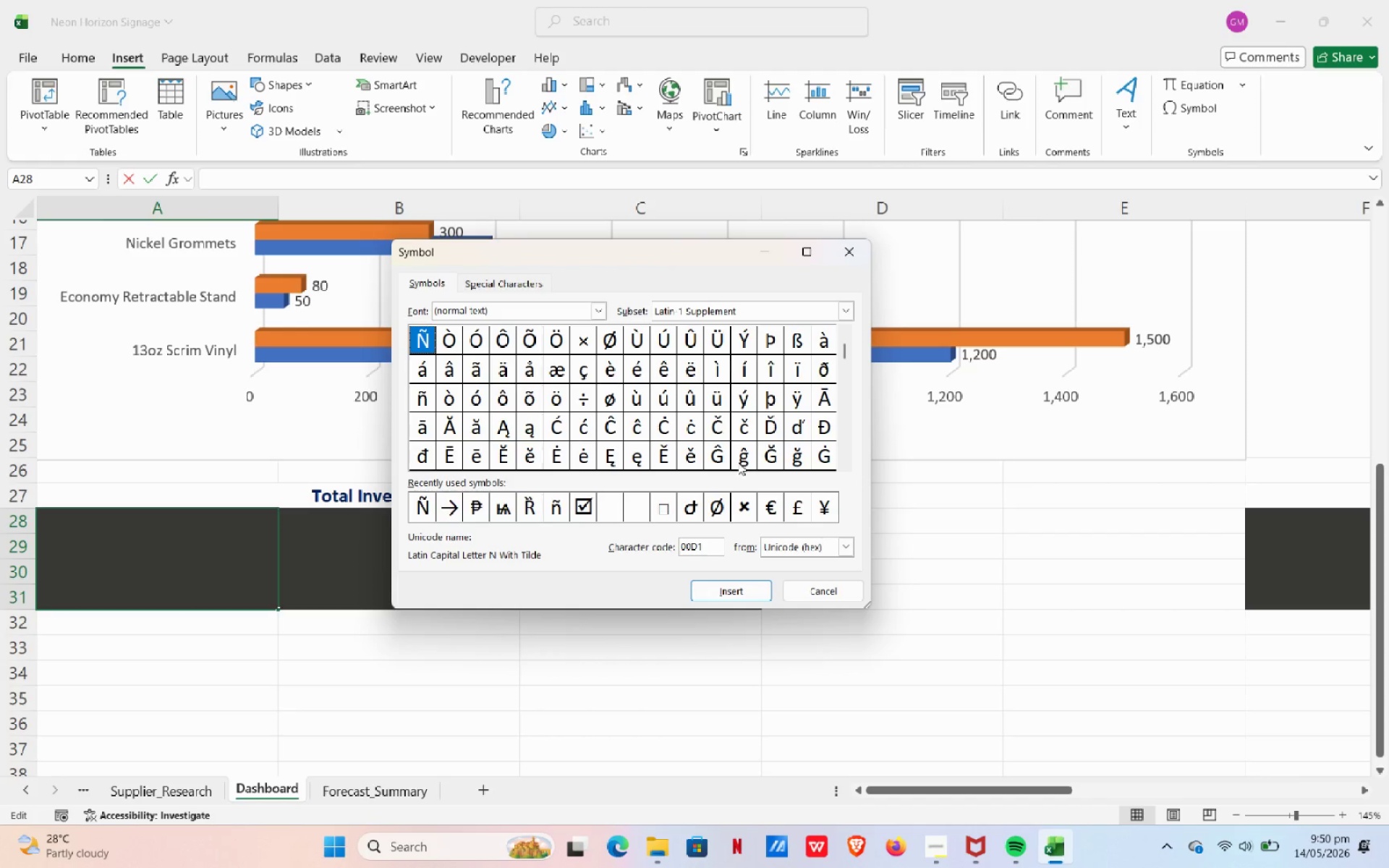 
scroll: coordinate [737, 462], scroll_direction: up, amount: 5.0
 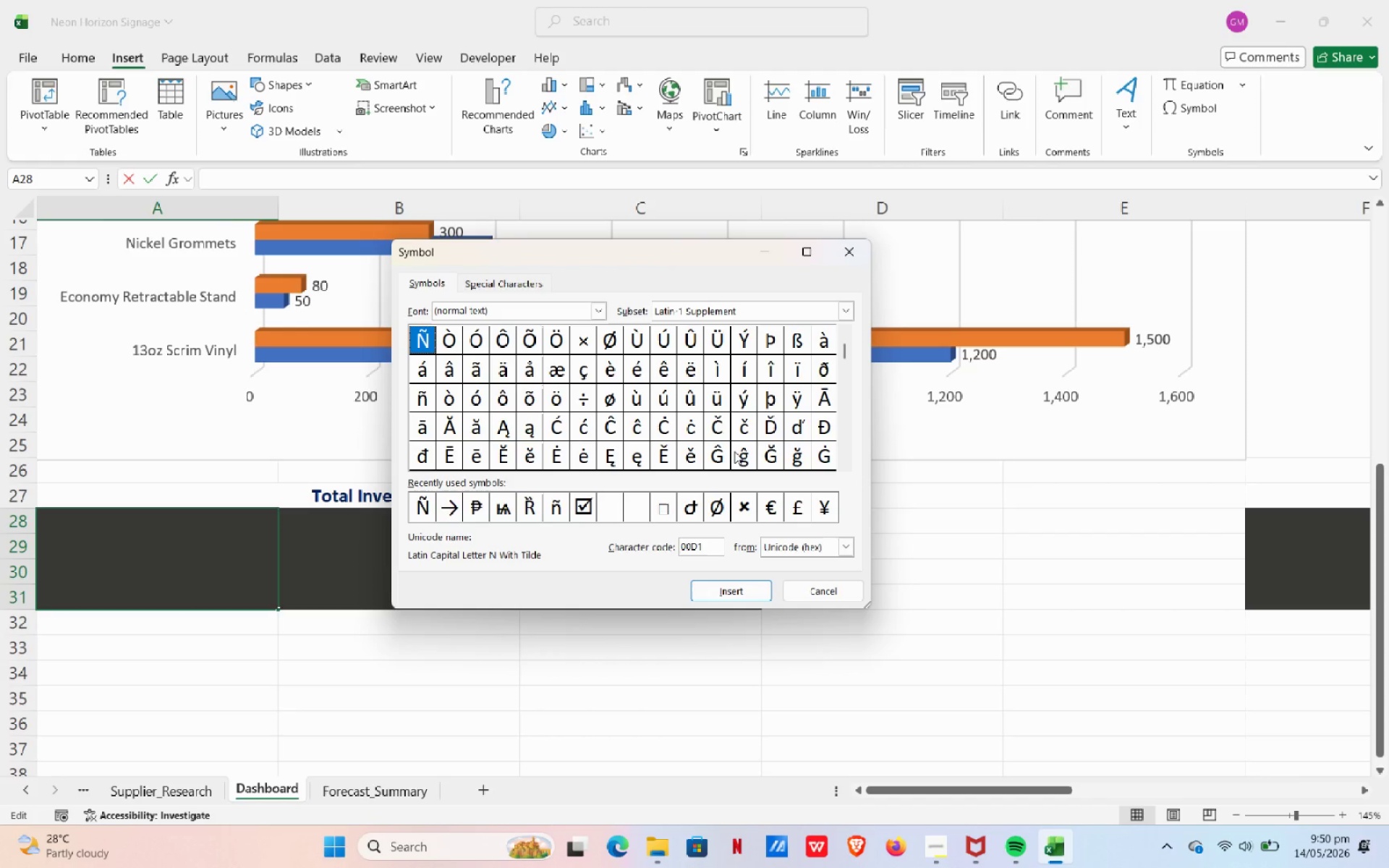 
scroll: coordinate [734, 451], scroll_direction: down, amount: 5.0
 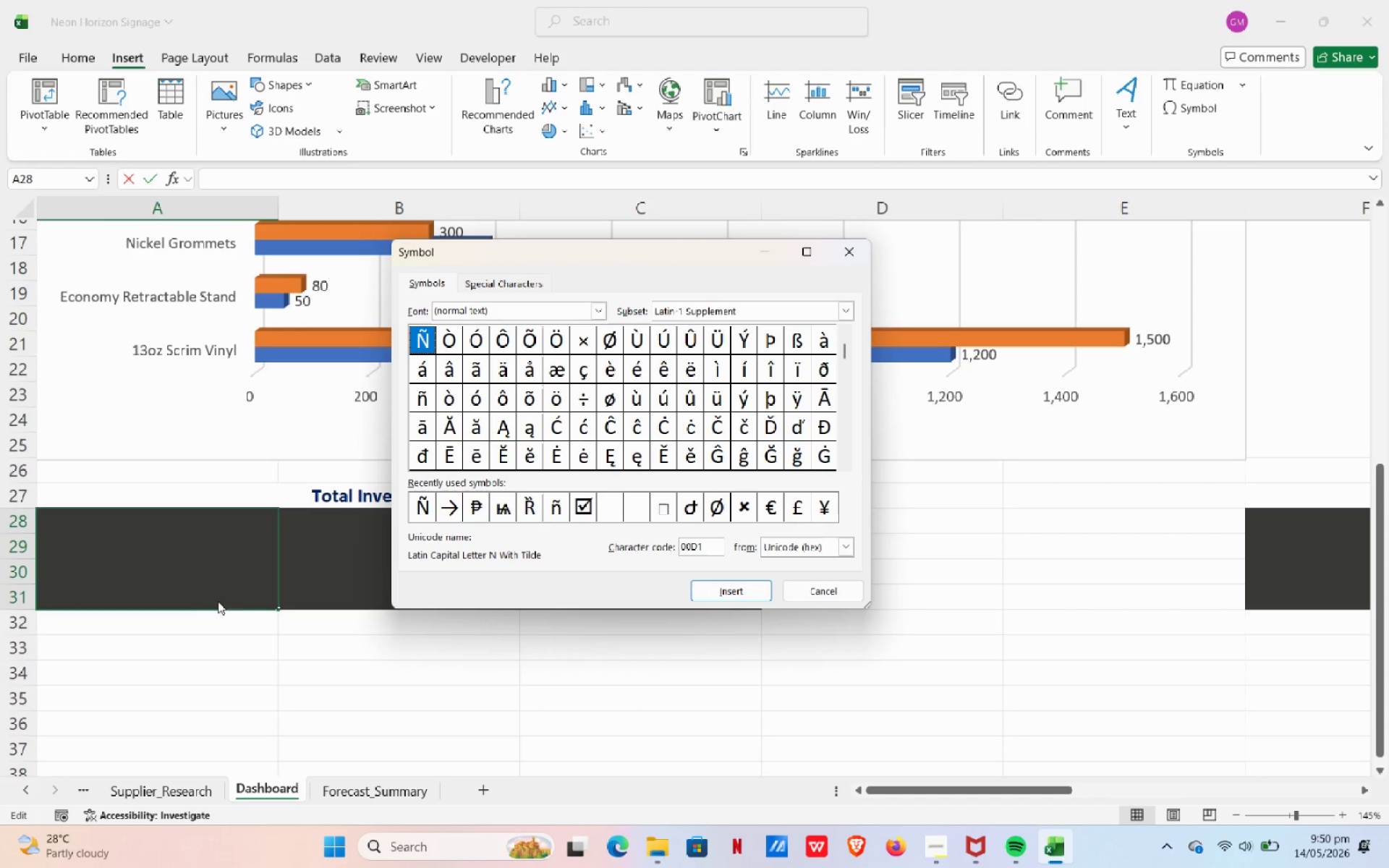 
left_click([165, 652])
 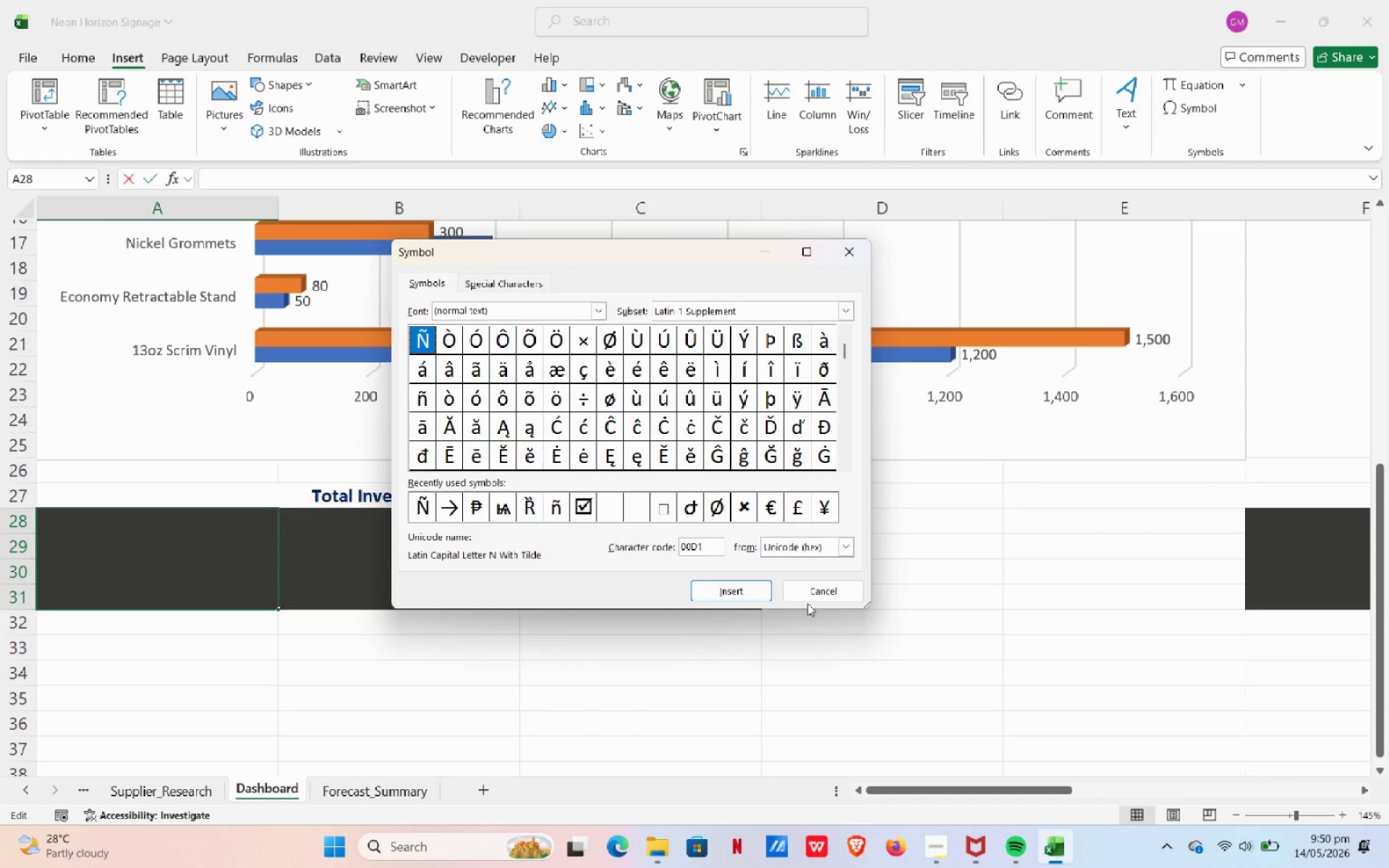 
left_click([810, 600])
 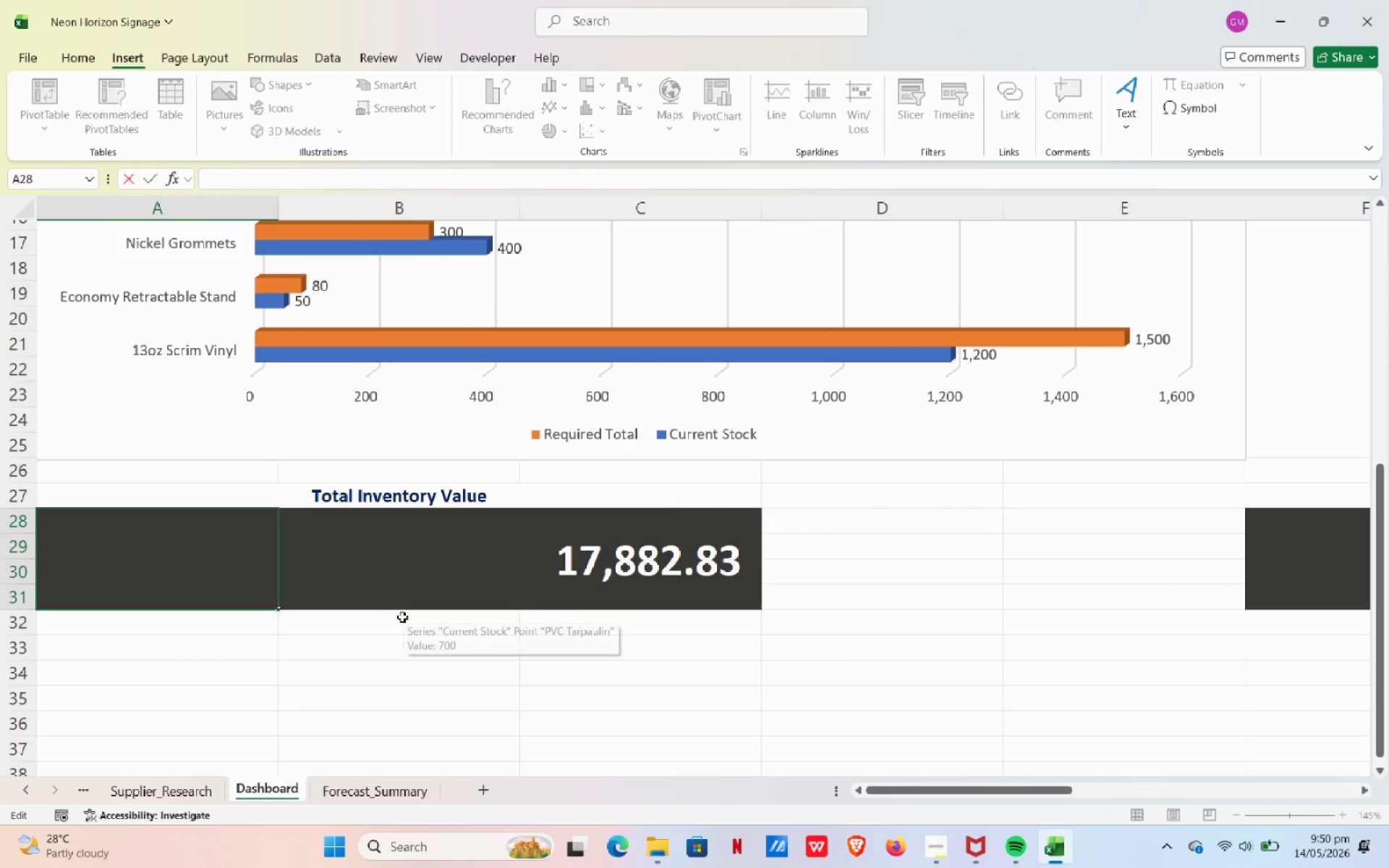 
key(Control+4)
 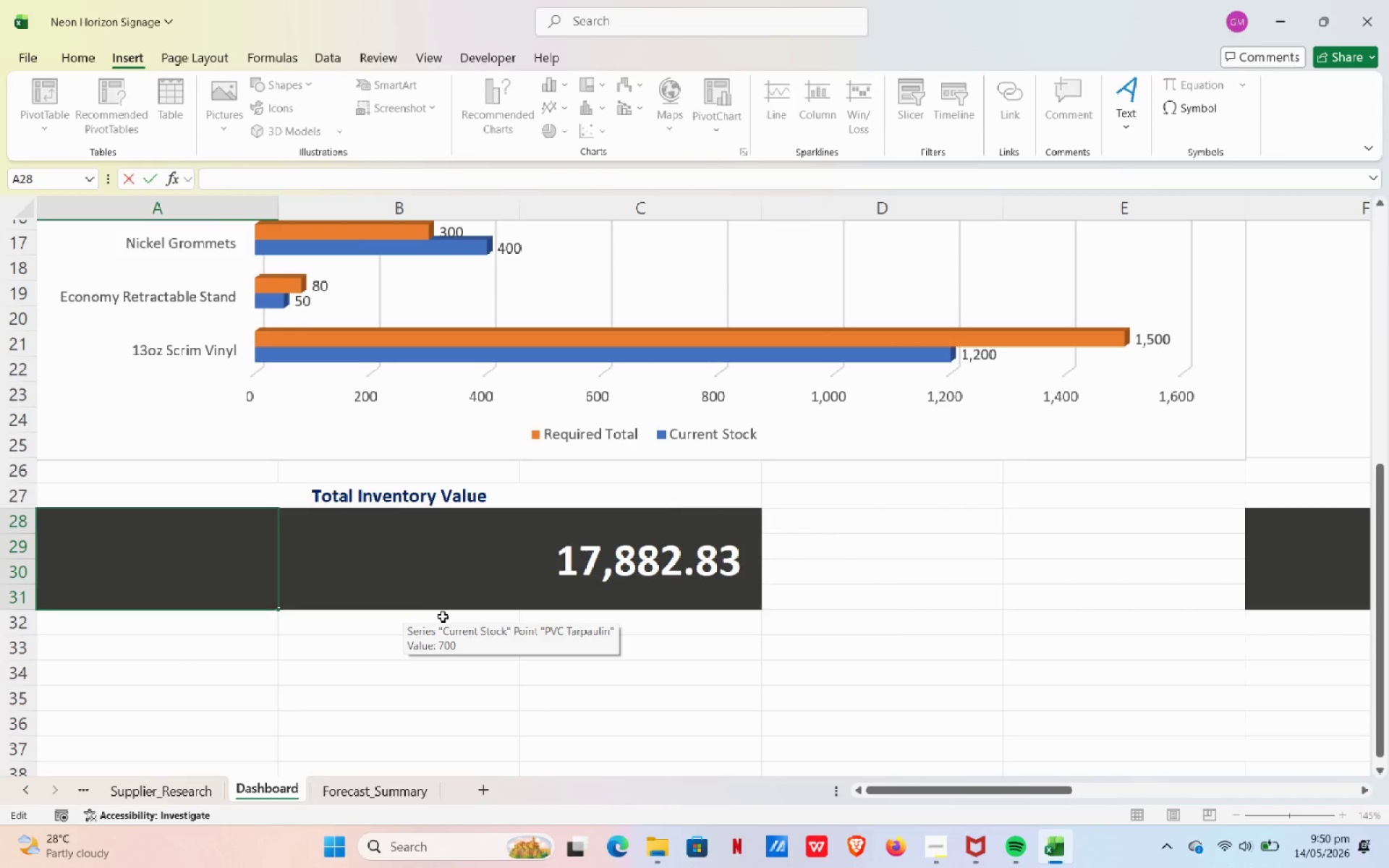 
key(Shift+4)
 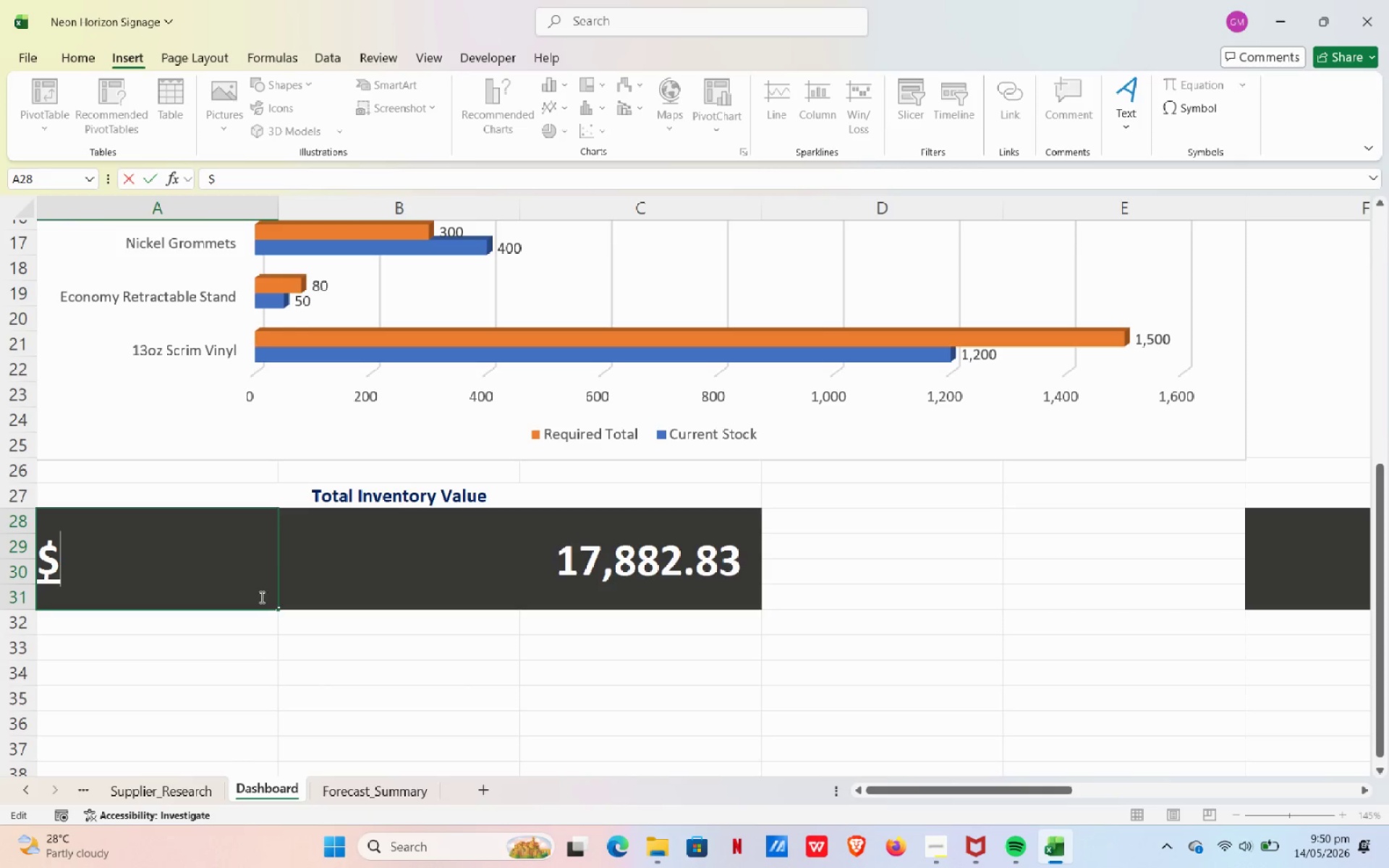 
wait(9.88)
 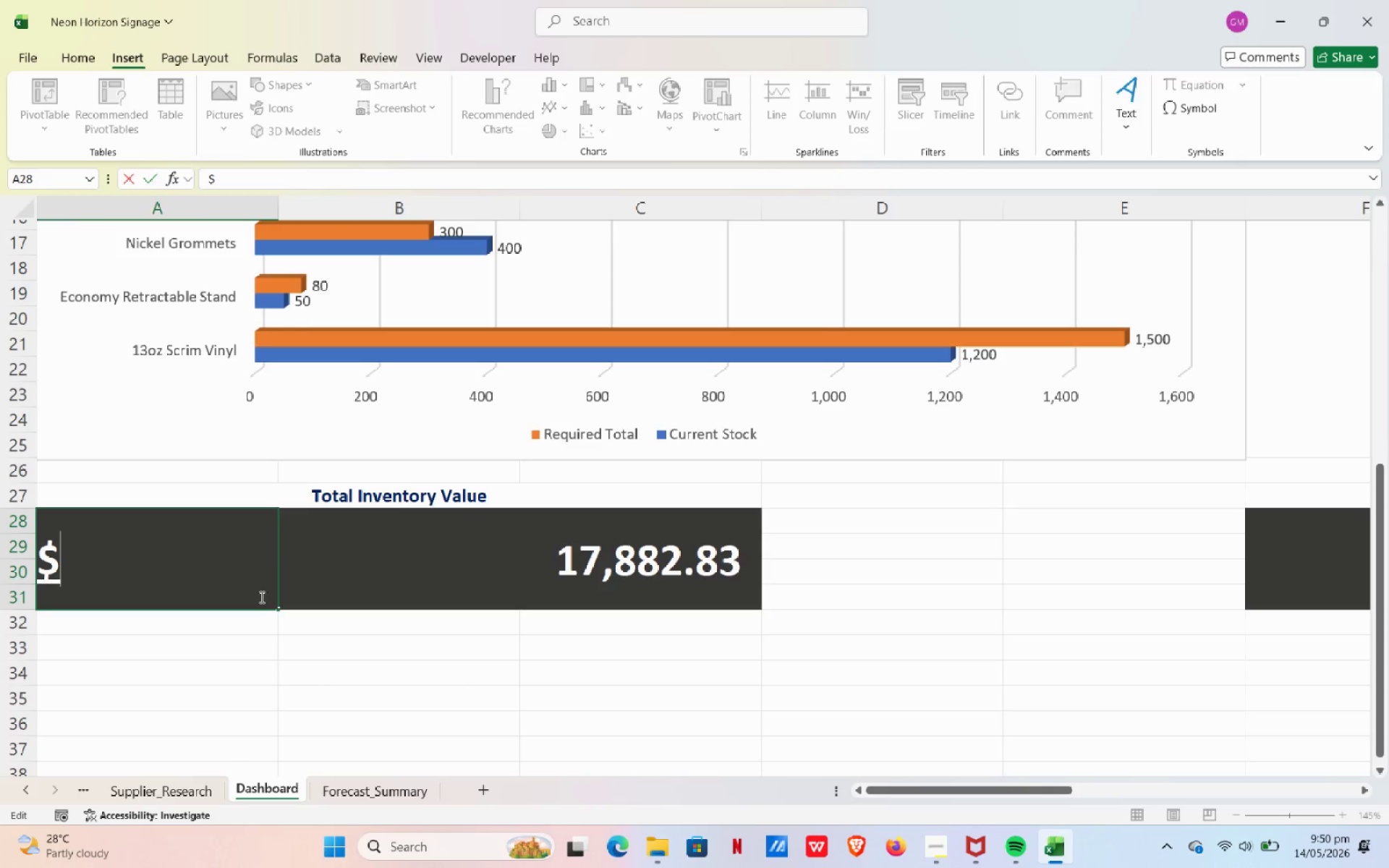 
left_click_drag(start_coordinate=[247, 162], to_coordinate=[188, 160])
 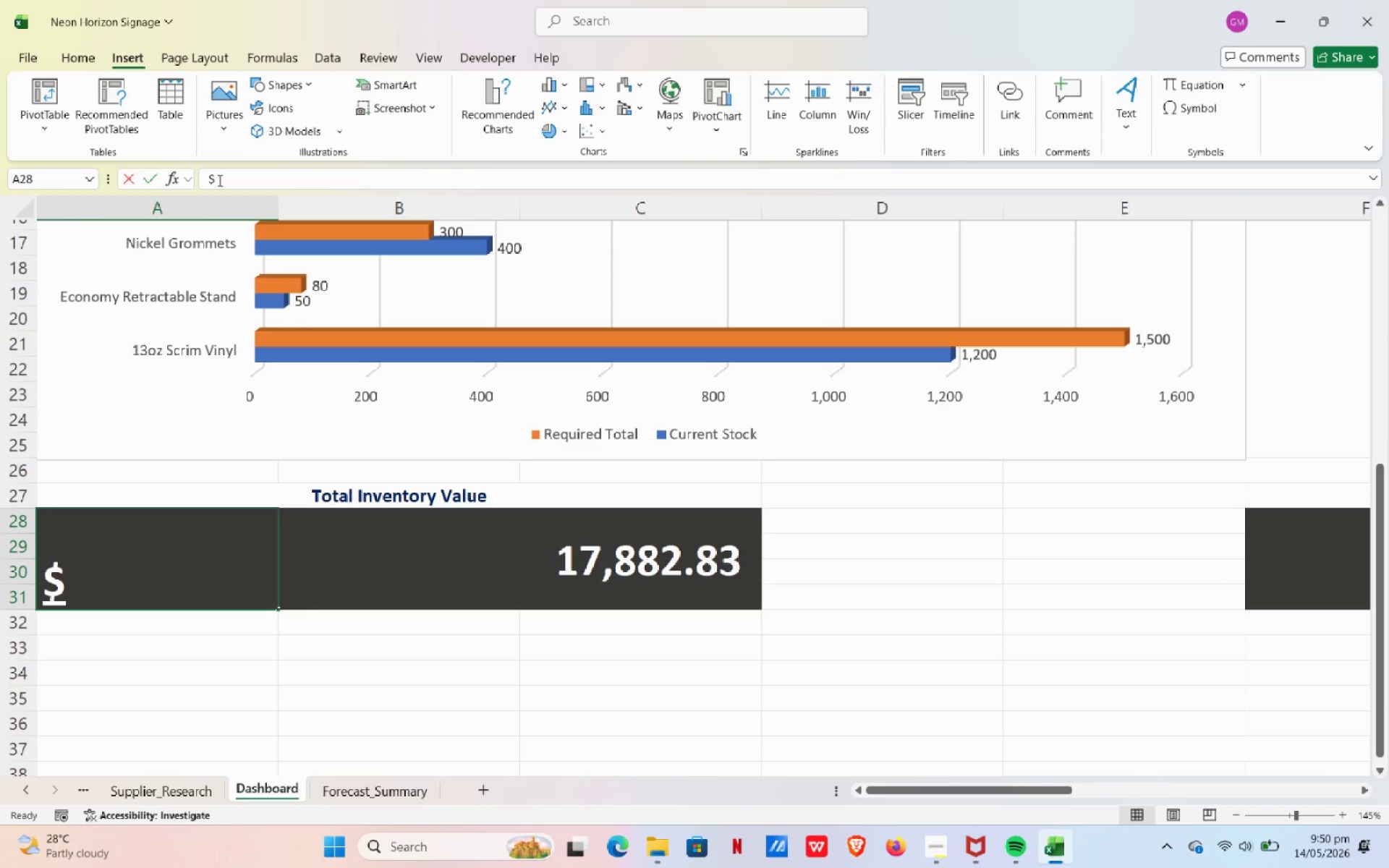 
left_click_drag(start_coordinate=[224, 180], to_coordinate=[163, 175])
 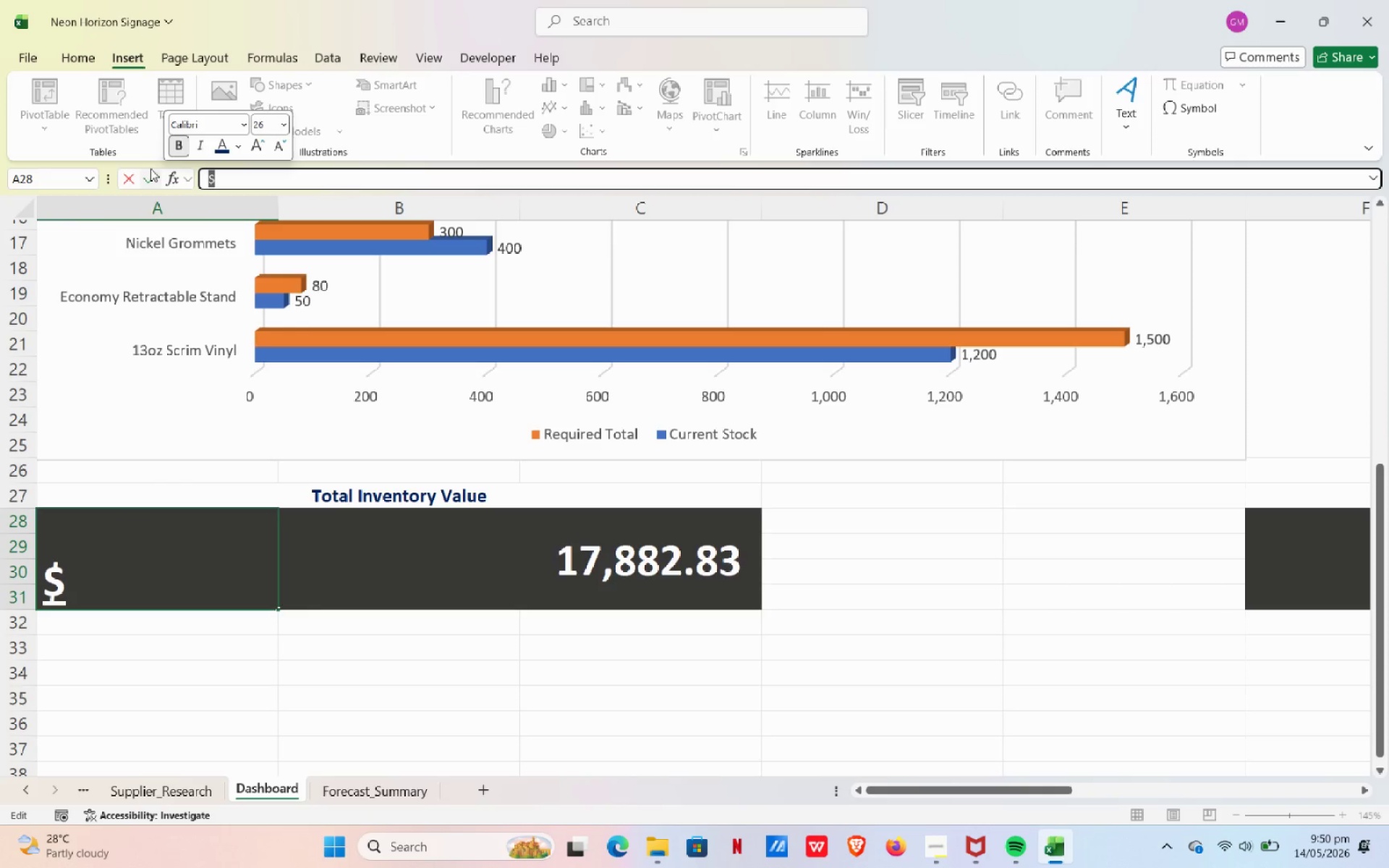 
key(Shift+4)
 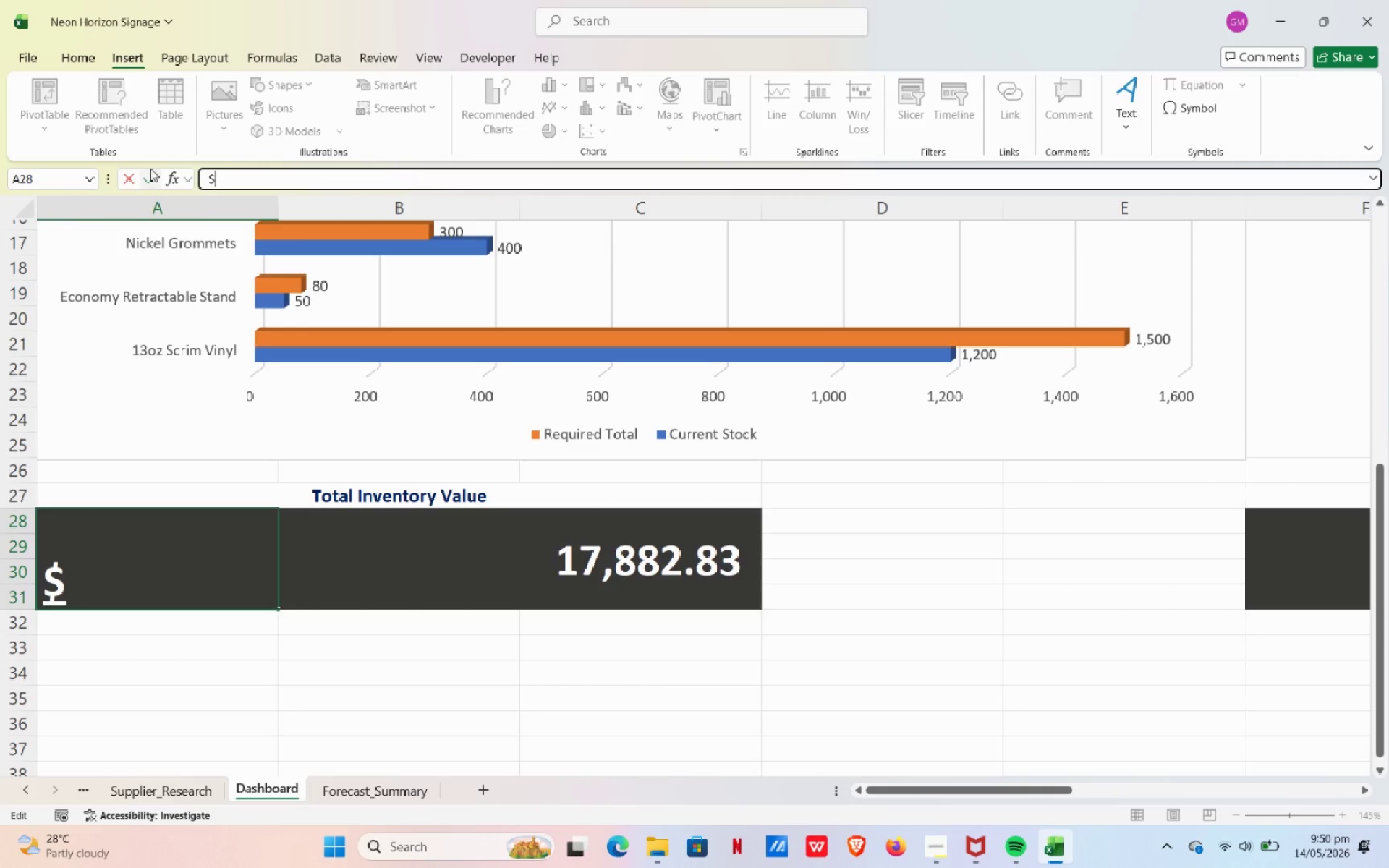 
key(NumpadEnter)
 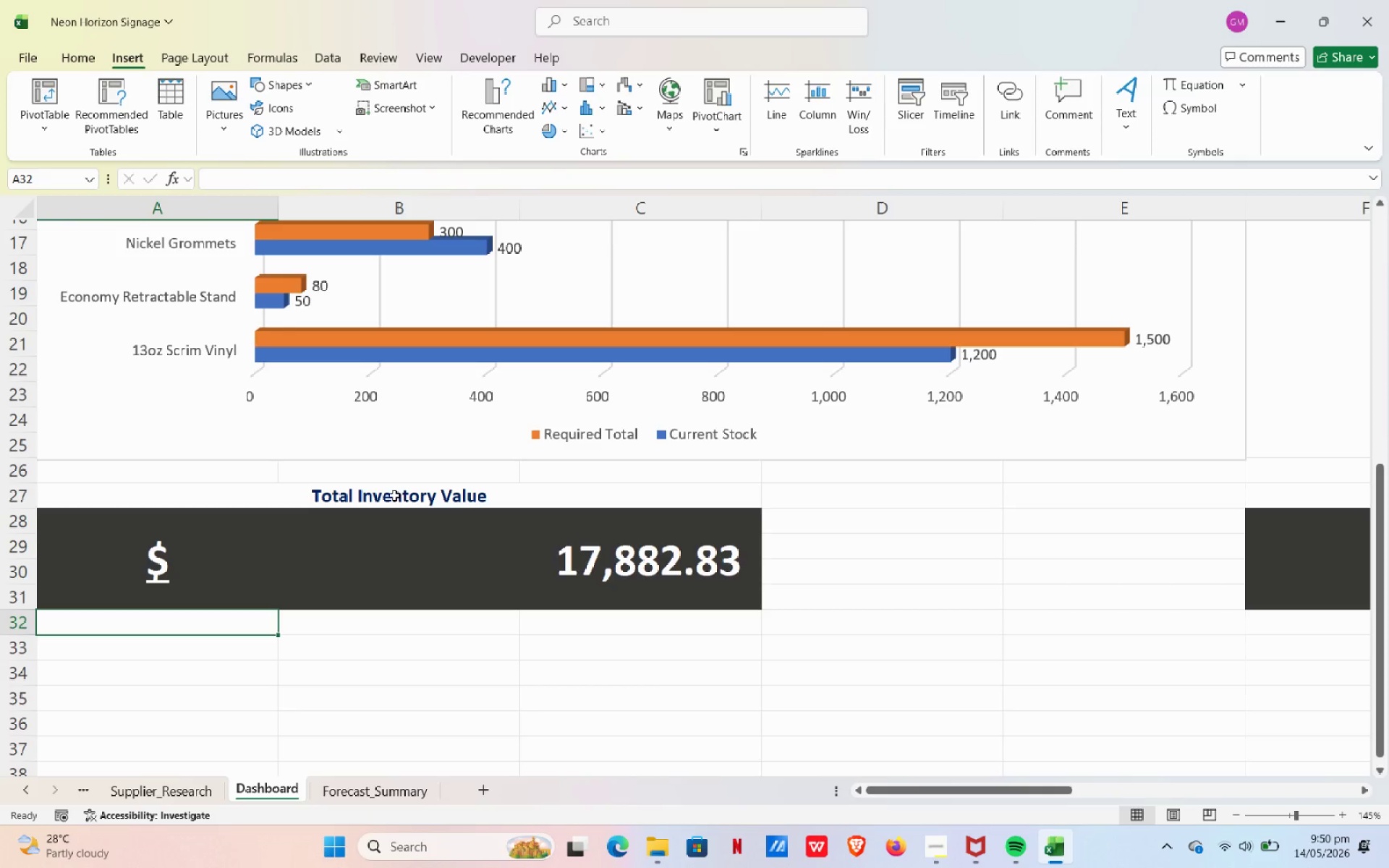 
left_click([433, 542])
 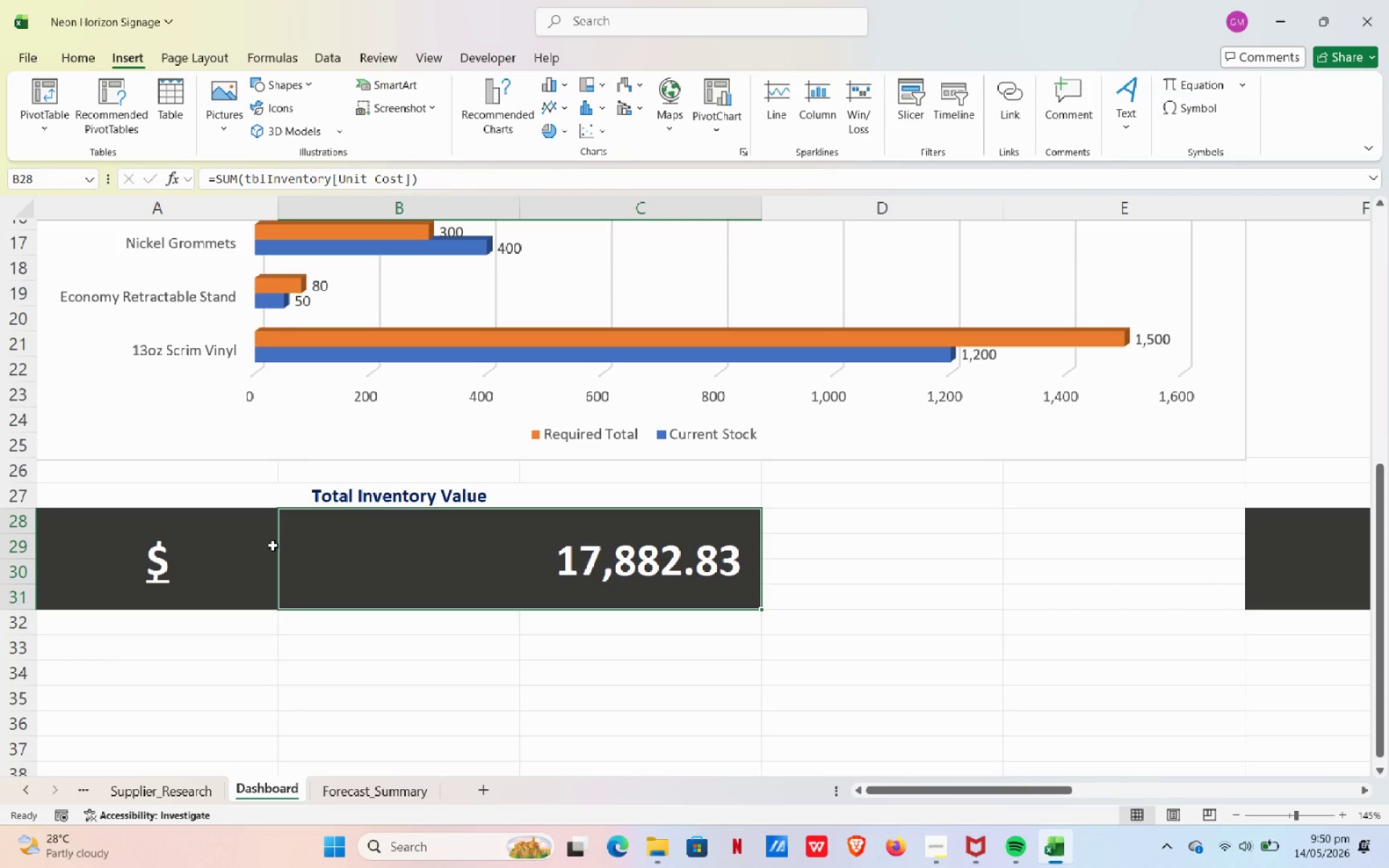 
left_click([188, 550])
 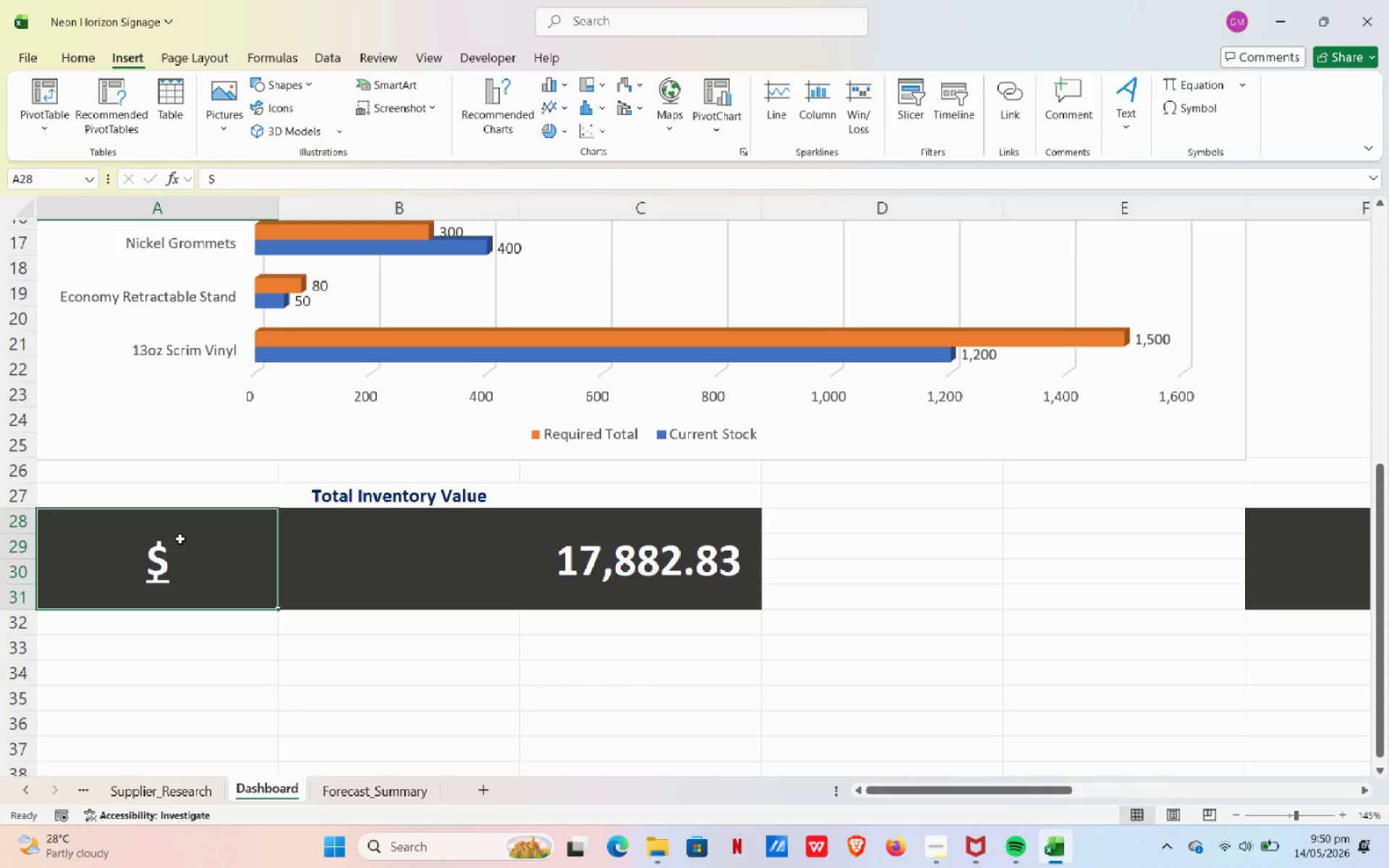 
key(Delete)
 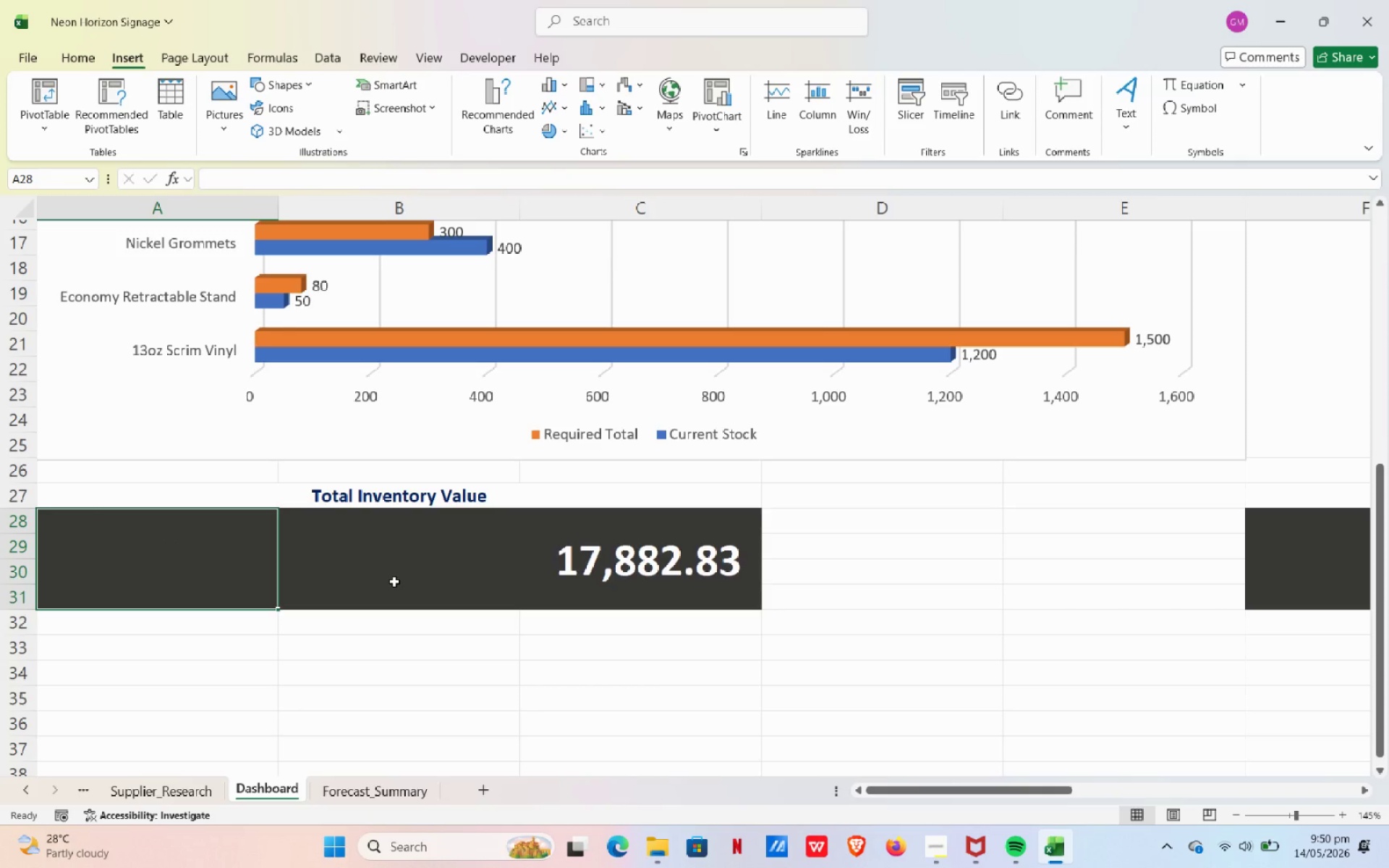 
key(Control+Z)
 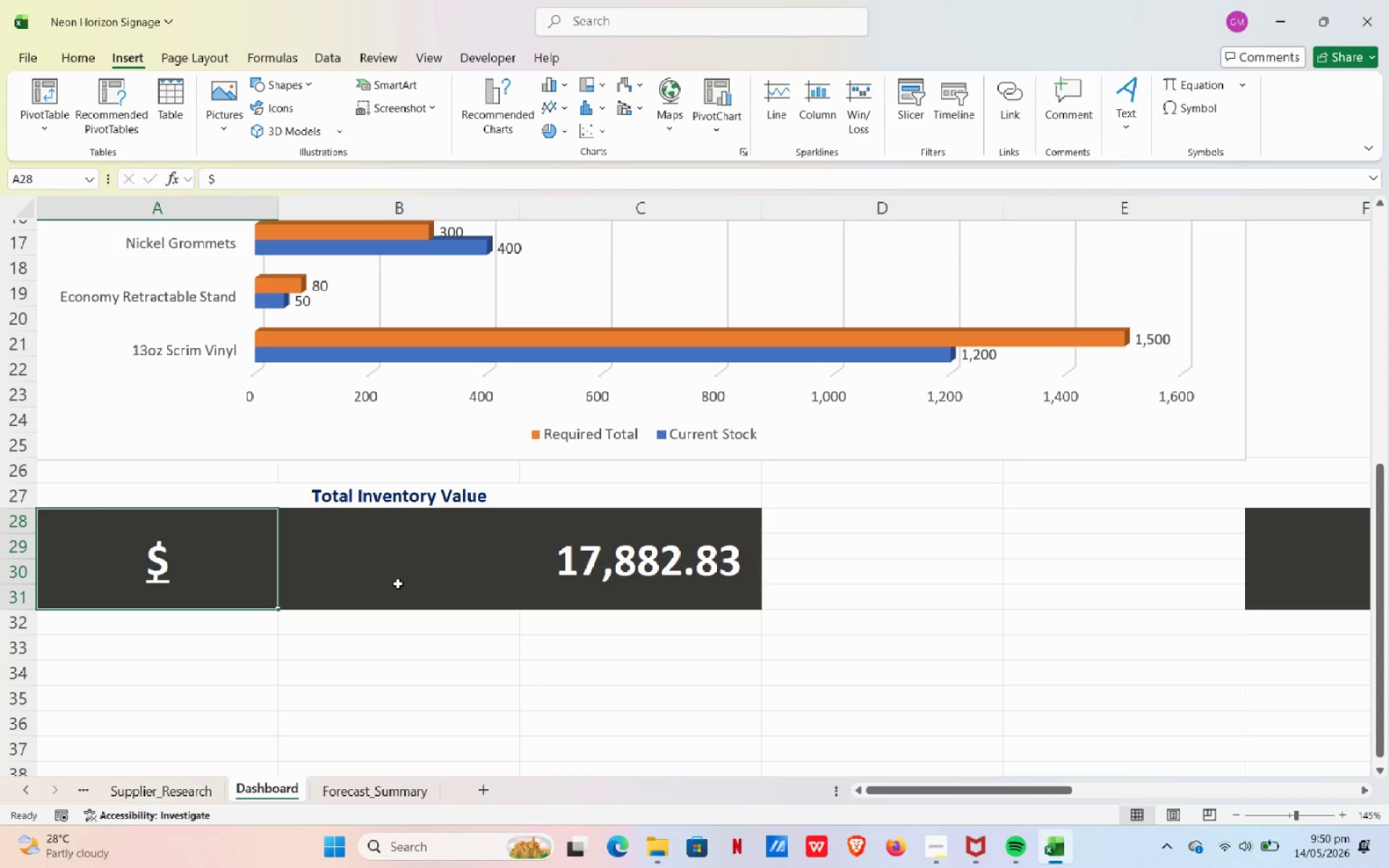 
key(Control+ControlLeft)
 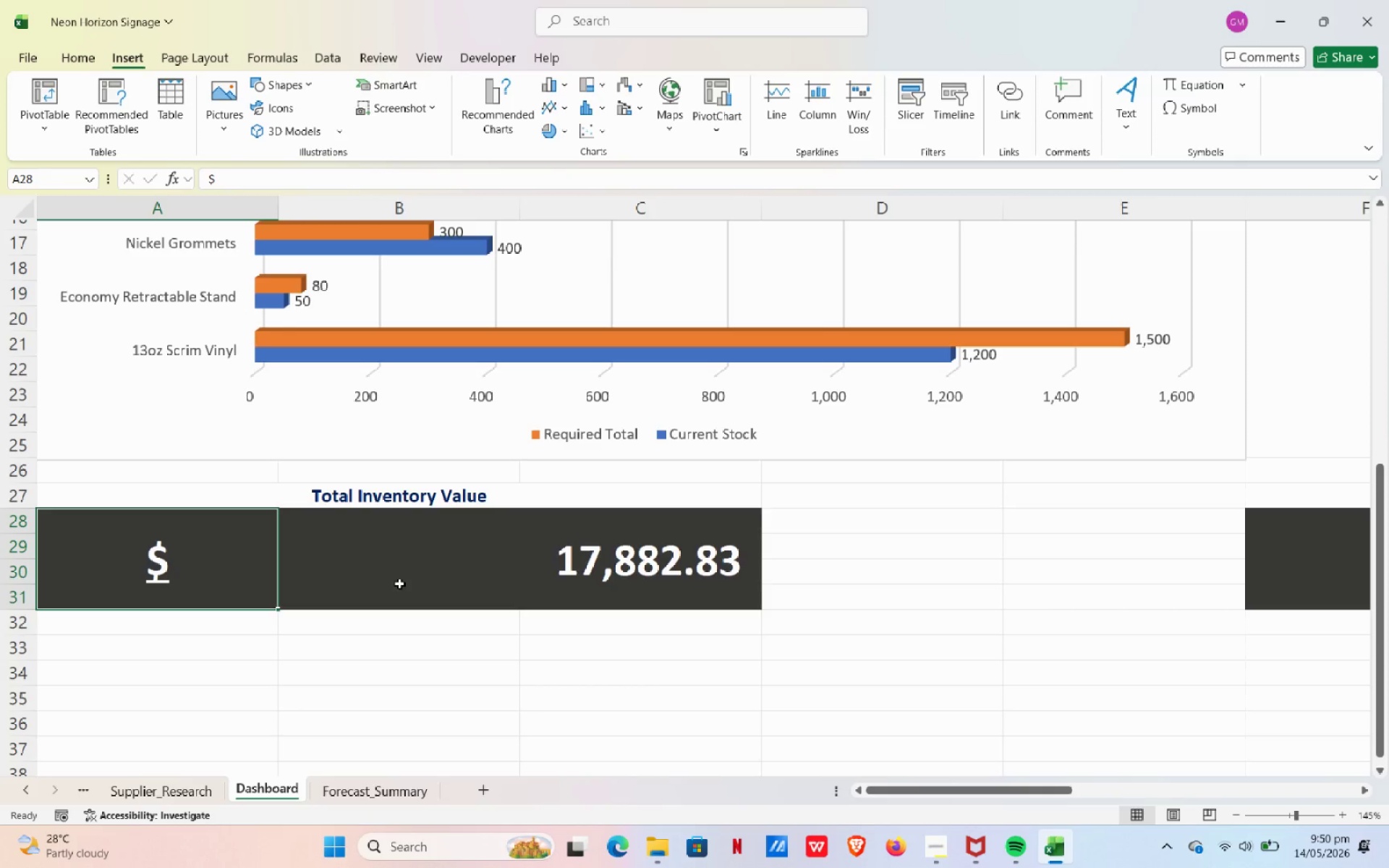 
key(Control+Z)
 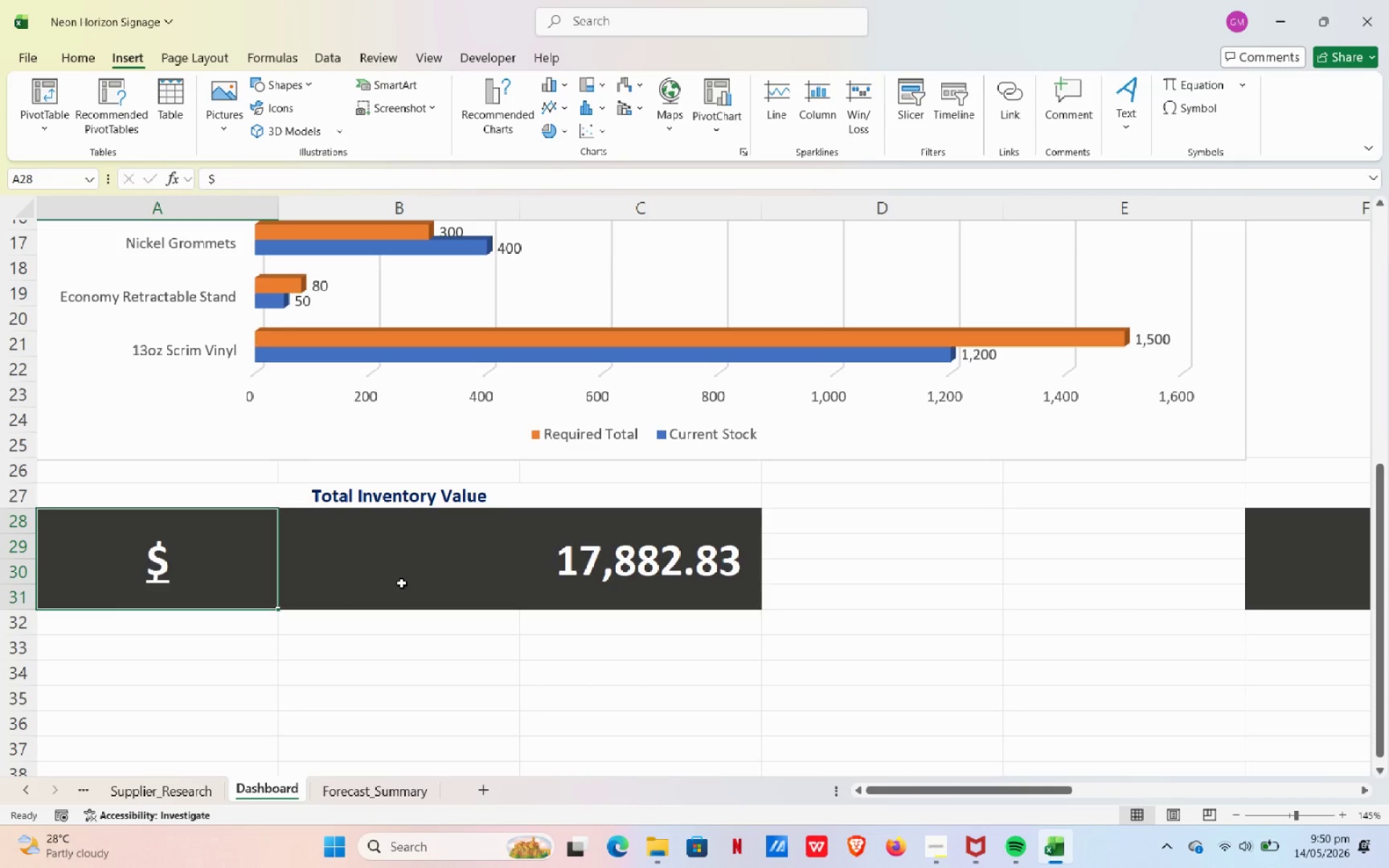 
key(Control+ControlLeft)
 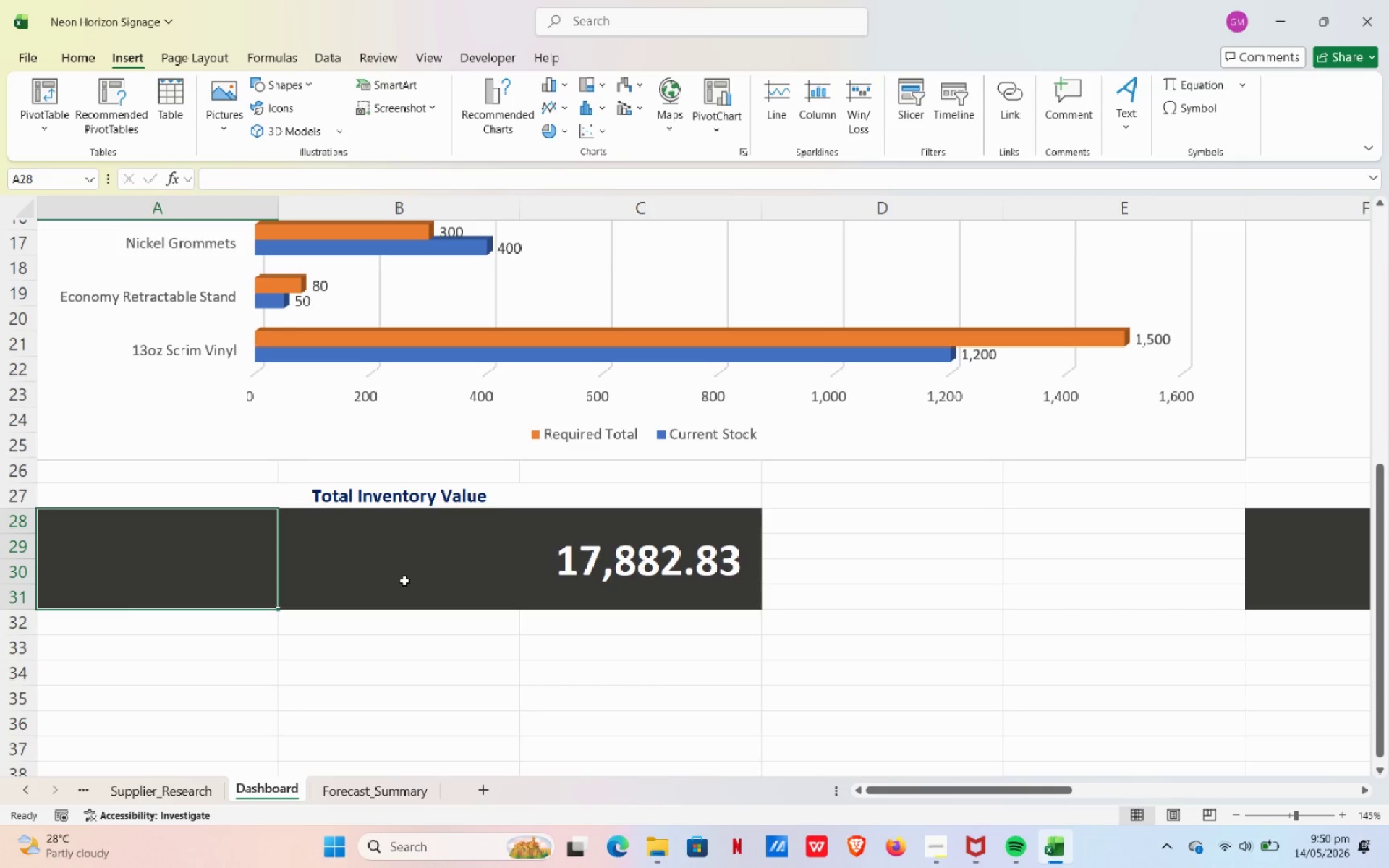 
key(Control+Z)
 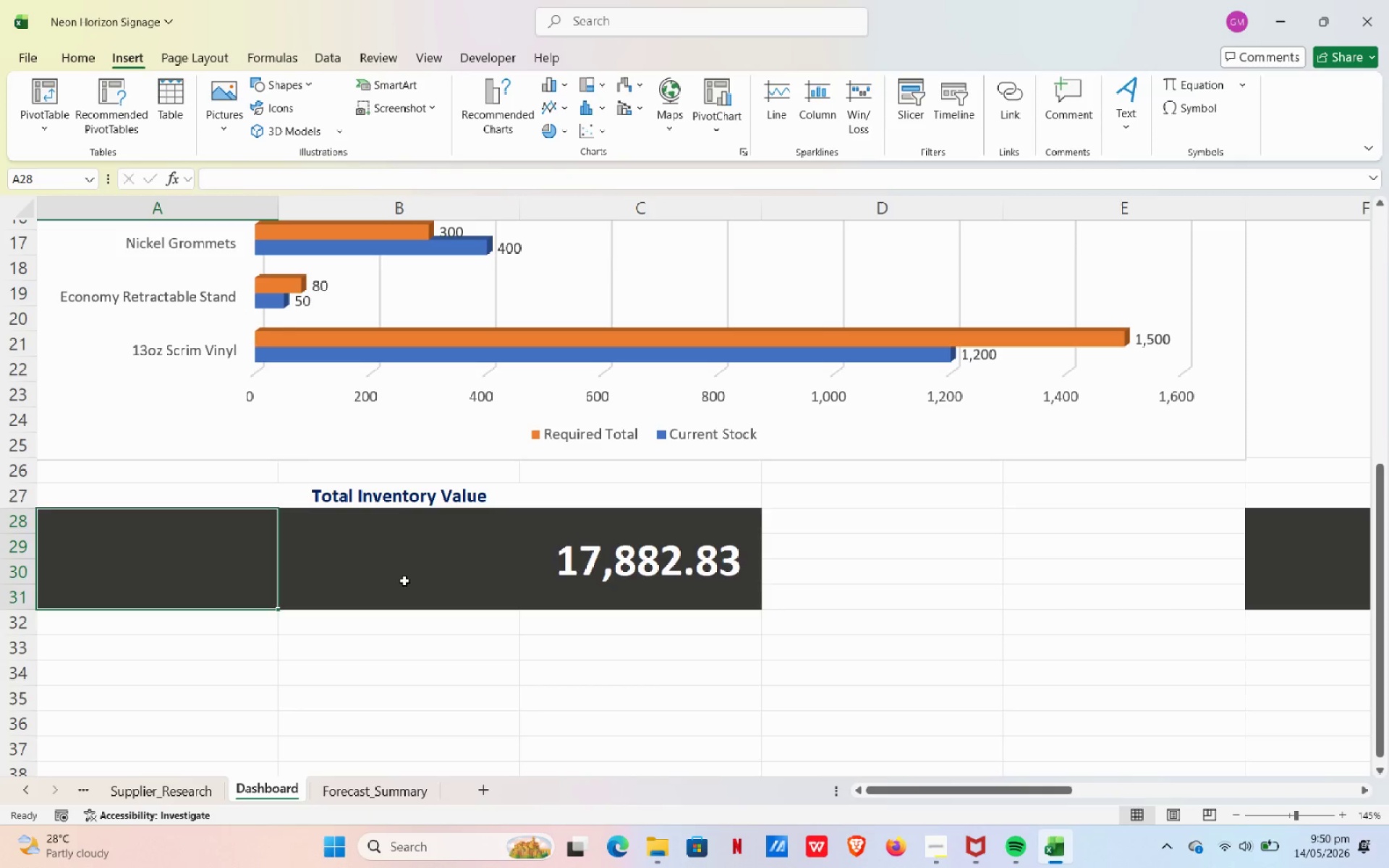 
key(Control+ControlLeft)
 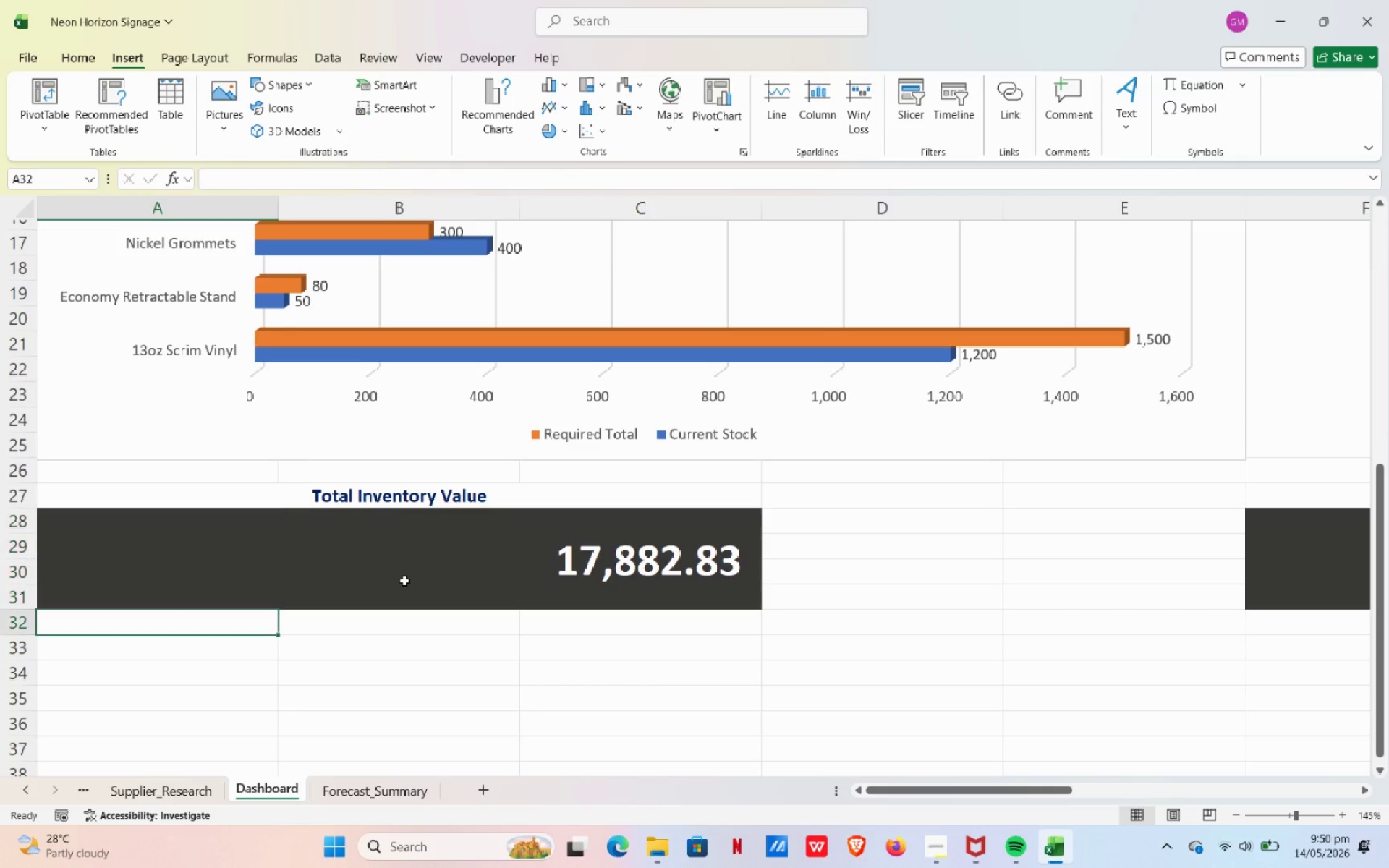 
key(Control+Z)
 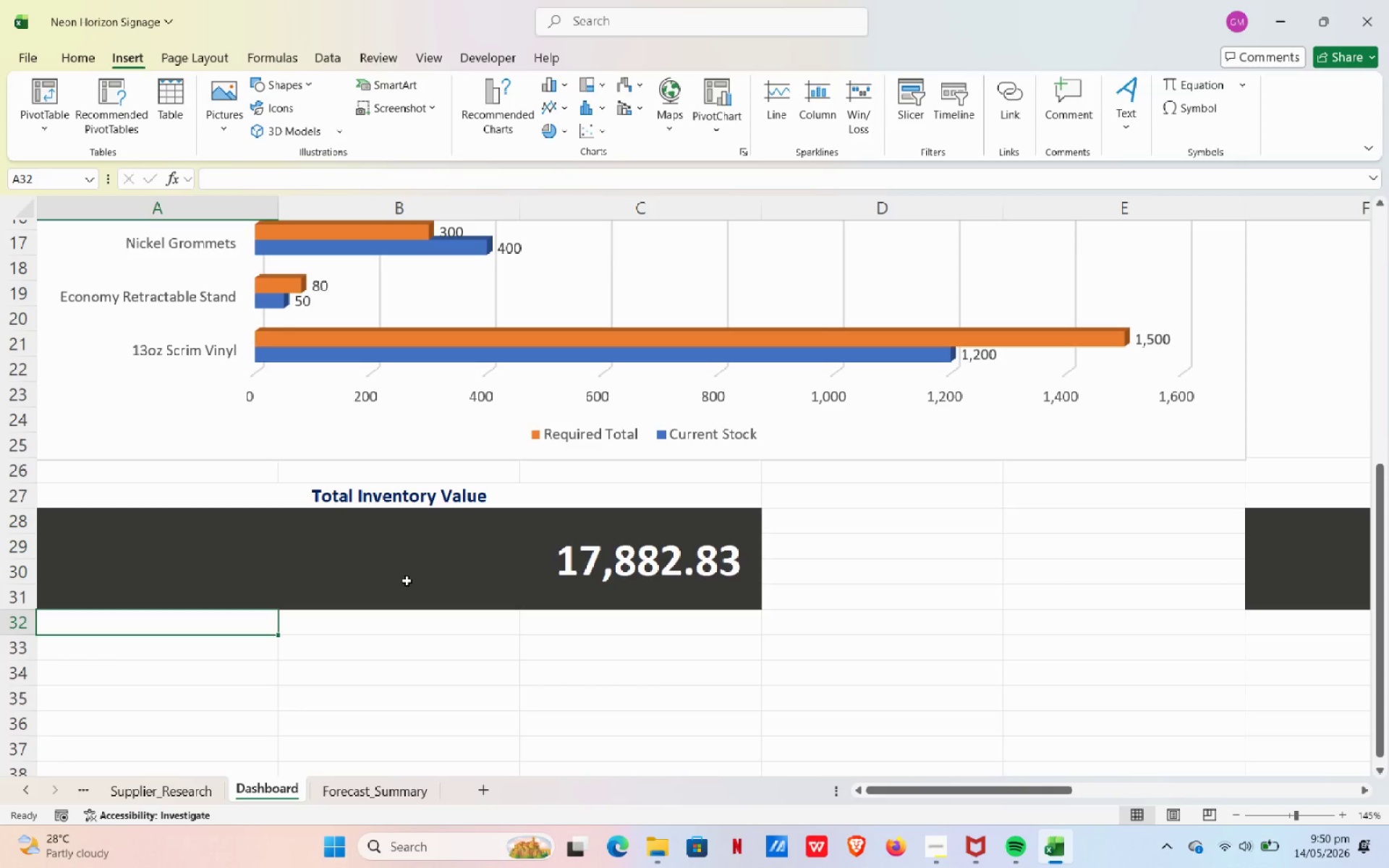 
key(Control+ControlLeft)
 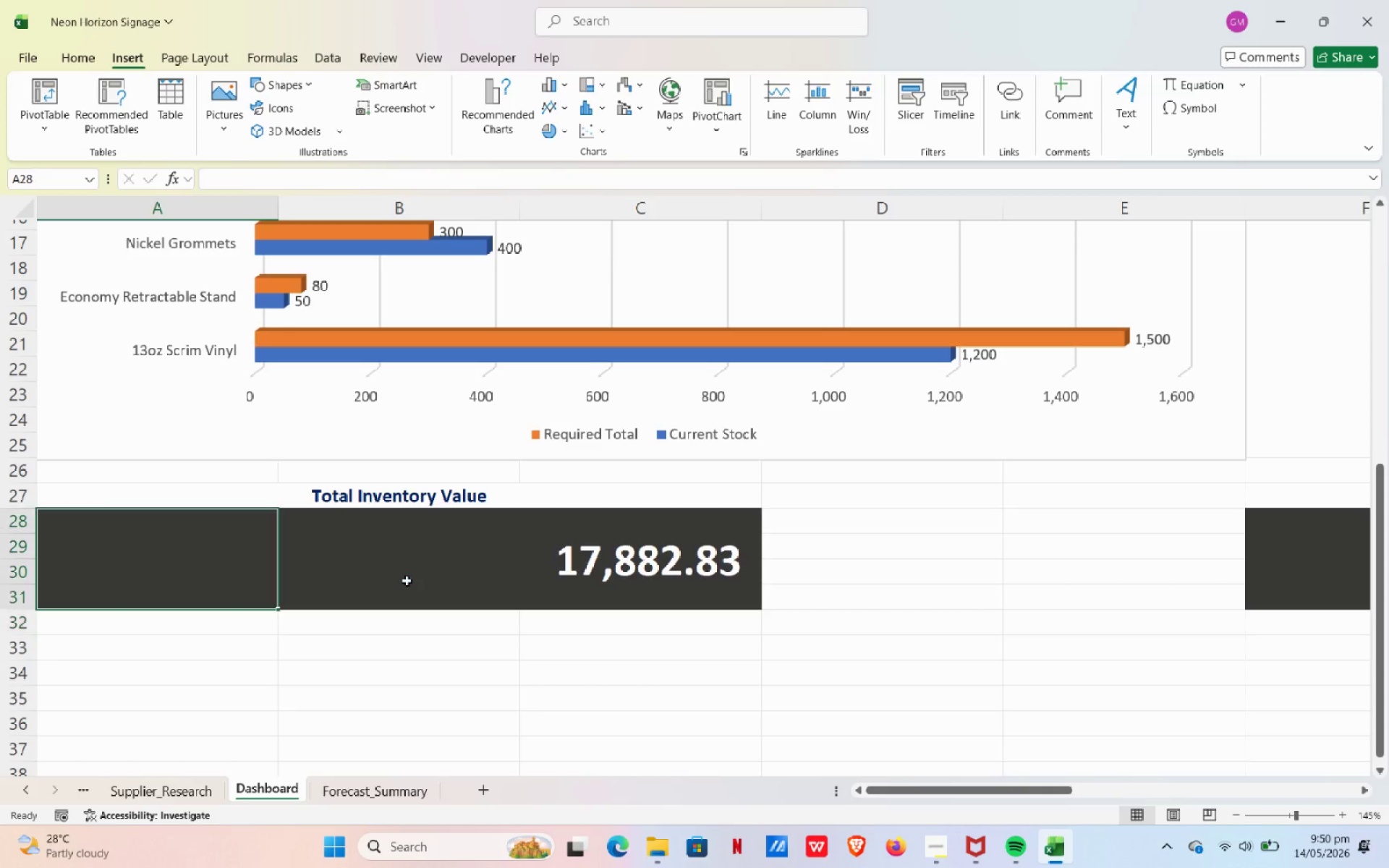 
key(Control+Z)
 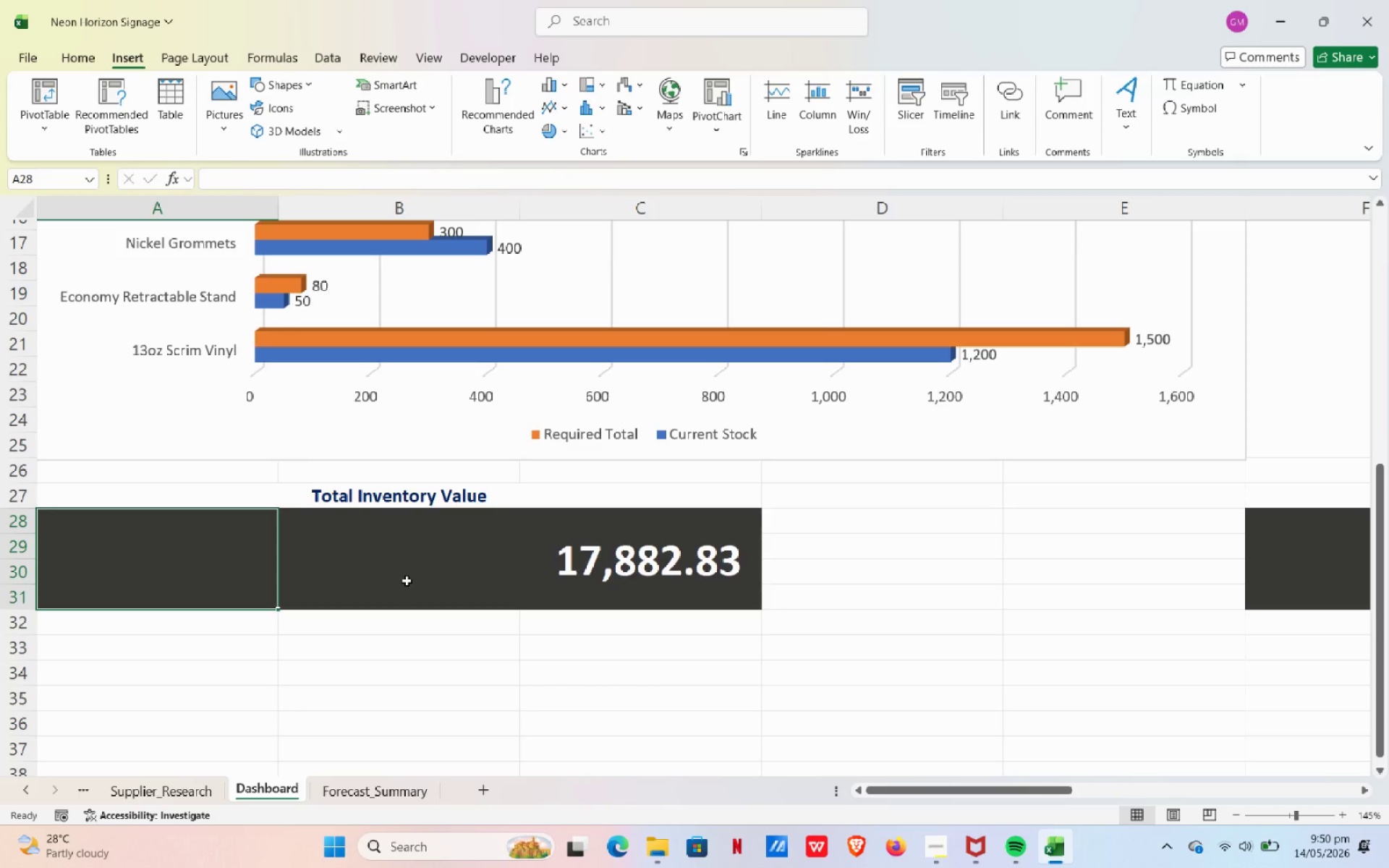 
key(Control+ControlLeft)
 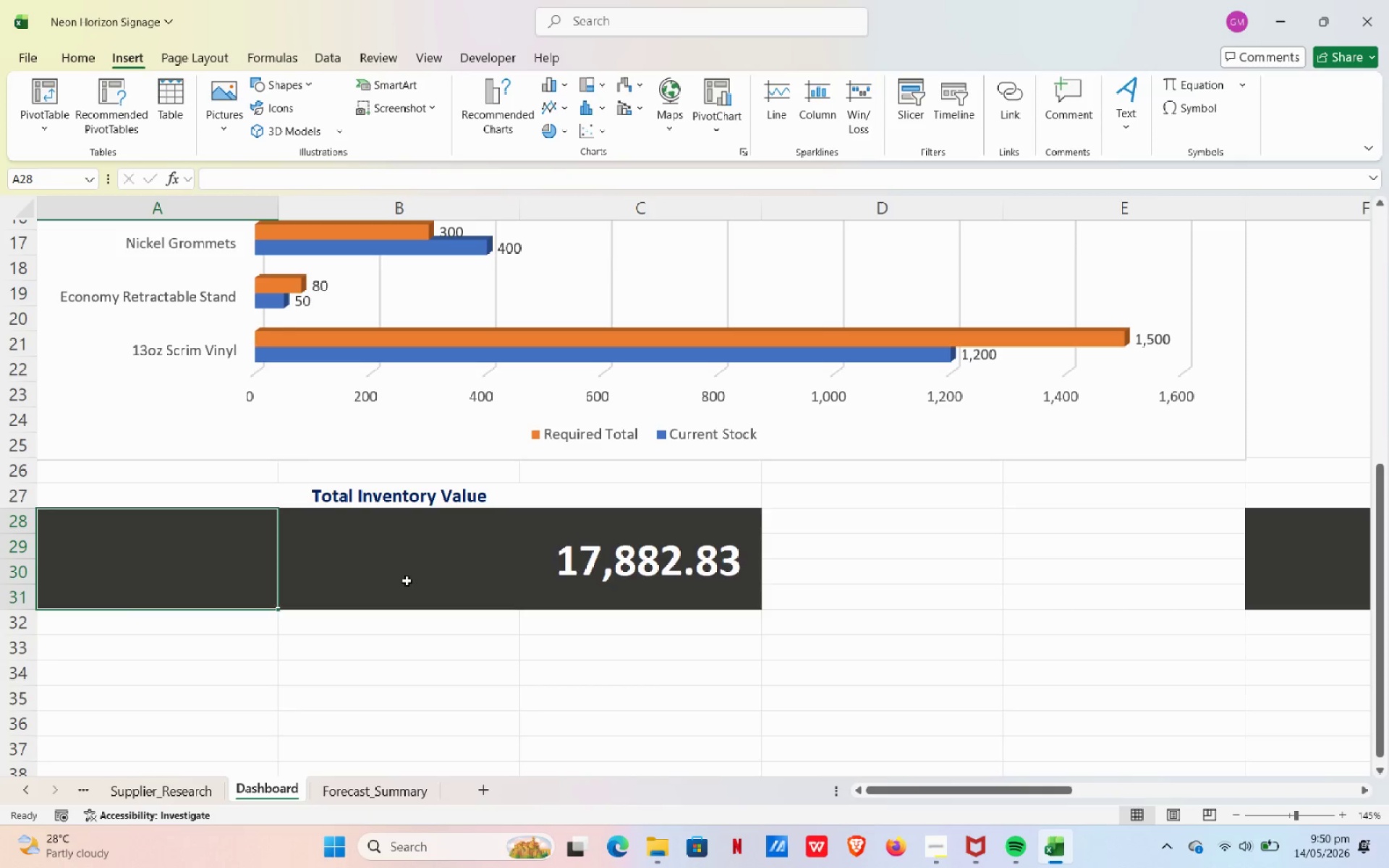 
key(Control+Z)
 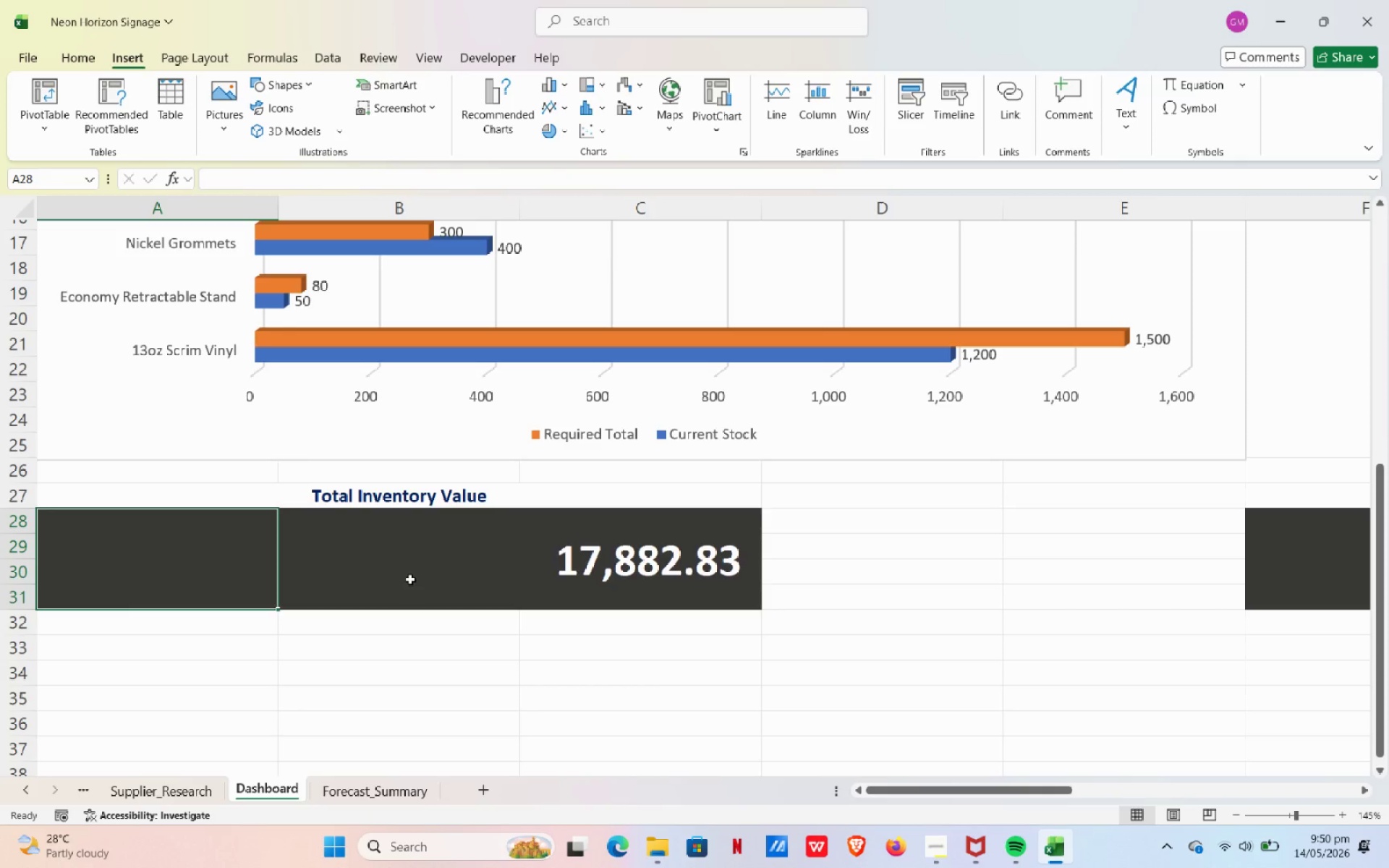 
key(Control+ControlLeft)
 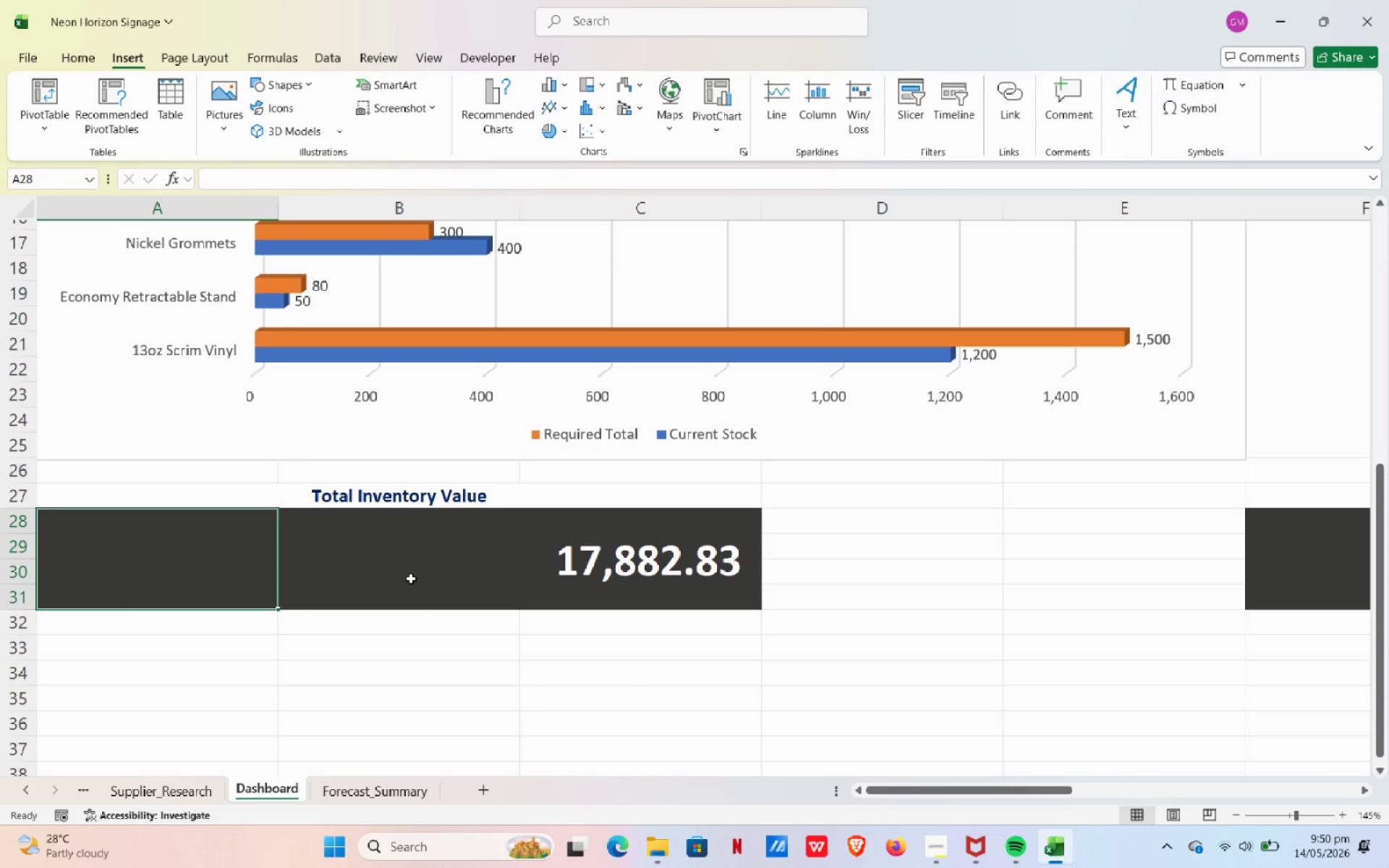 
key(Control+Z)
 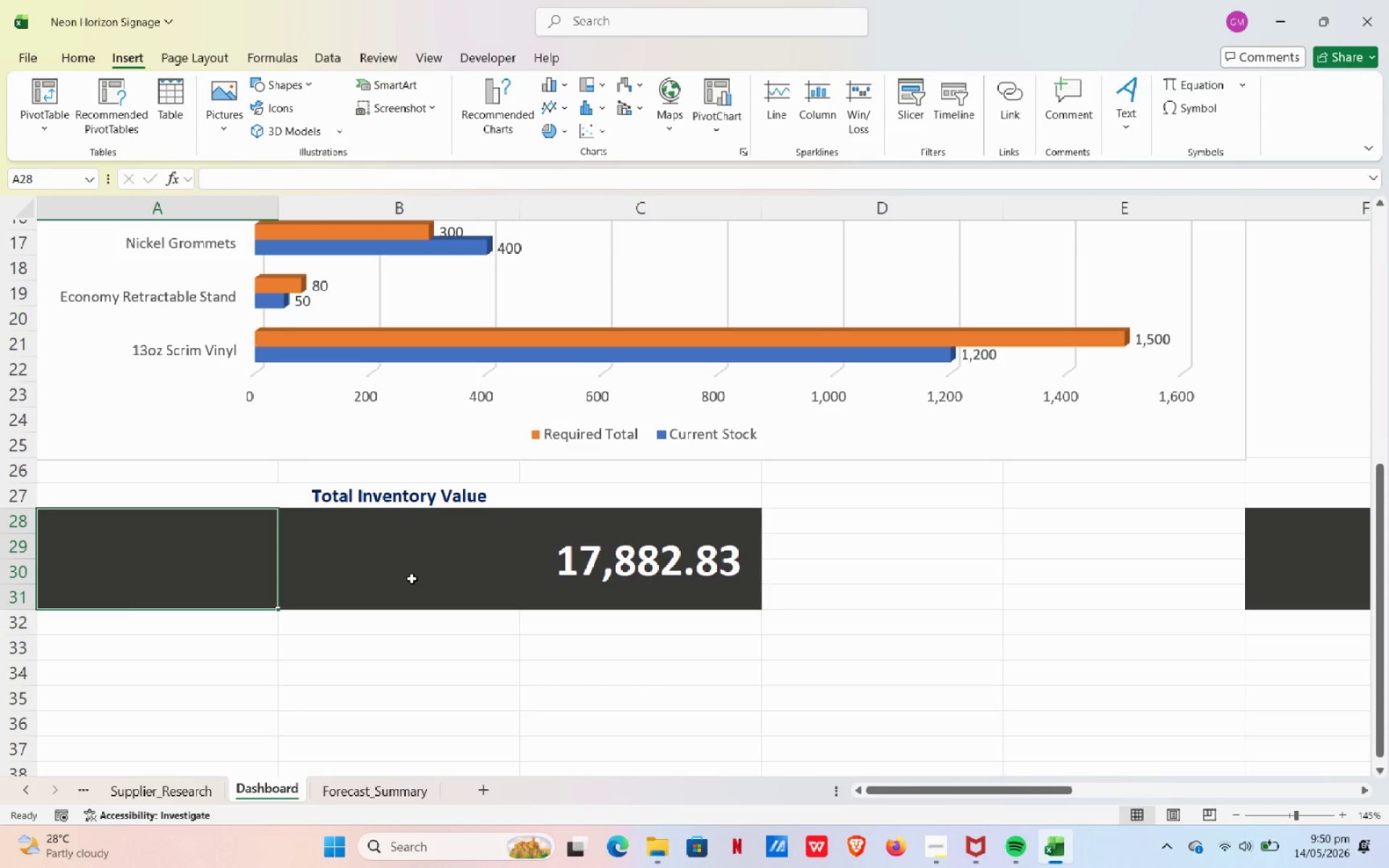 
key(Control+ControlLeft)
 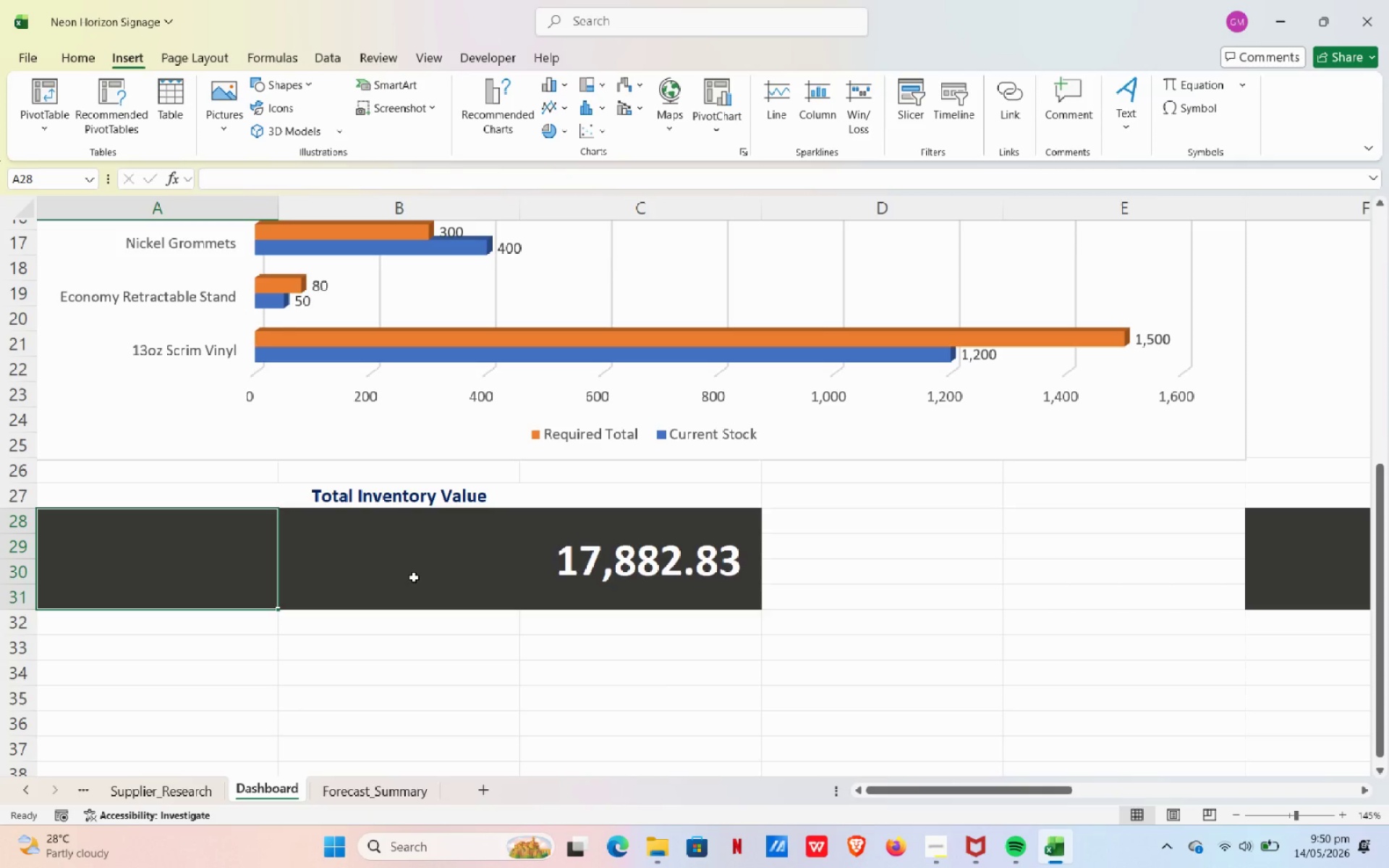 
key(Control+Z)
 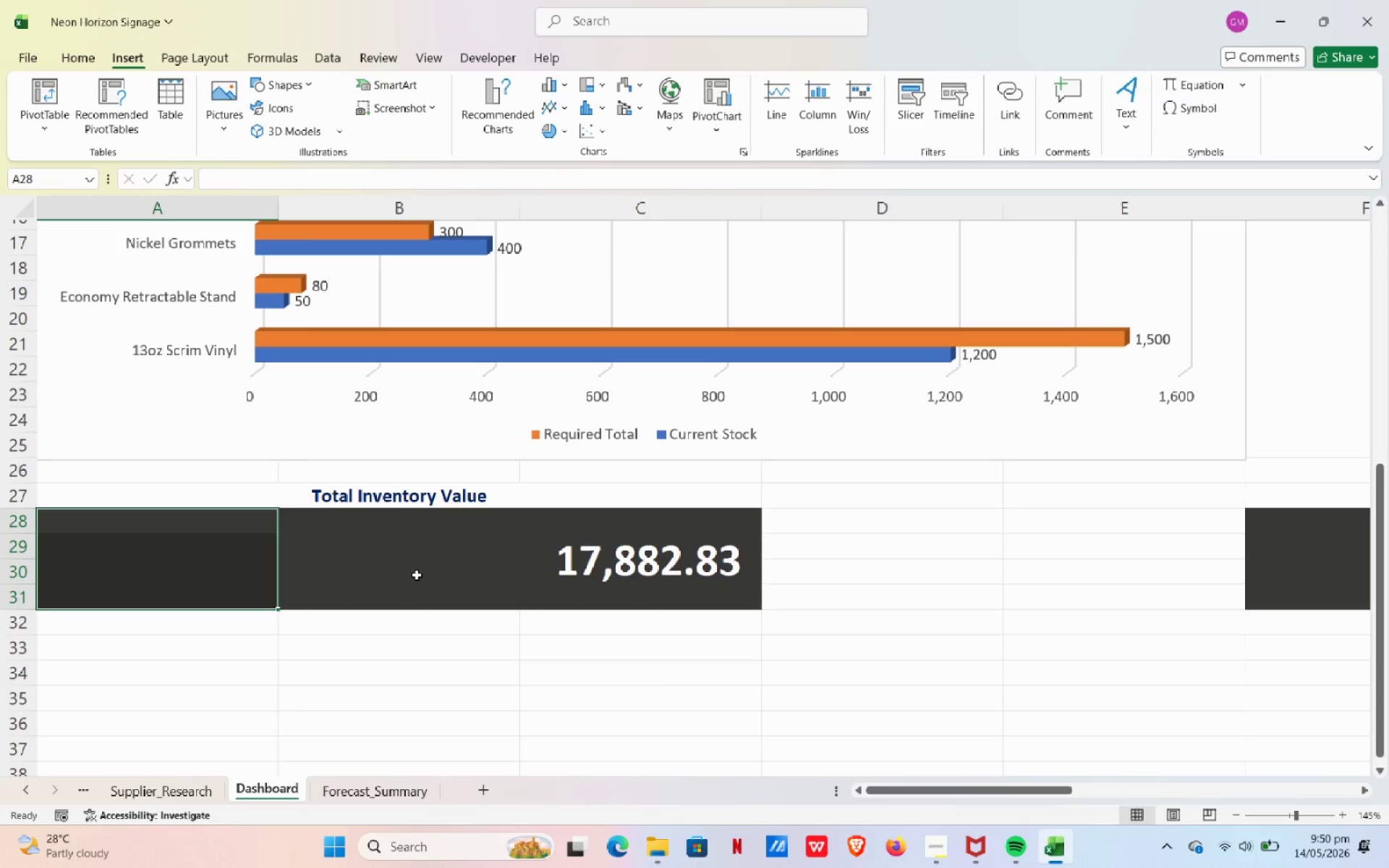 
key(Control+ControlLeft)
 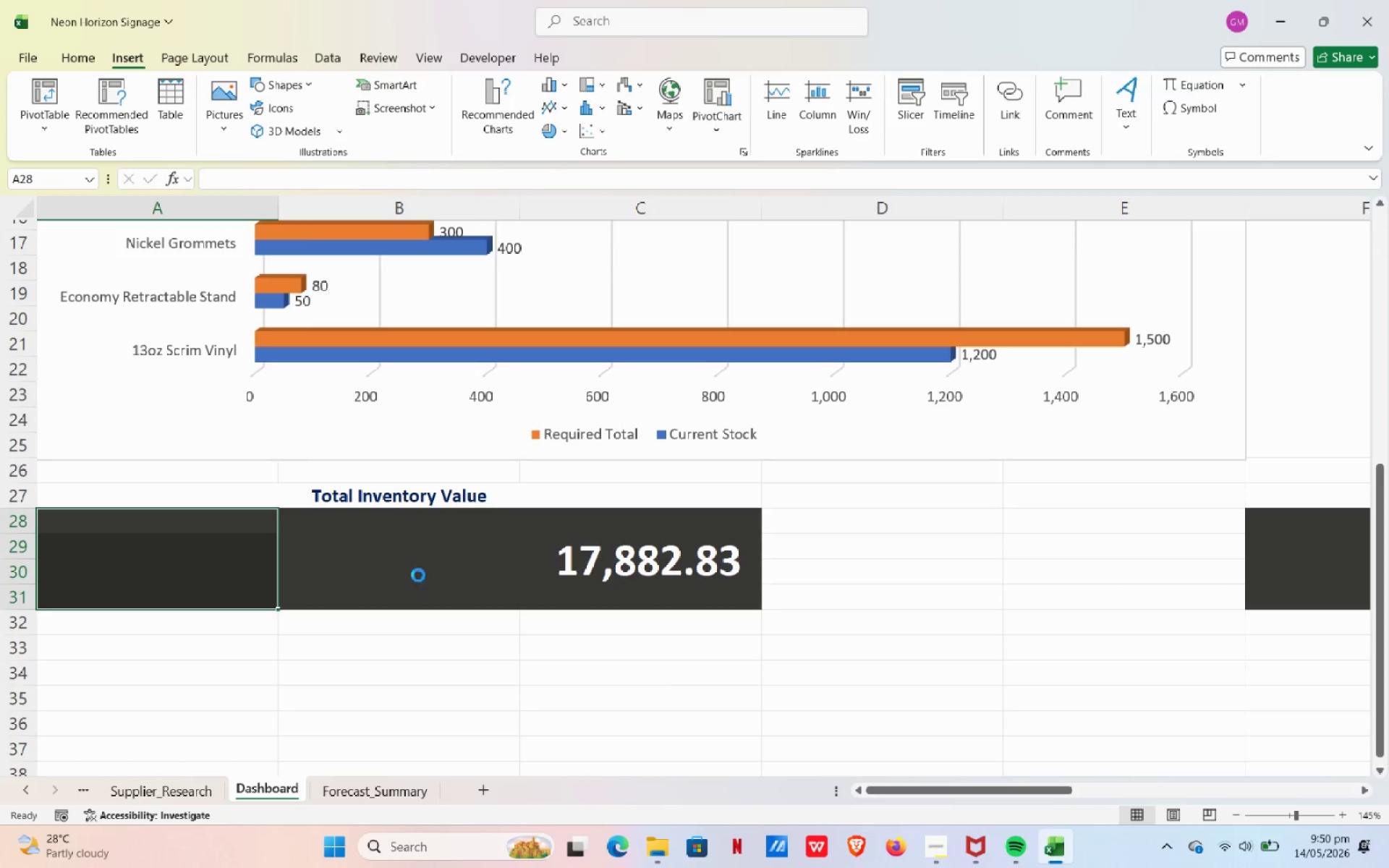 
key(Control+Z)
 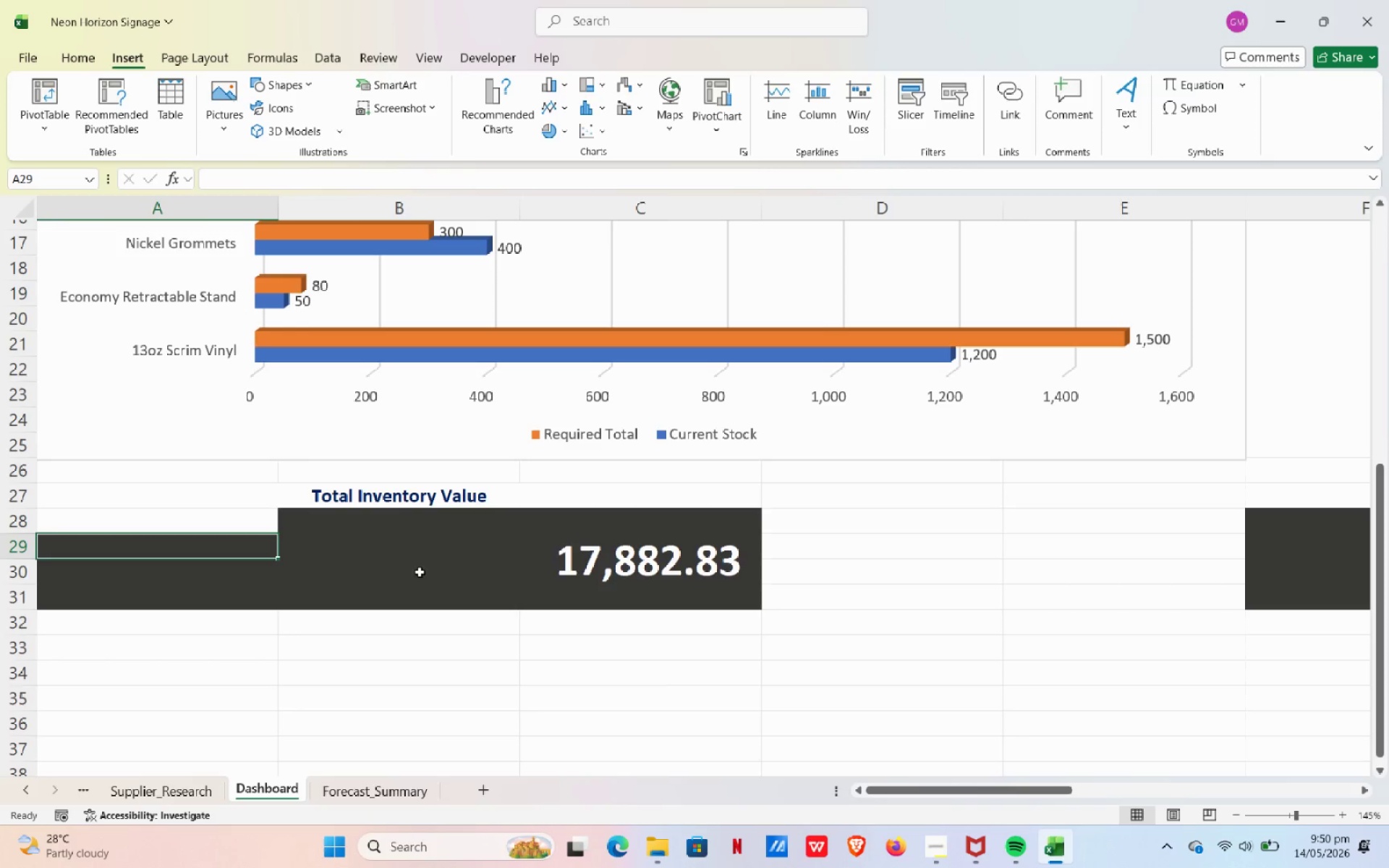 
key(Control+ControlLeft)
 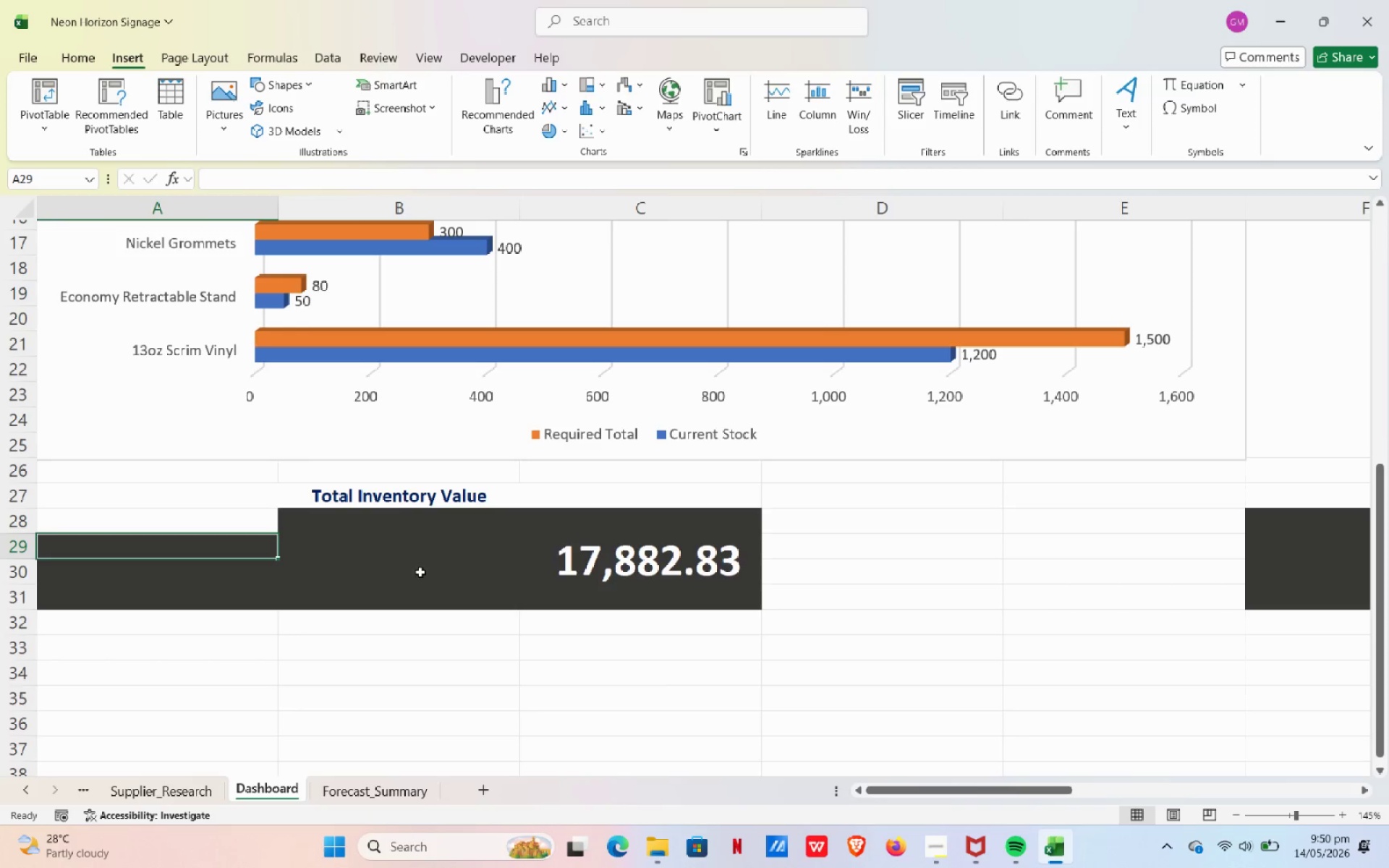 
key(Control+Z)
 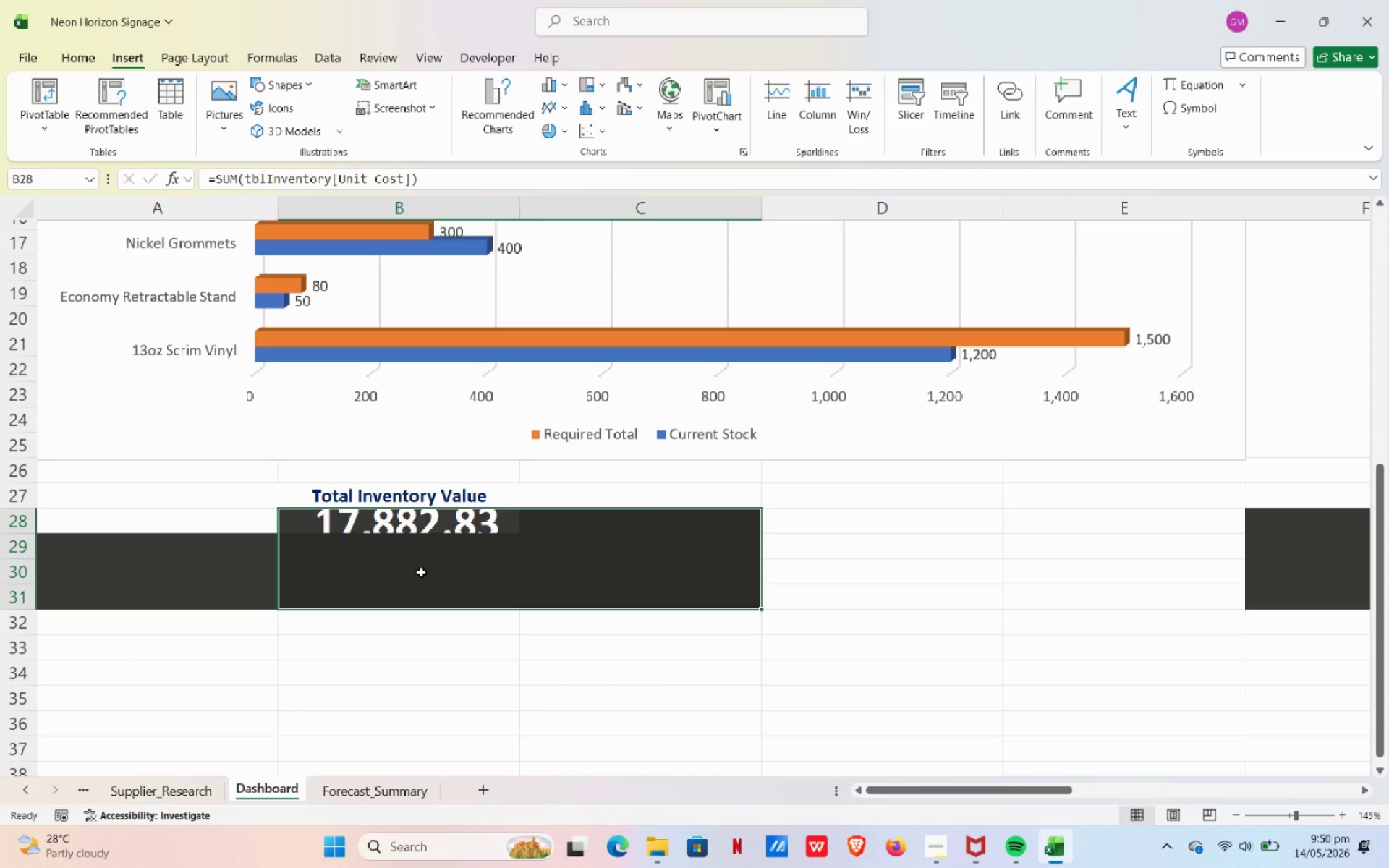 
key(Control+Z)
 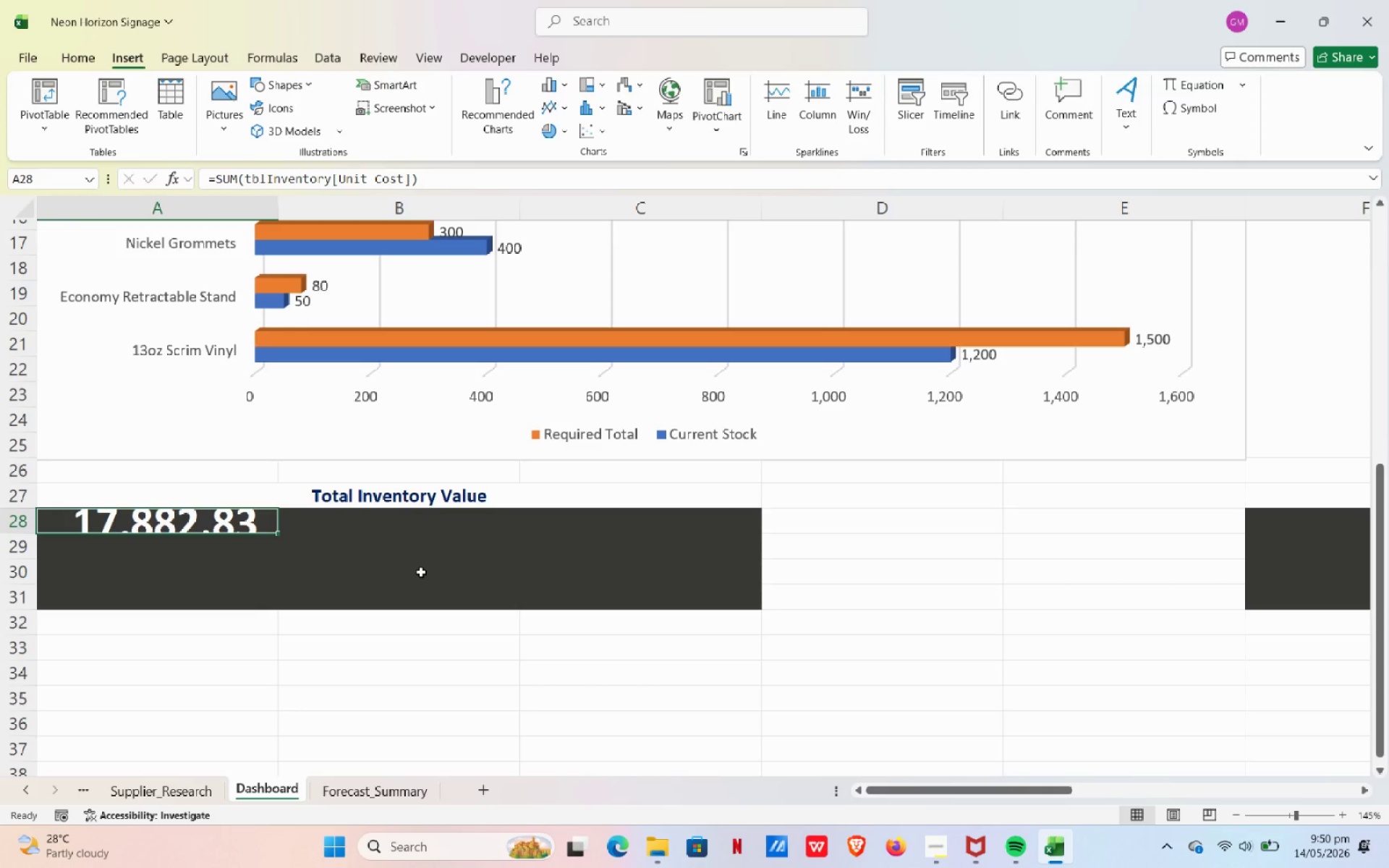 
key(Control+ControlLeft)
 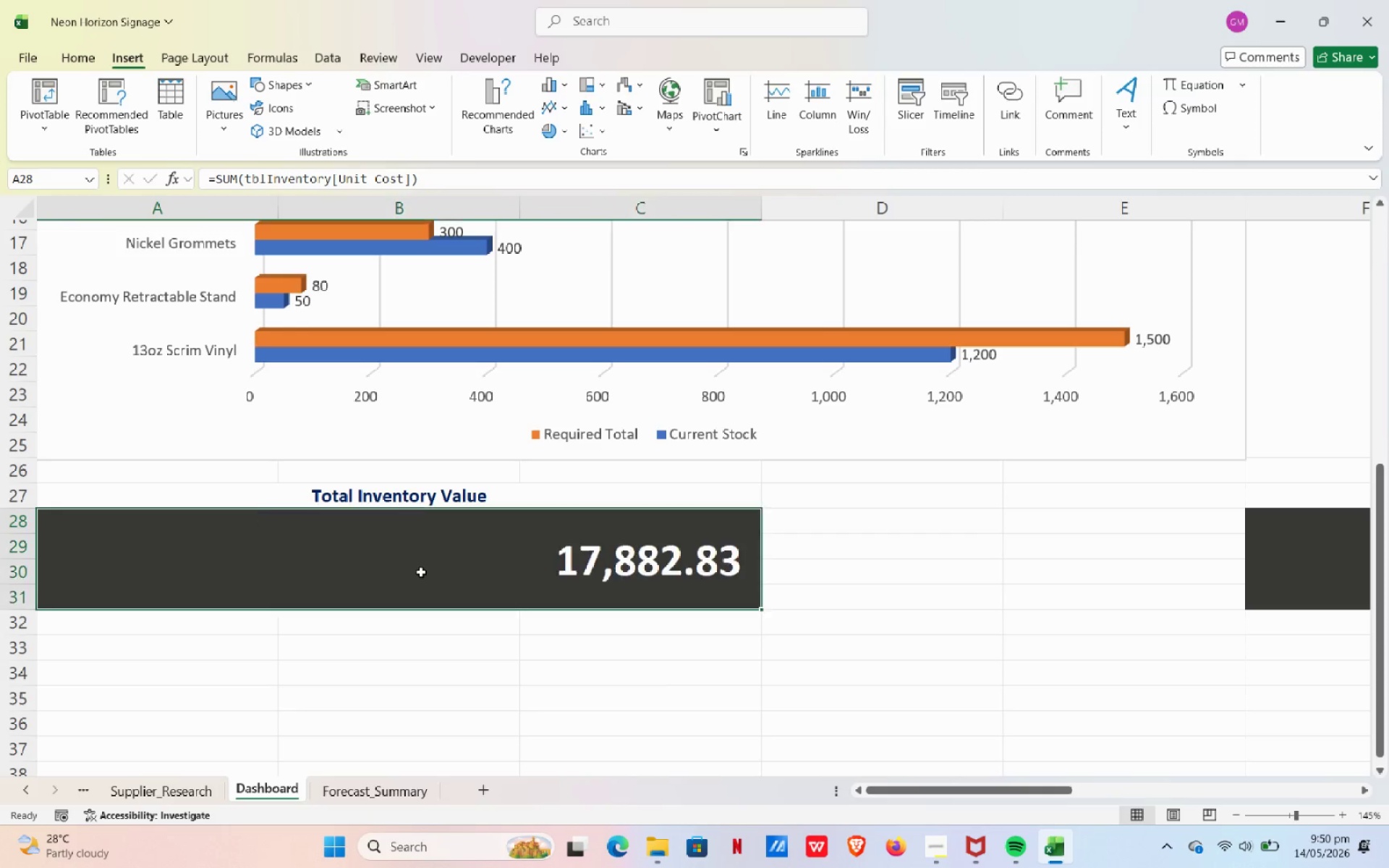 
key(Control+Z)
 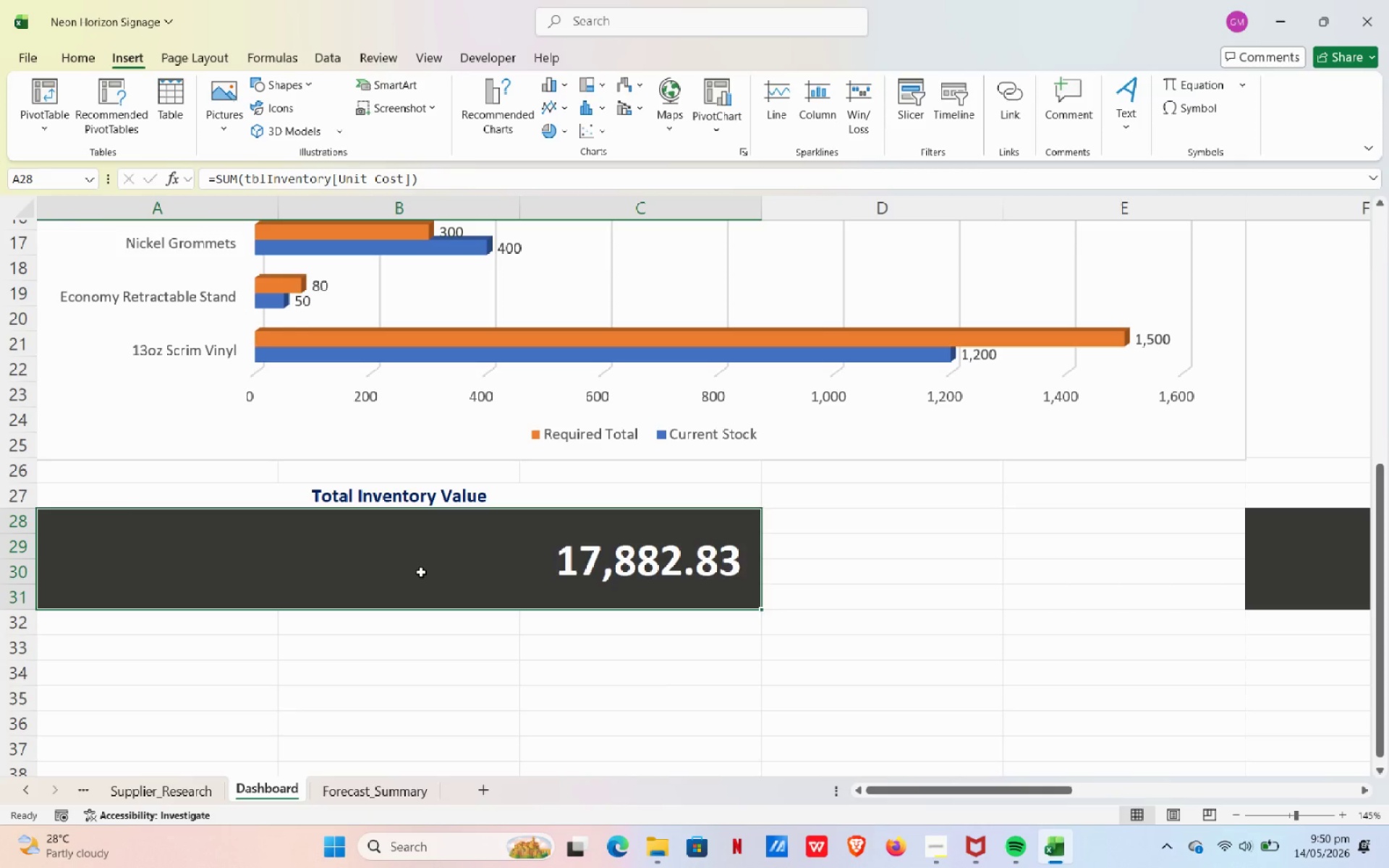 
key(Control+ControlLeft)
 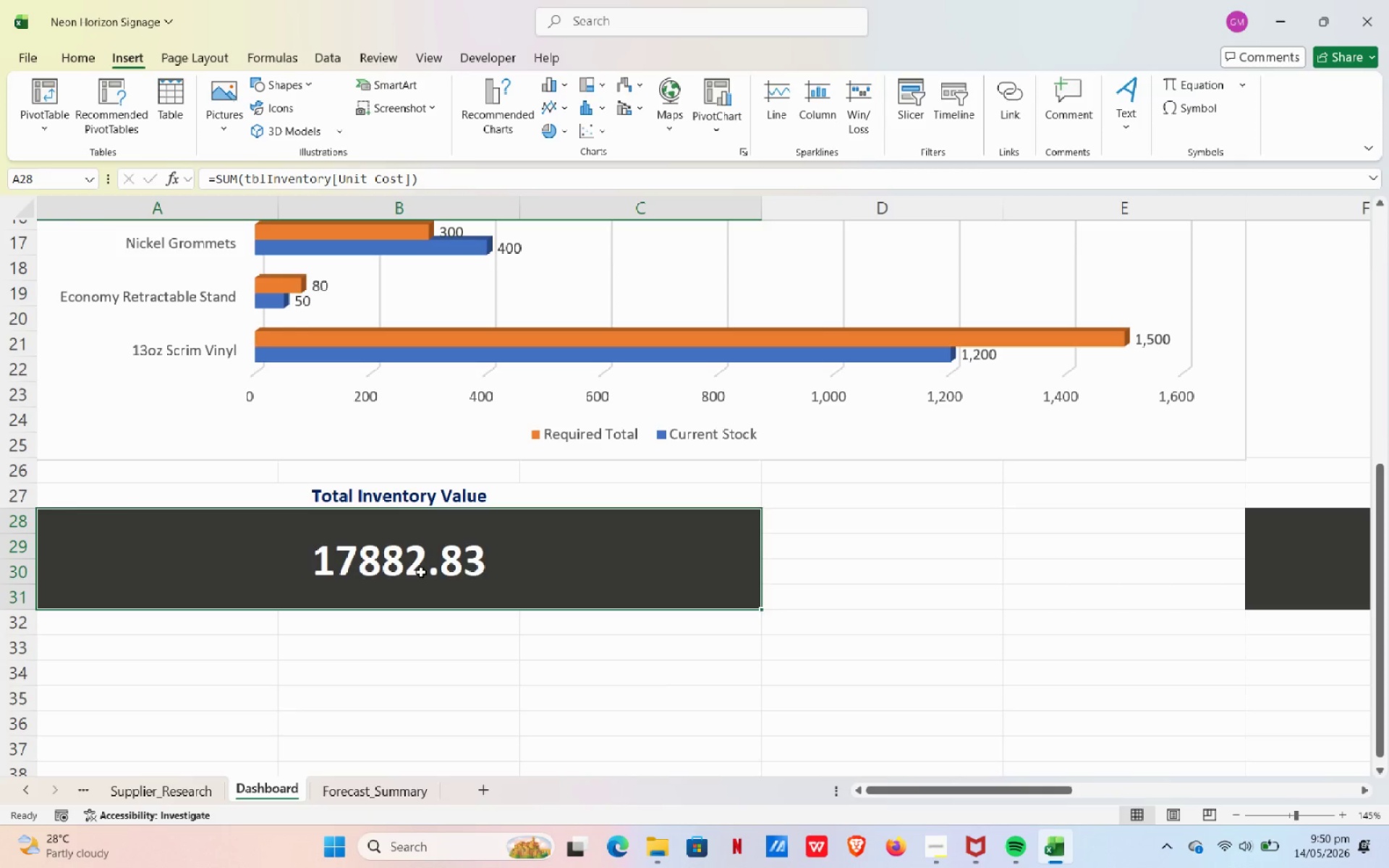 
key(Control+Z)
 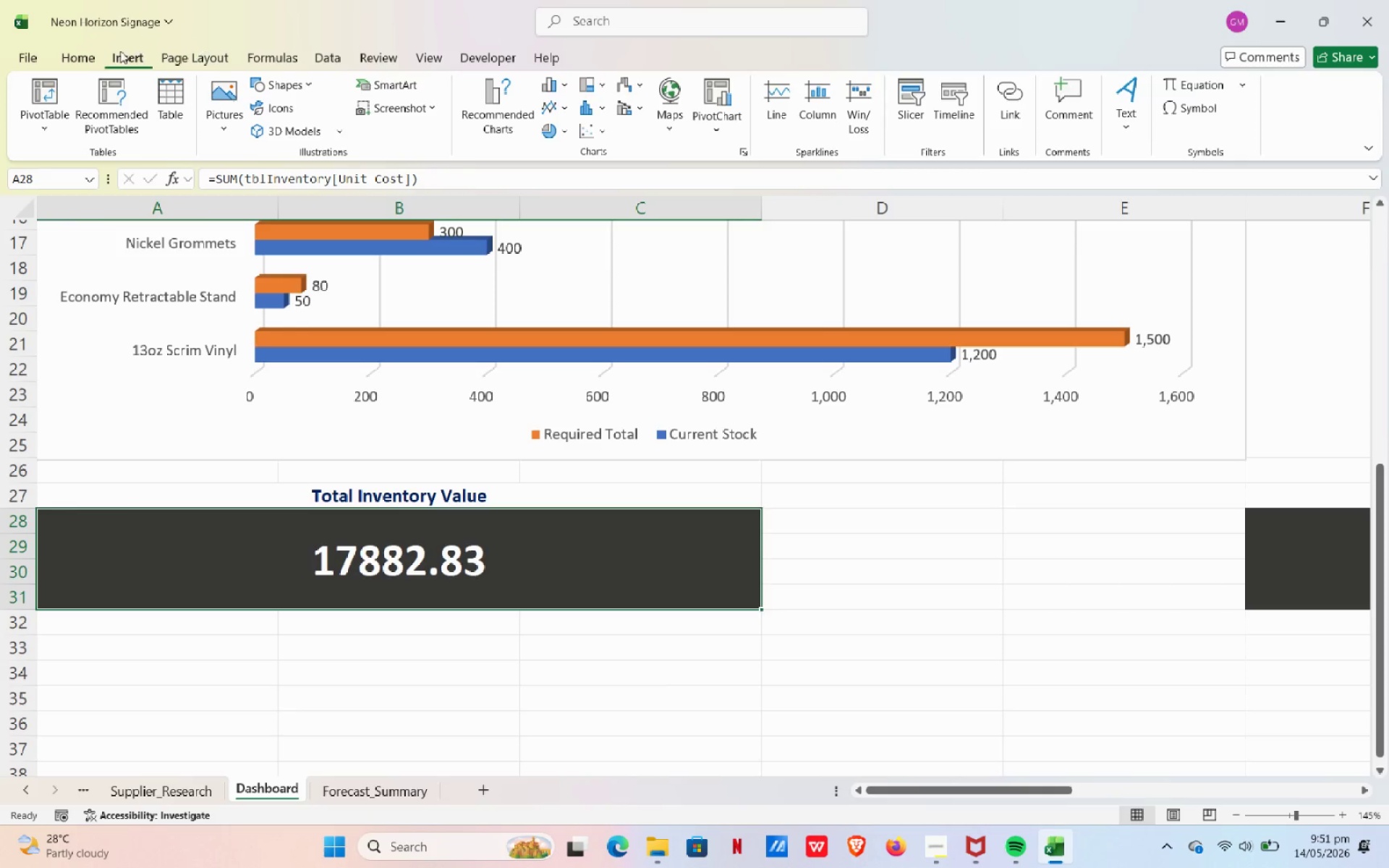 
left_click([66, 59])
 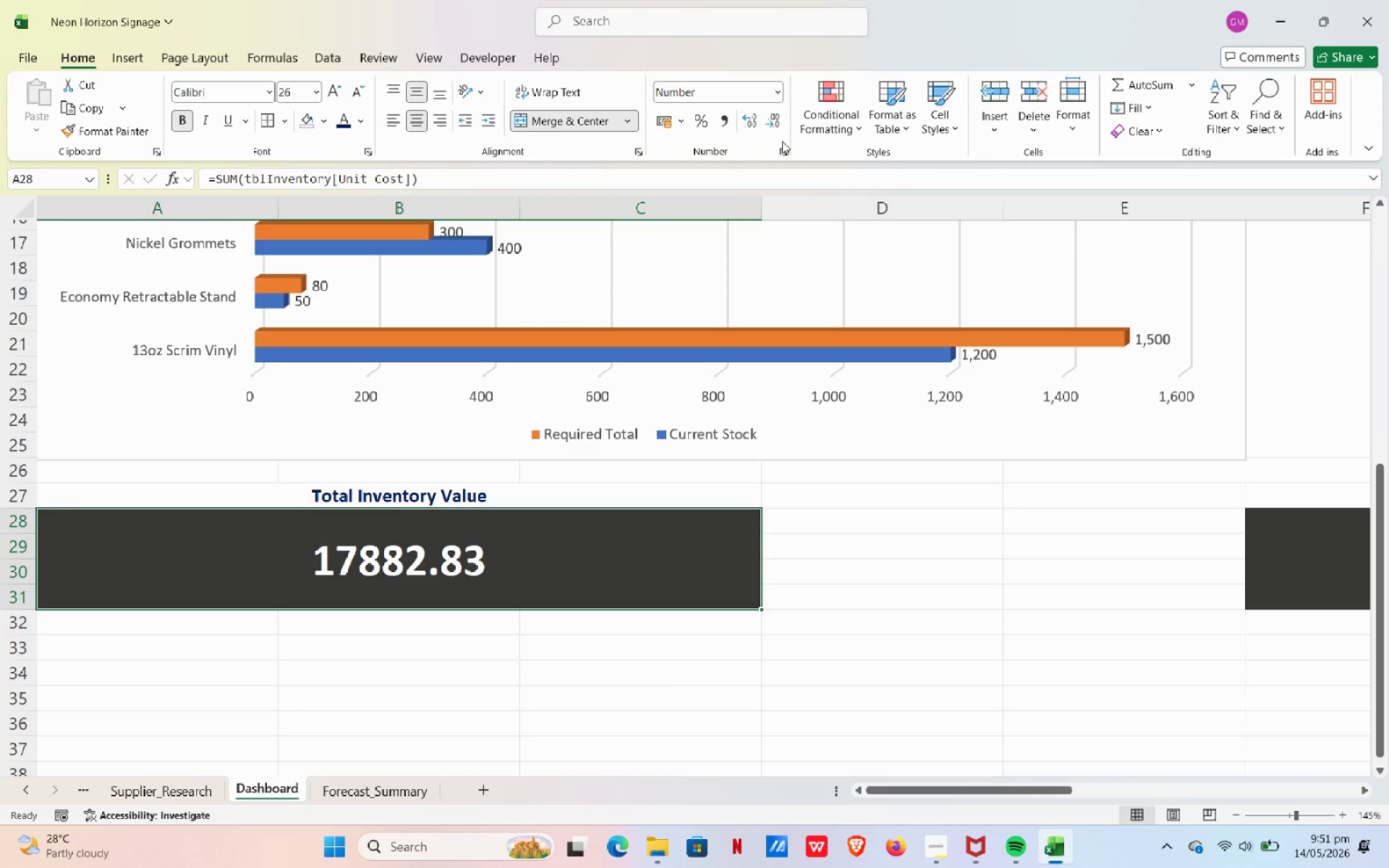 
left_click([782, 148])
 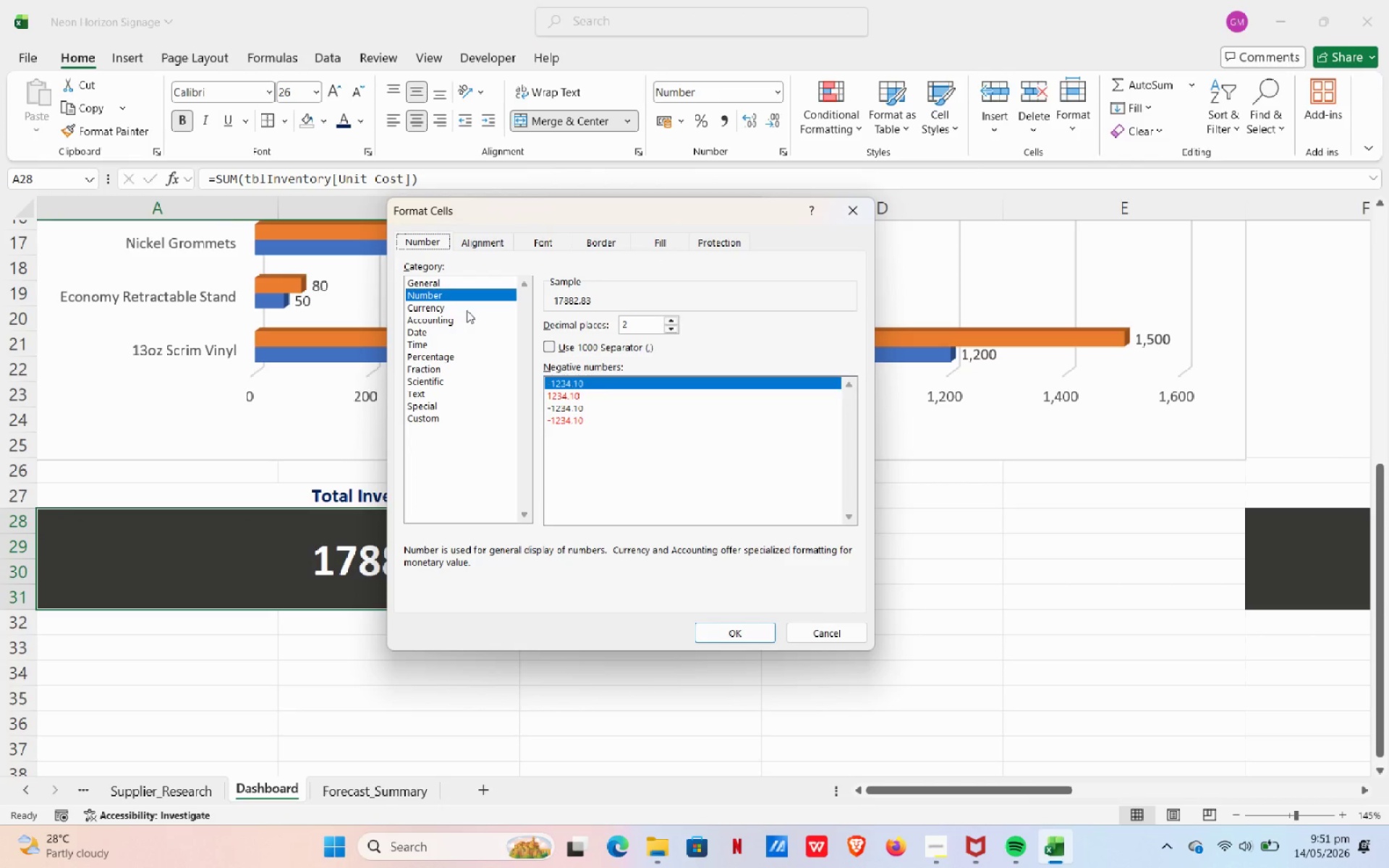 
left_click([445, 333])
 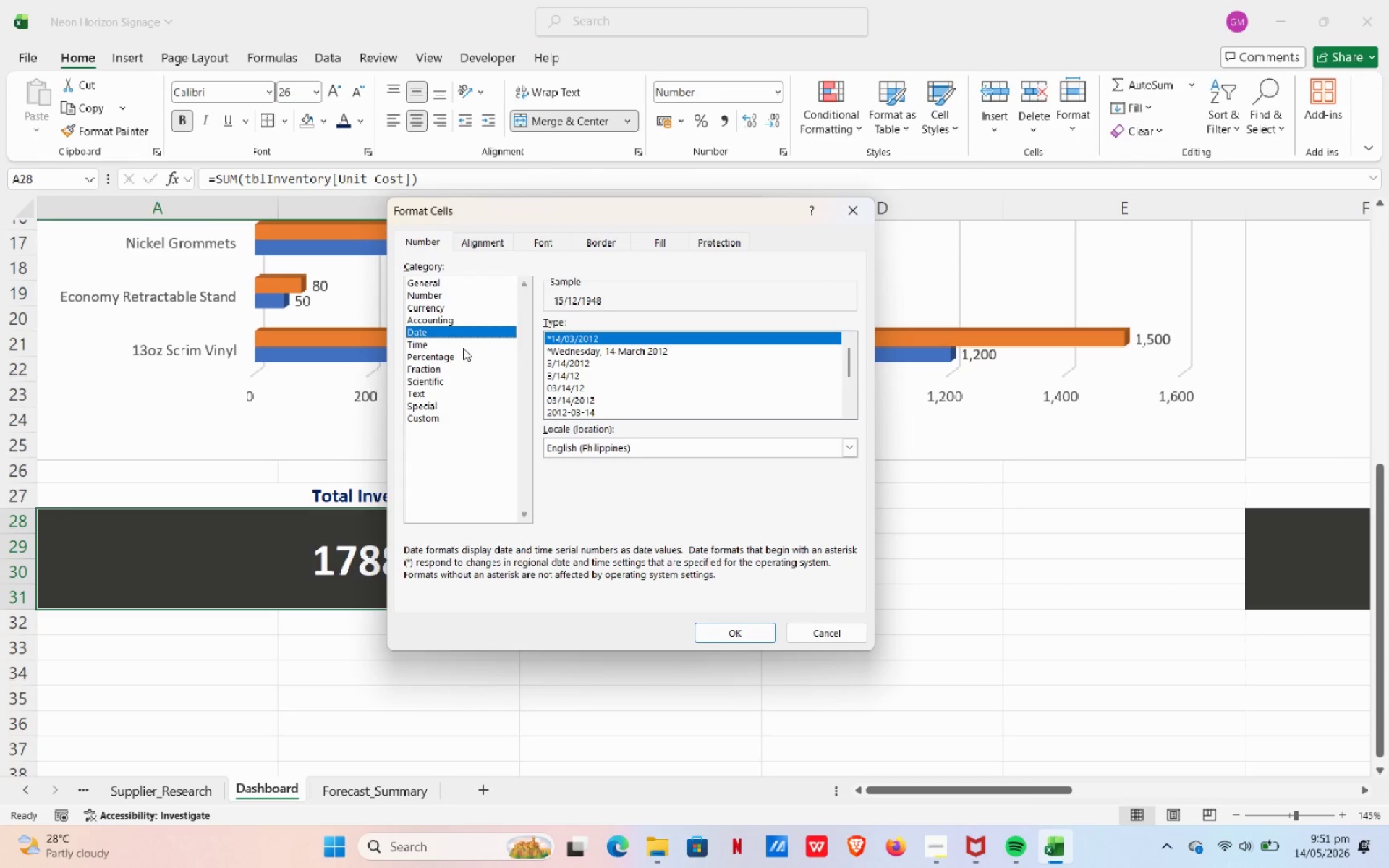 
left_click([463, 346])
 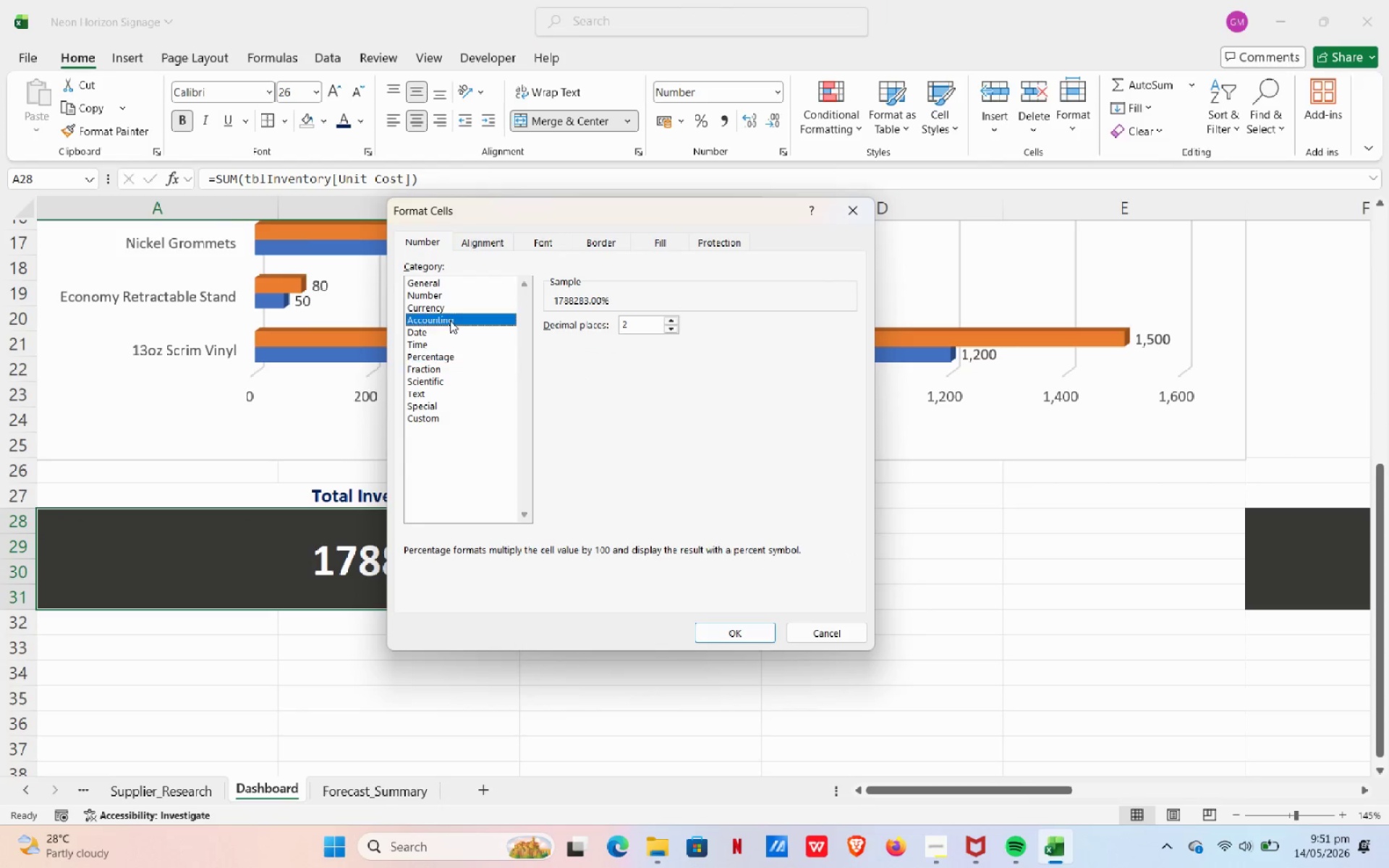 
double_click([444, 310])
 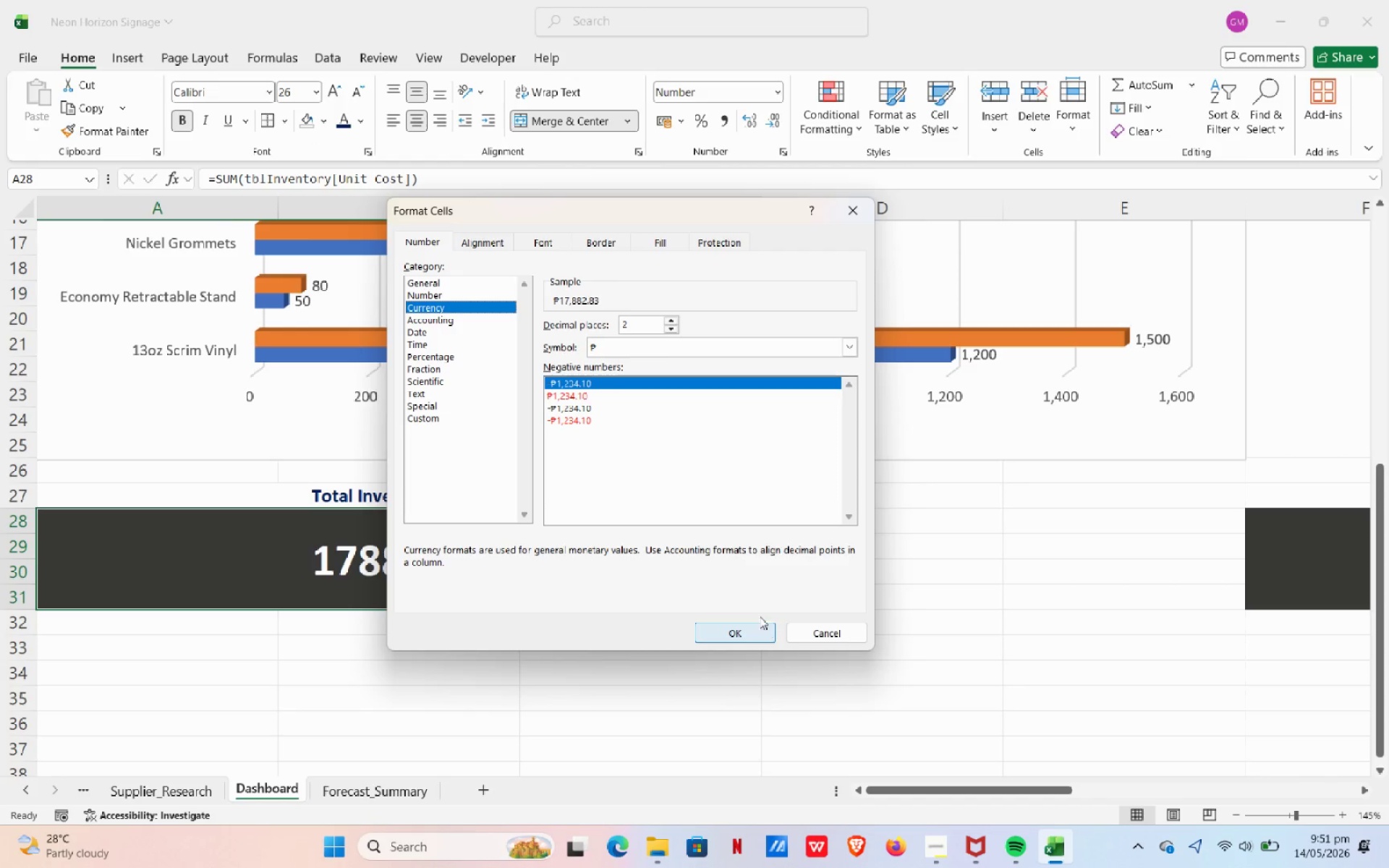 
left_click([715, 337])
 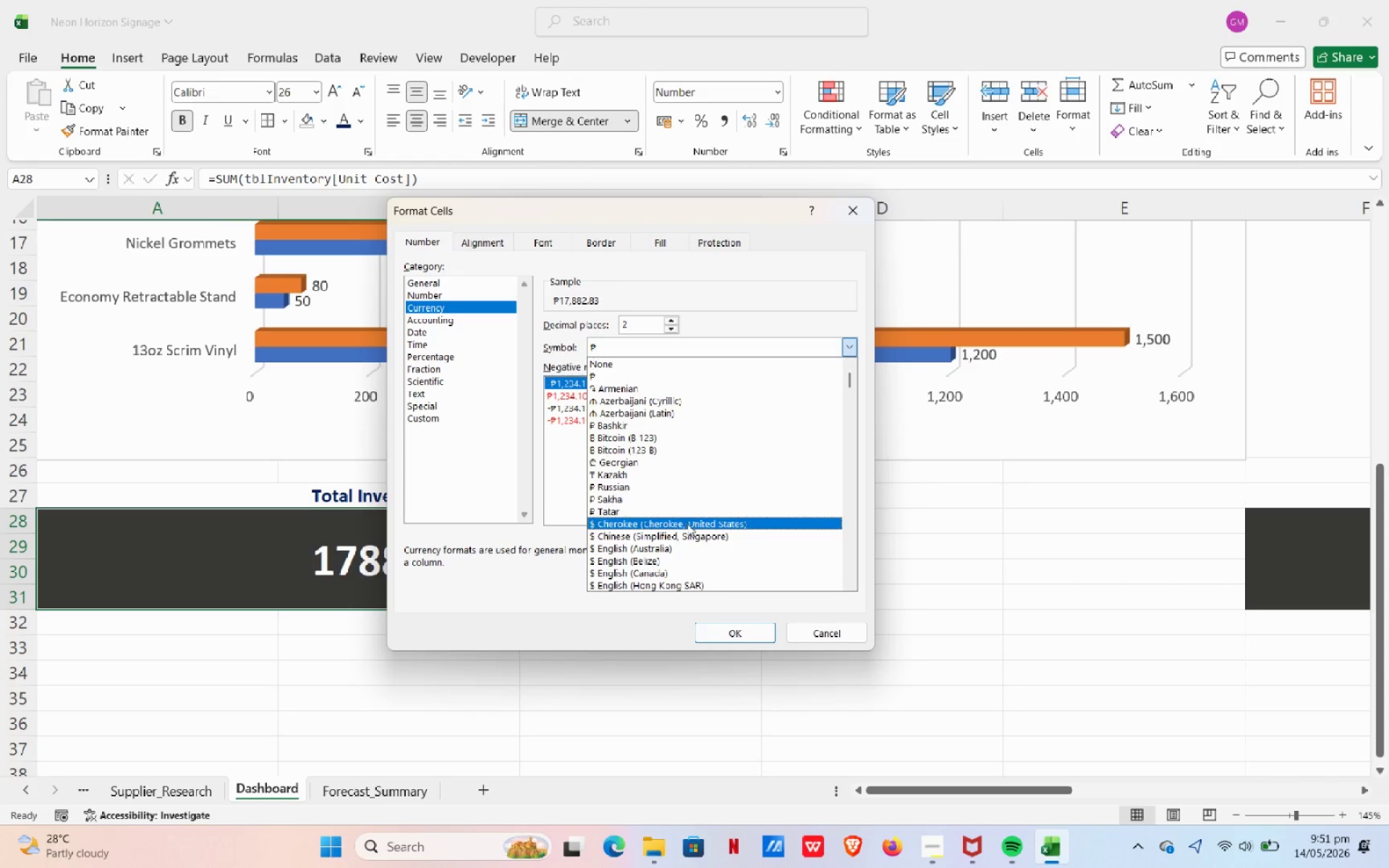 
scroll: coordinate [686, 519], scroll_direction: down, amount: 22.0
 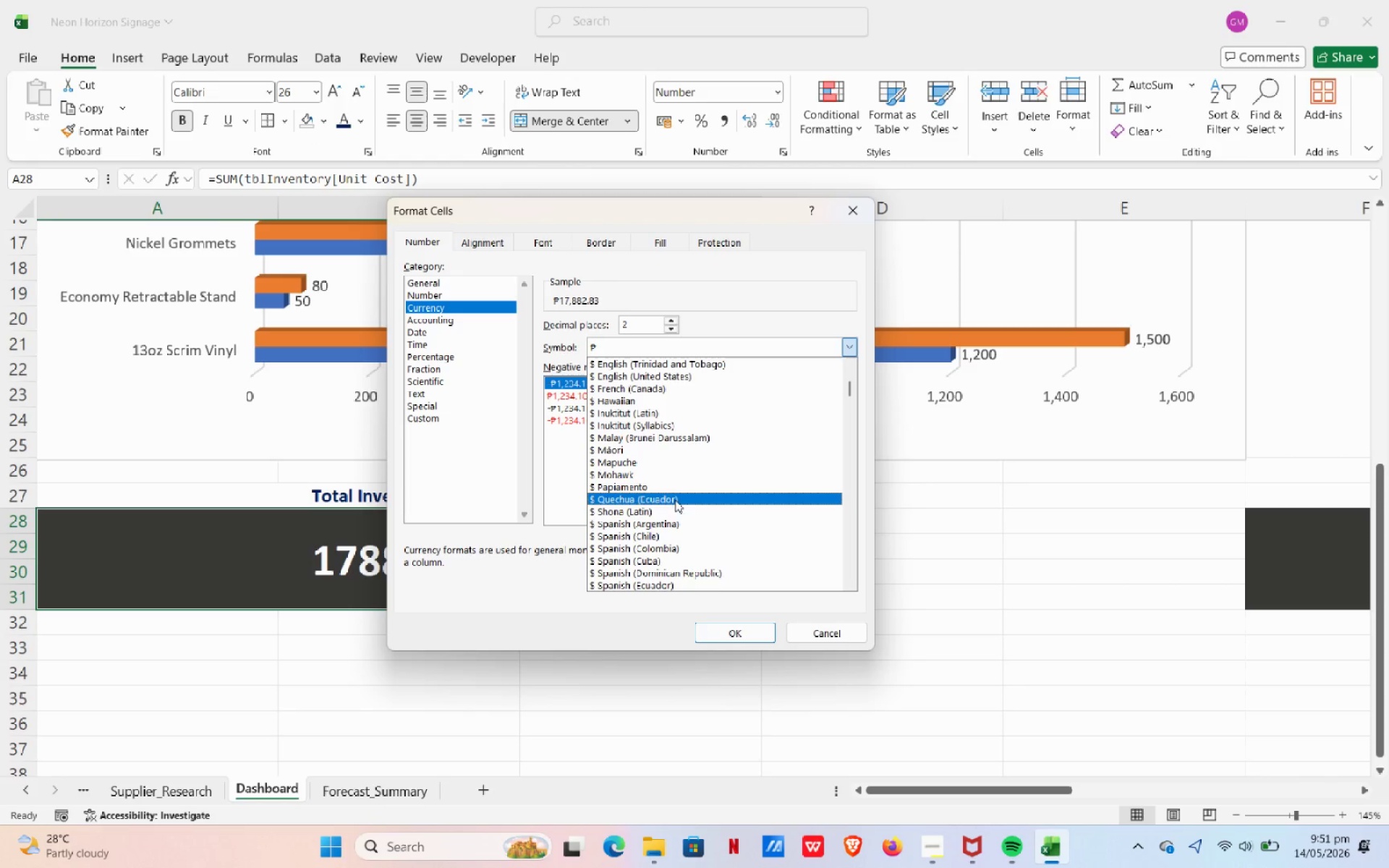 
scroll: coordinate [679, 489], scroll_direction: up, amount: 5.0
 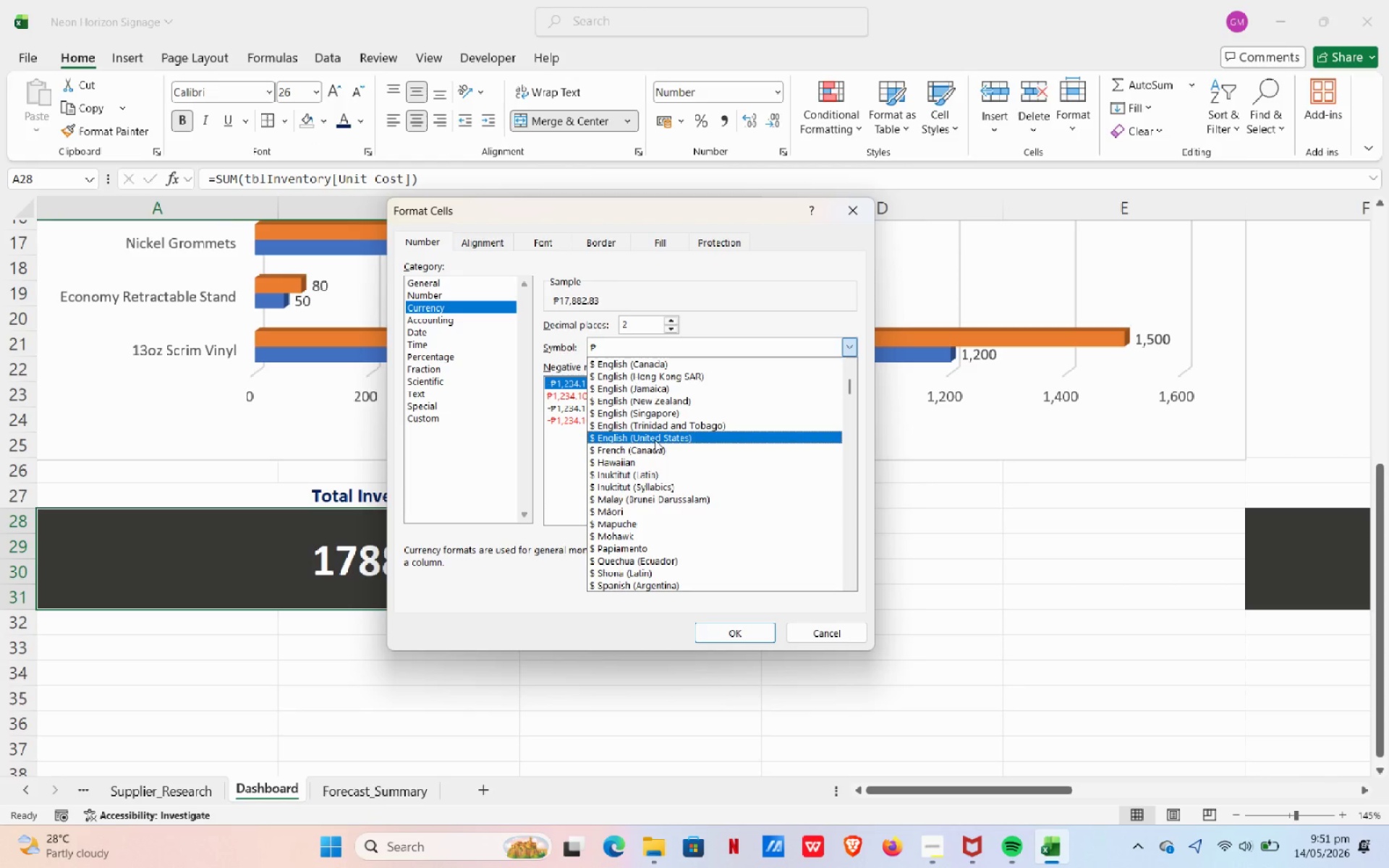 
left_click([655, 441])
 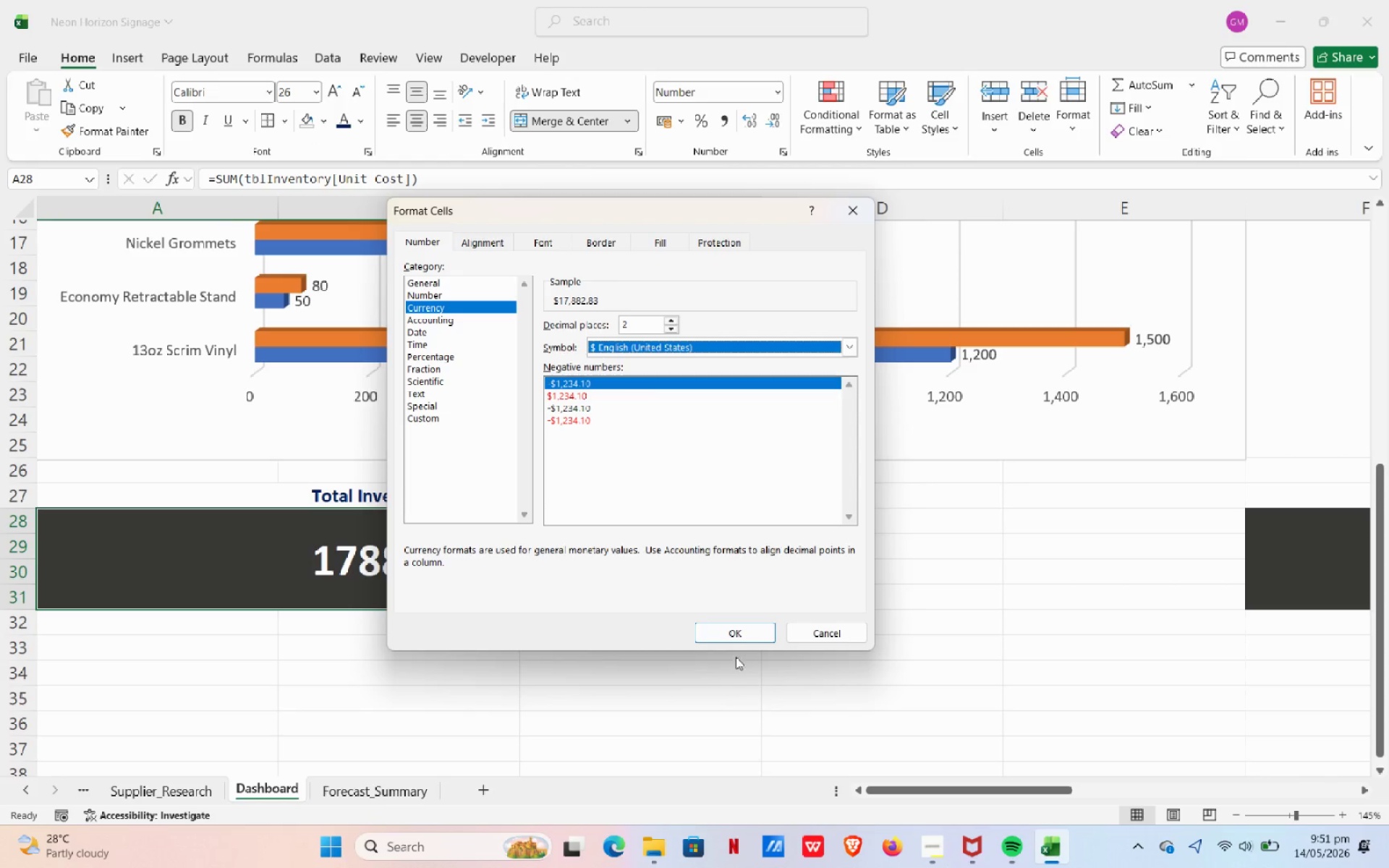 
left_click([736, 634])
 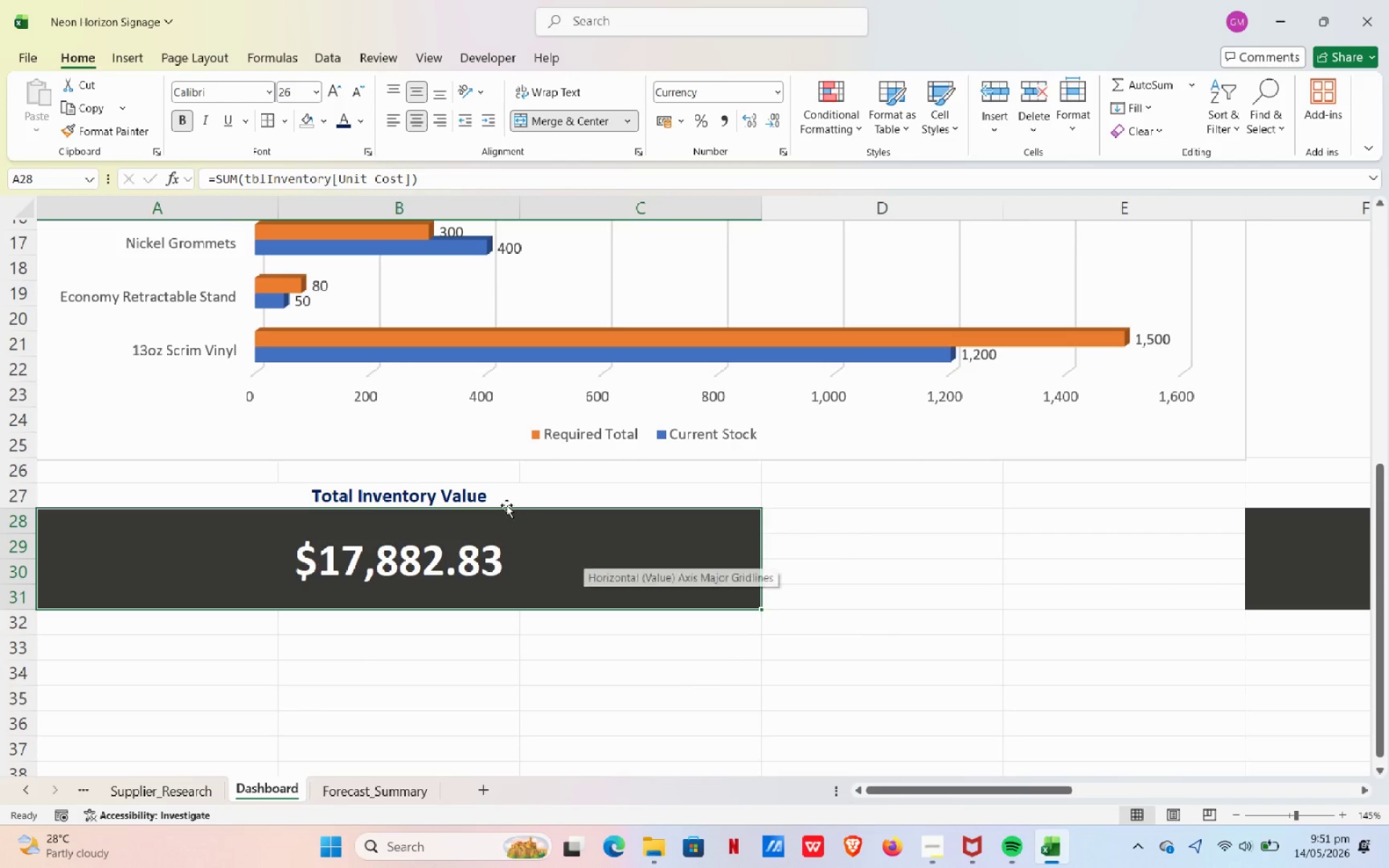 
left_click([502, 495])
 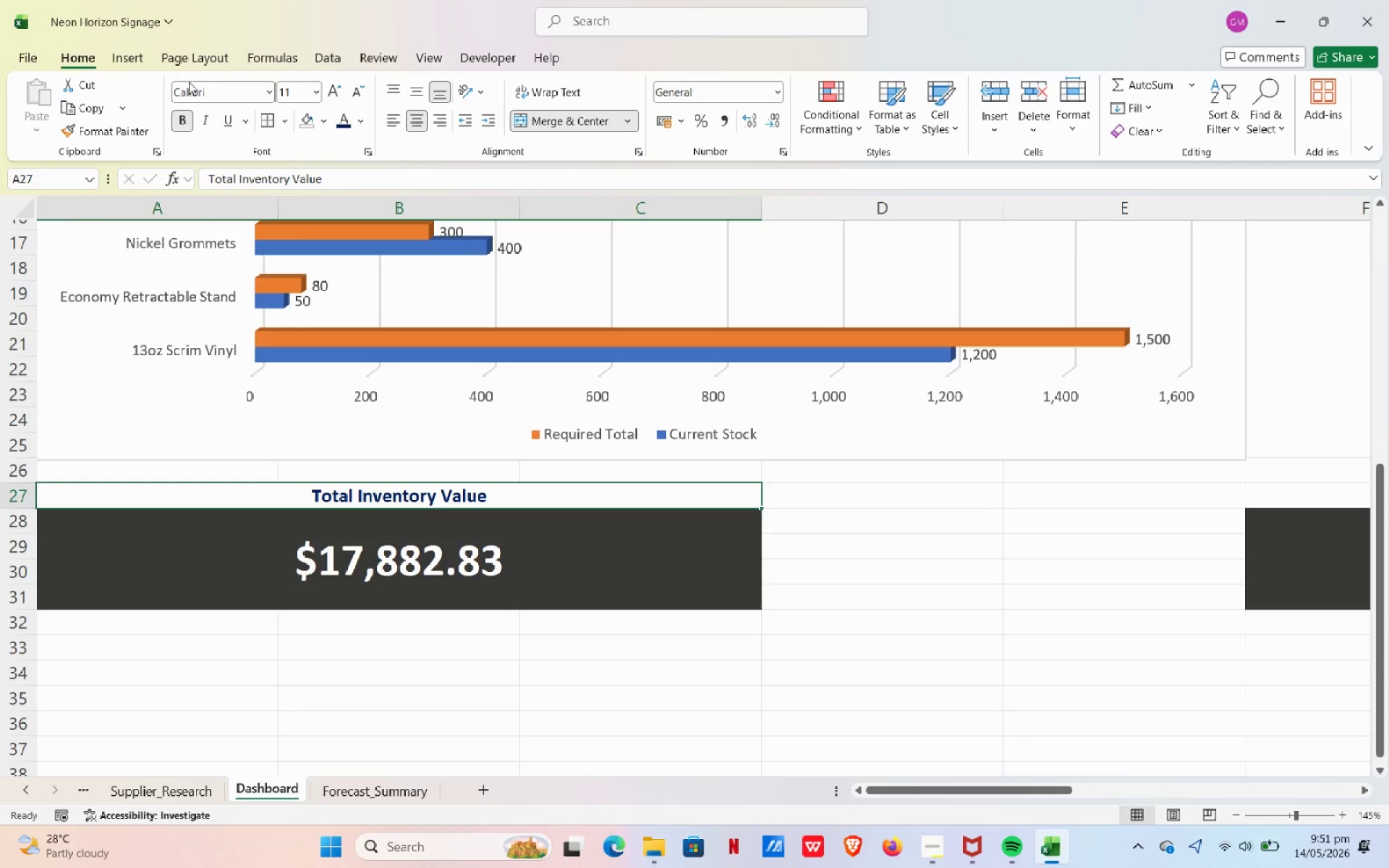 
left_click([268, 122])
 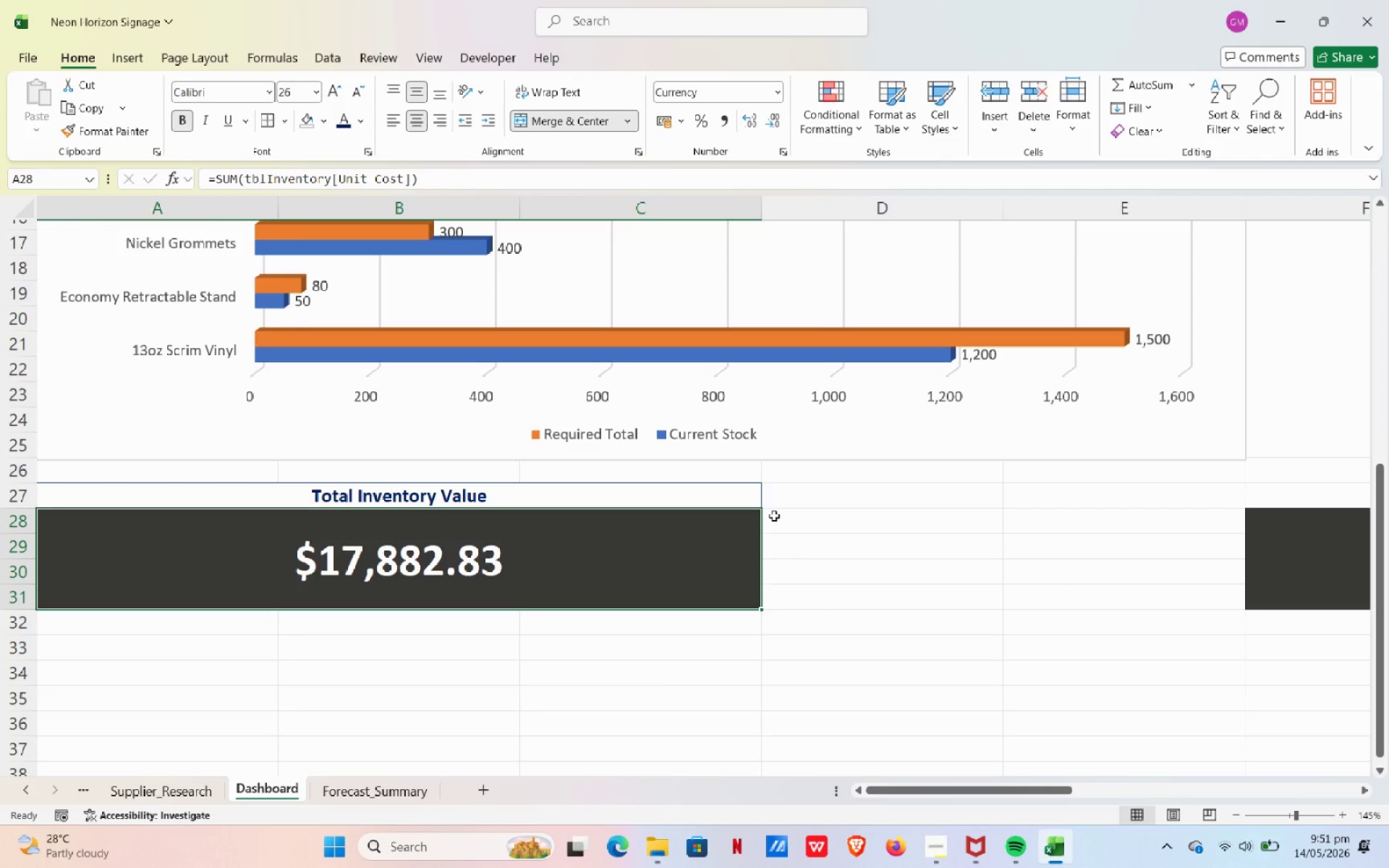 
left_click([742, 493])
 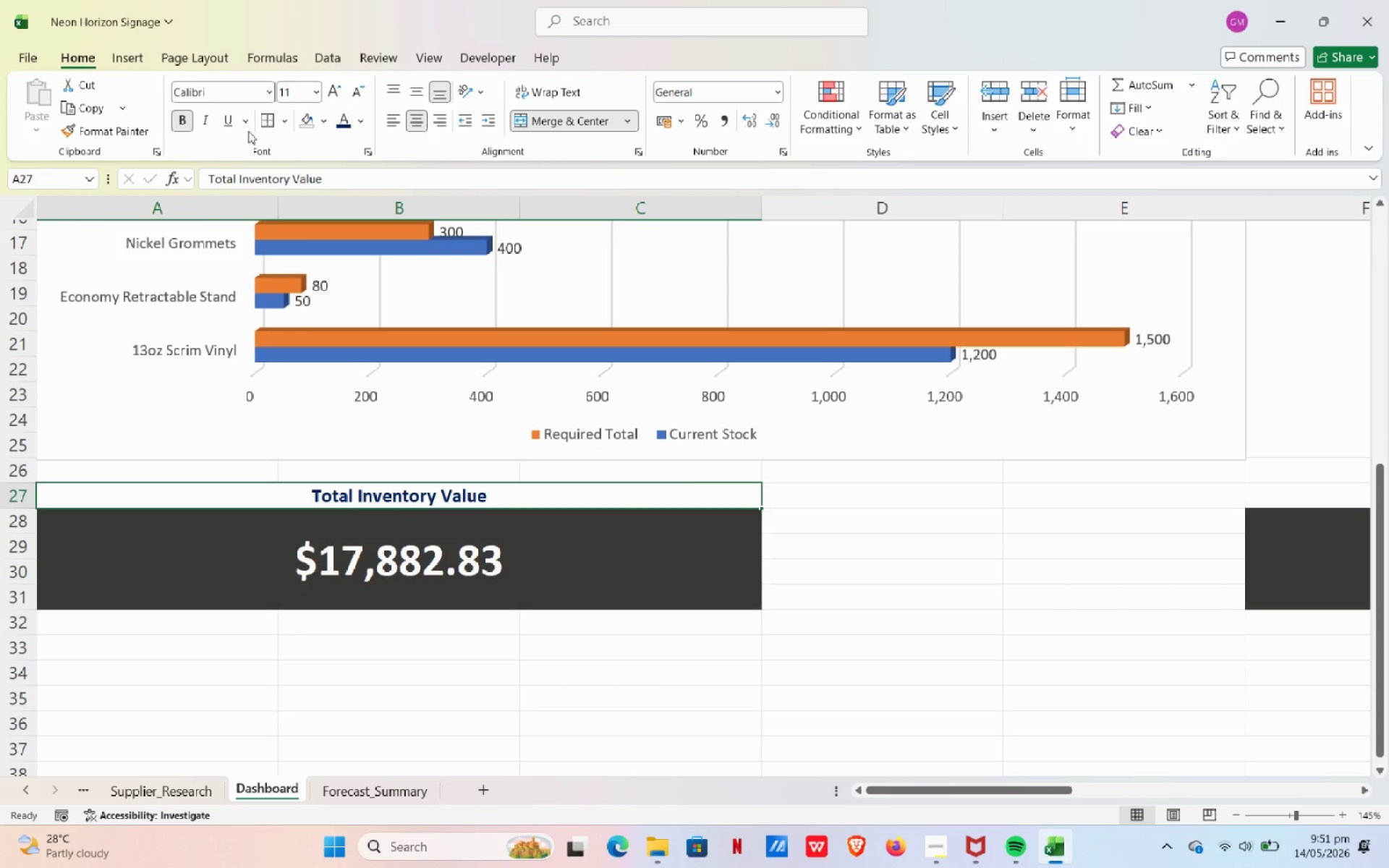 
left_click([279, 119])
 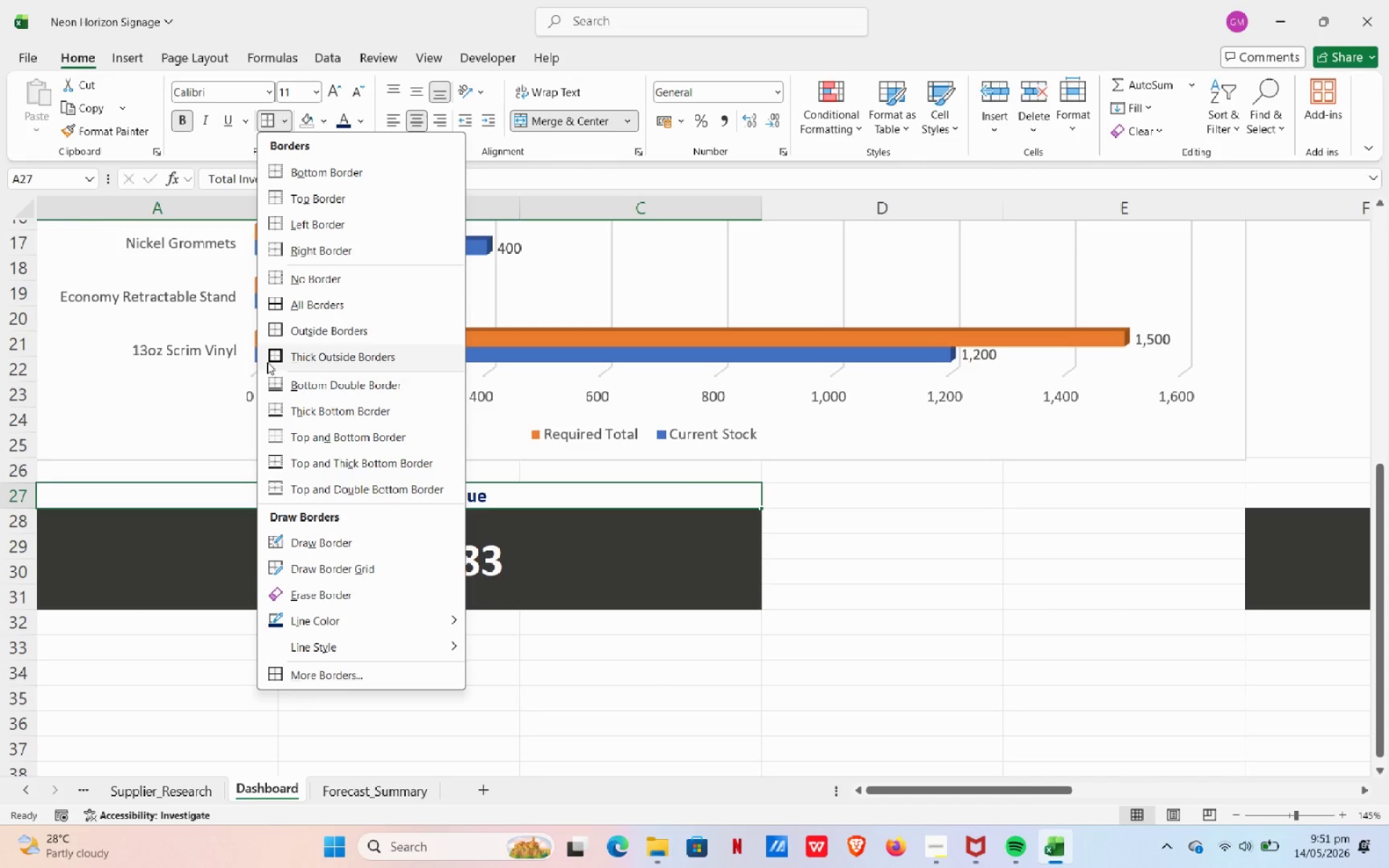 
left_click([276, 357])
 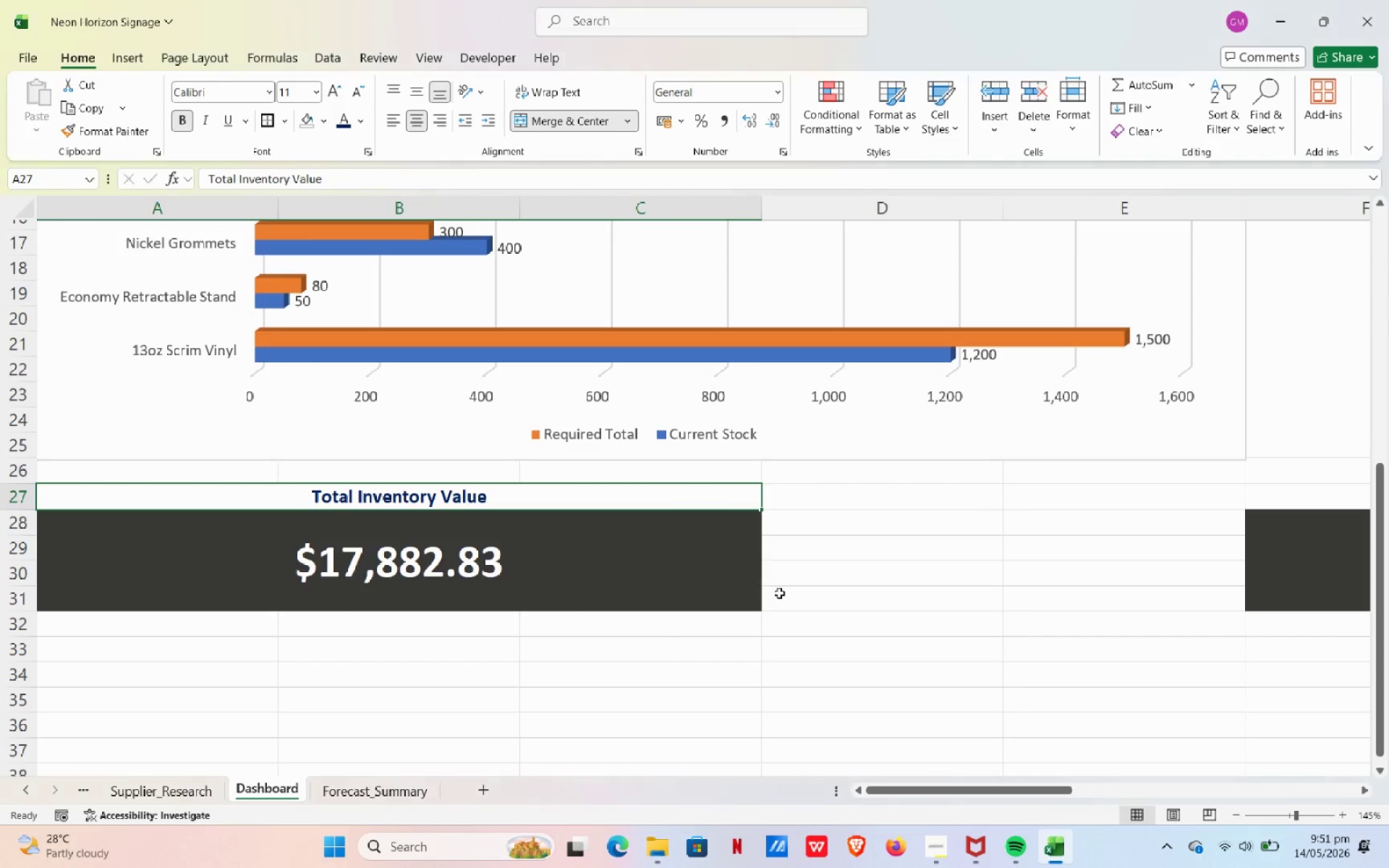 
left_click([779, 593])
 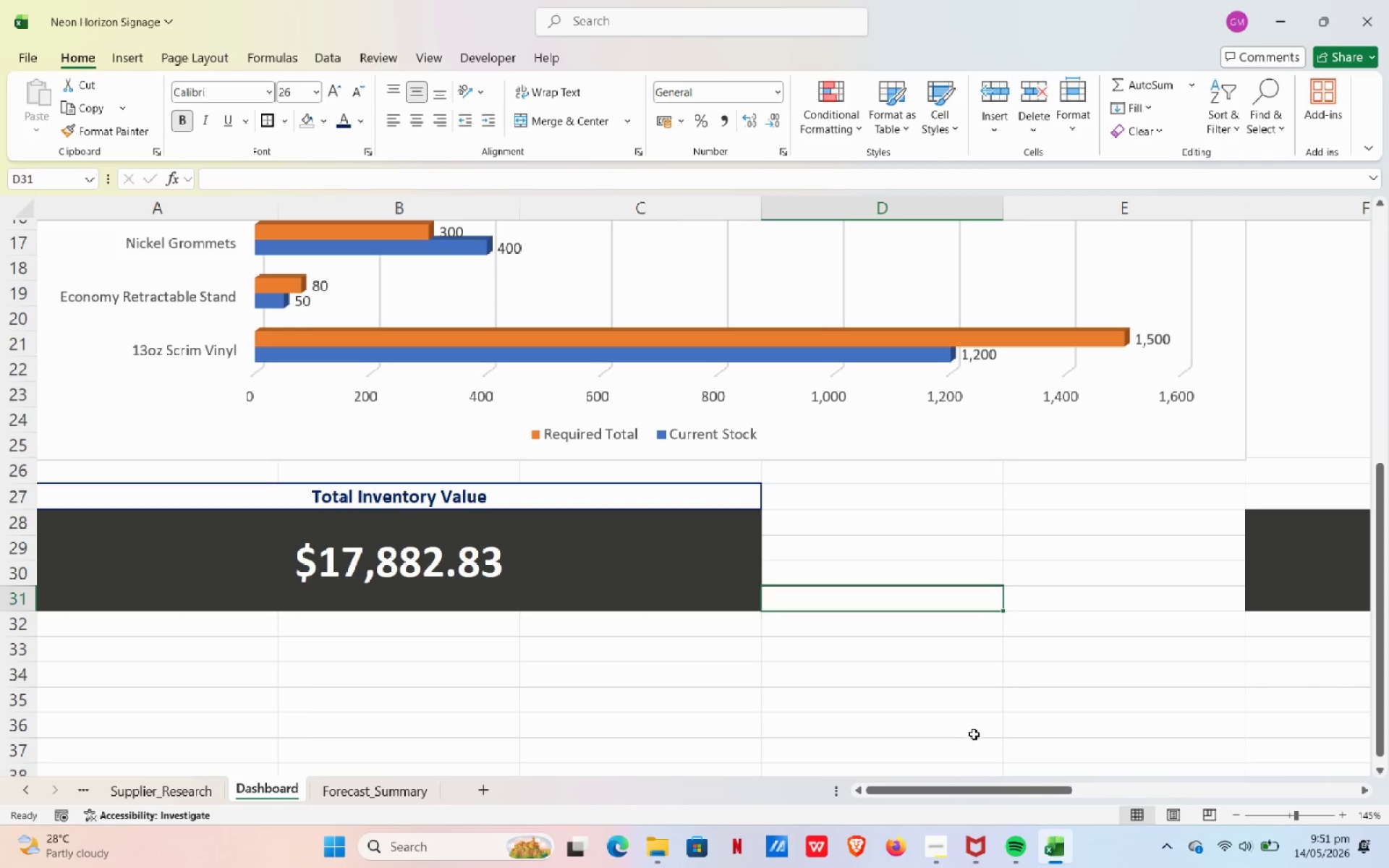 
wait(7.75)
 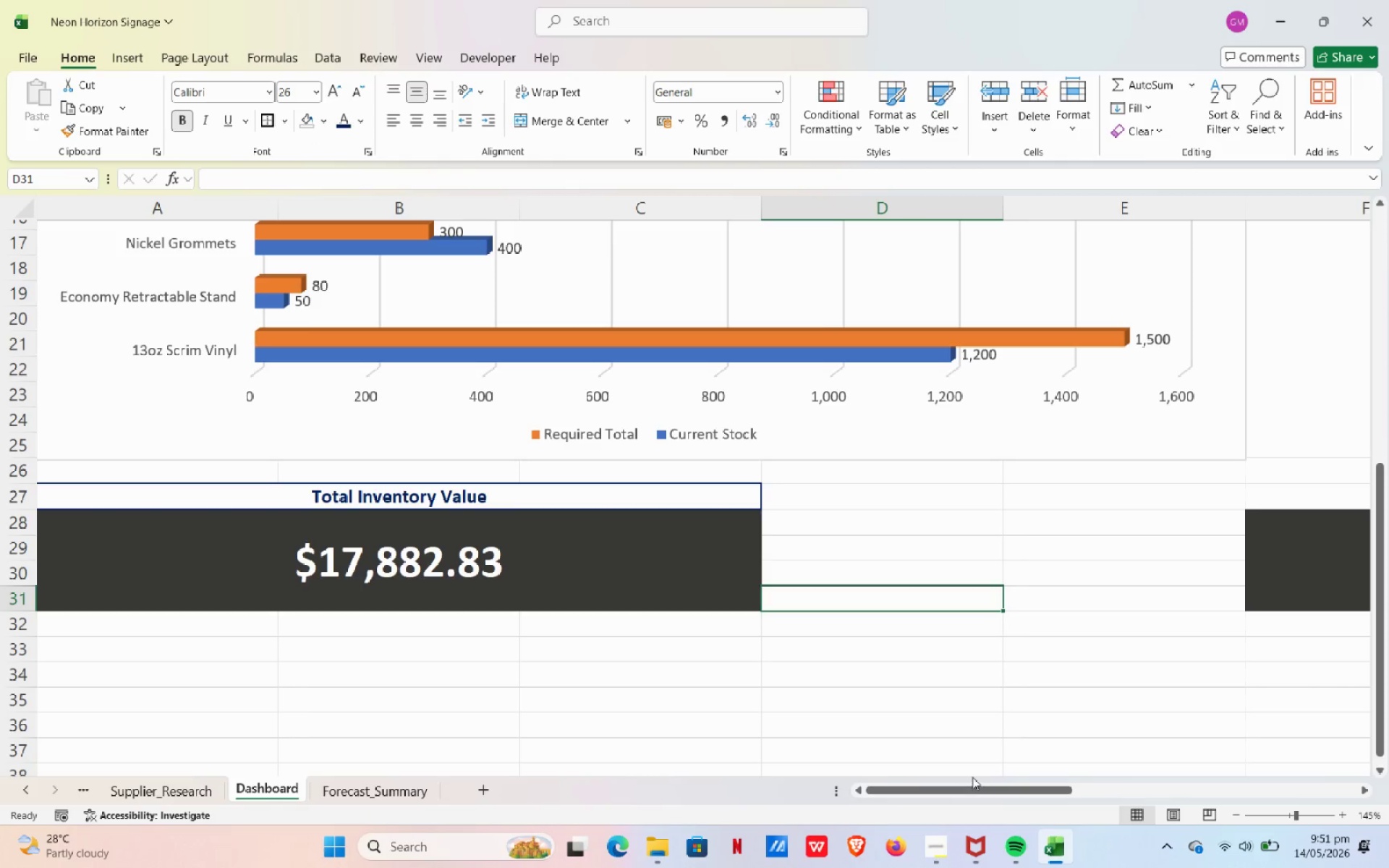 
left_click_drag(start_coordinate=[965, 793], to_coordinate=[1074, 770])
 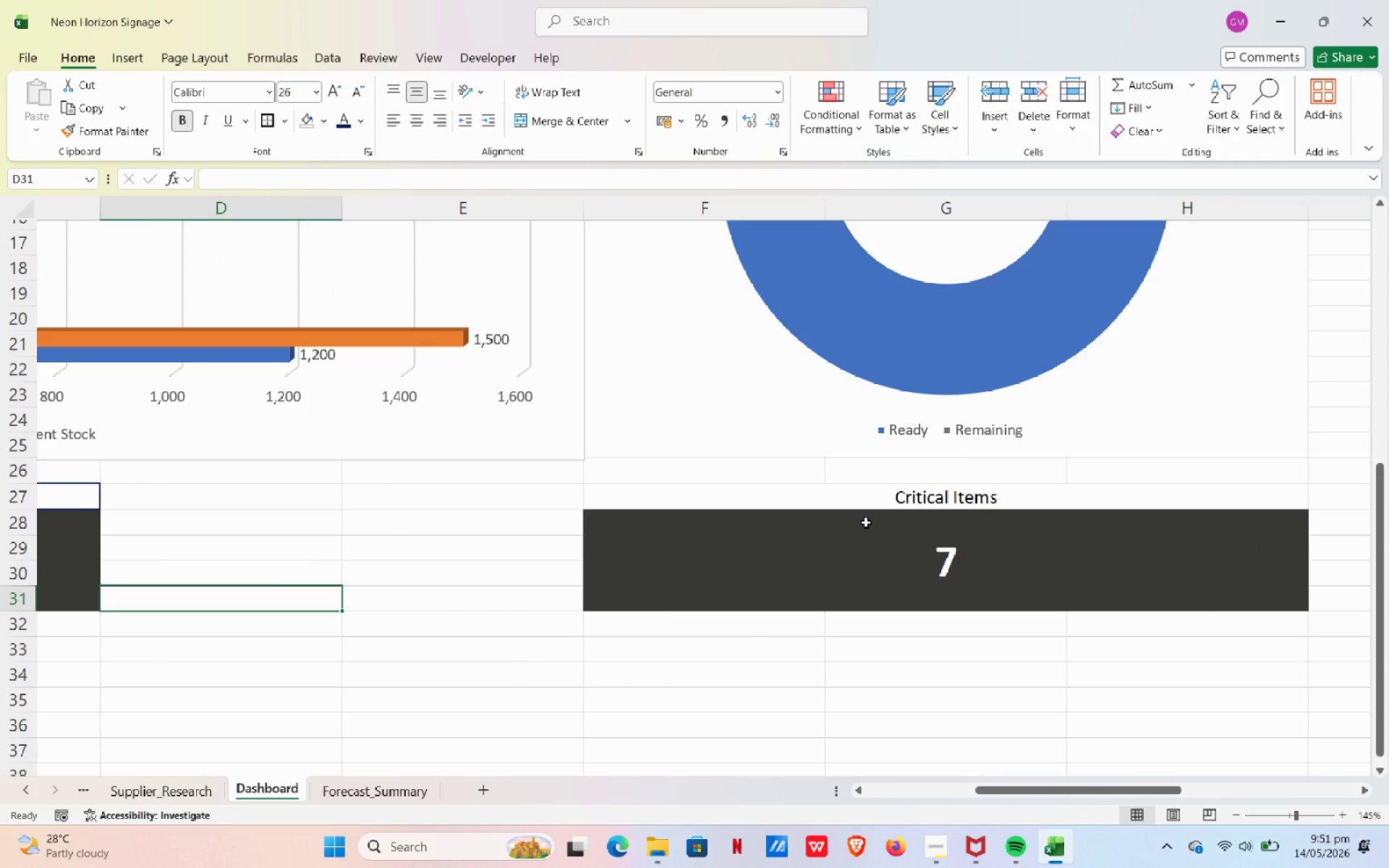 
left_click([866, 522])
 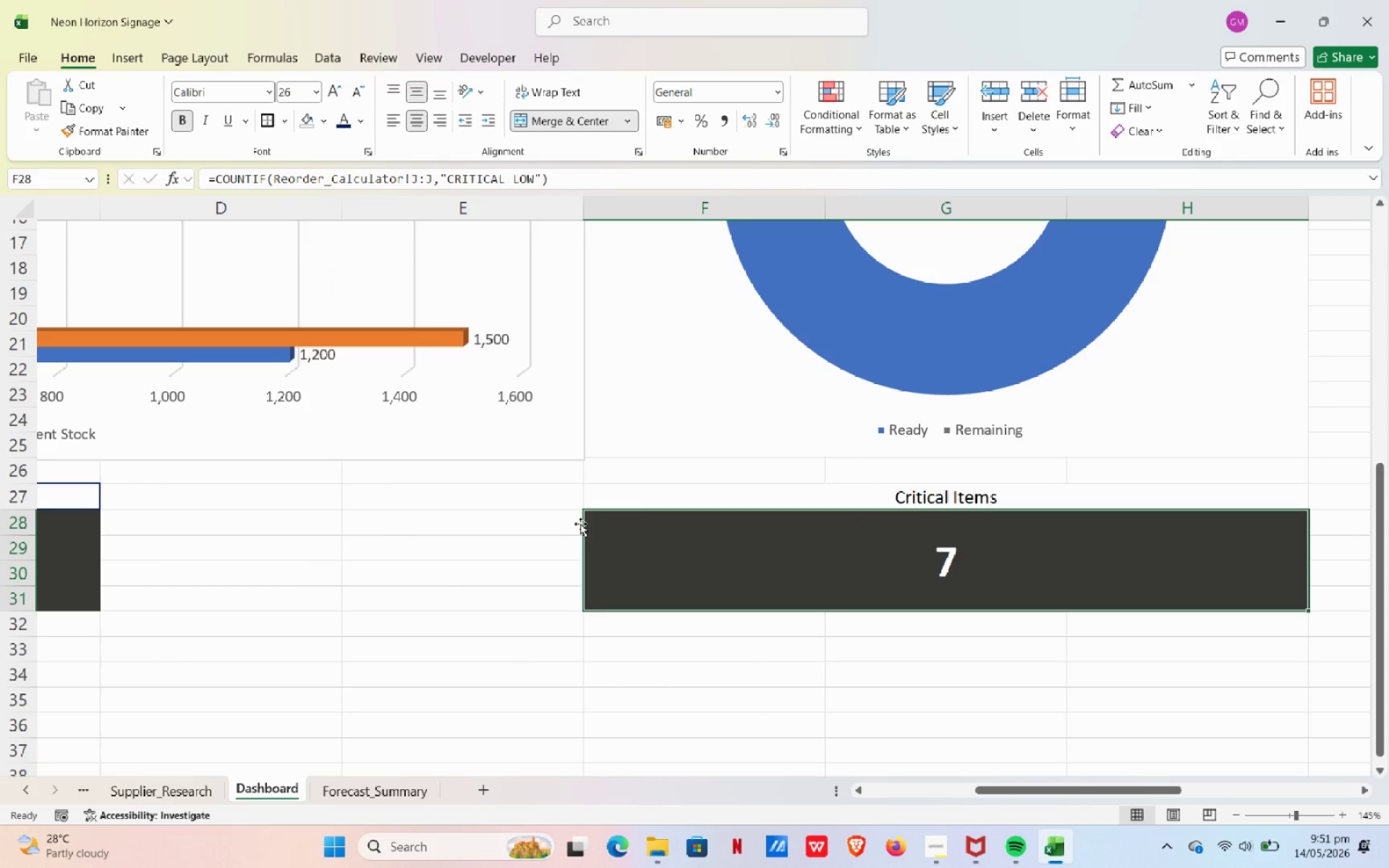 
left_click_drag(start_coordinate=[580, 522], to_coordinate=[287, 530])
 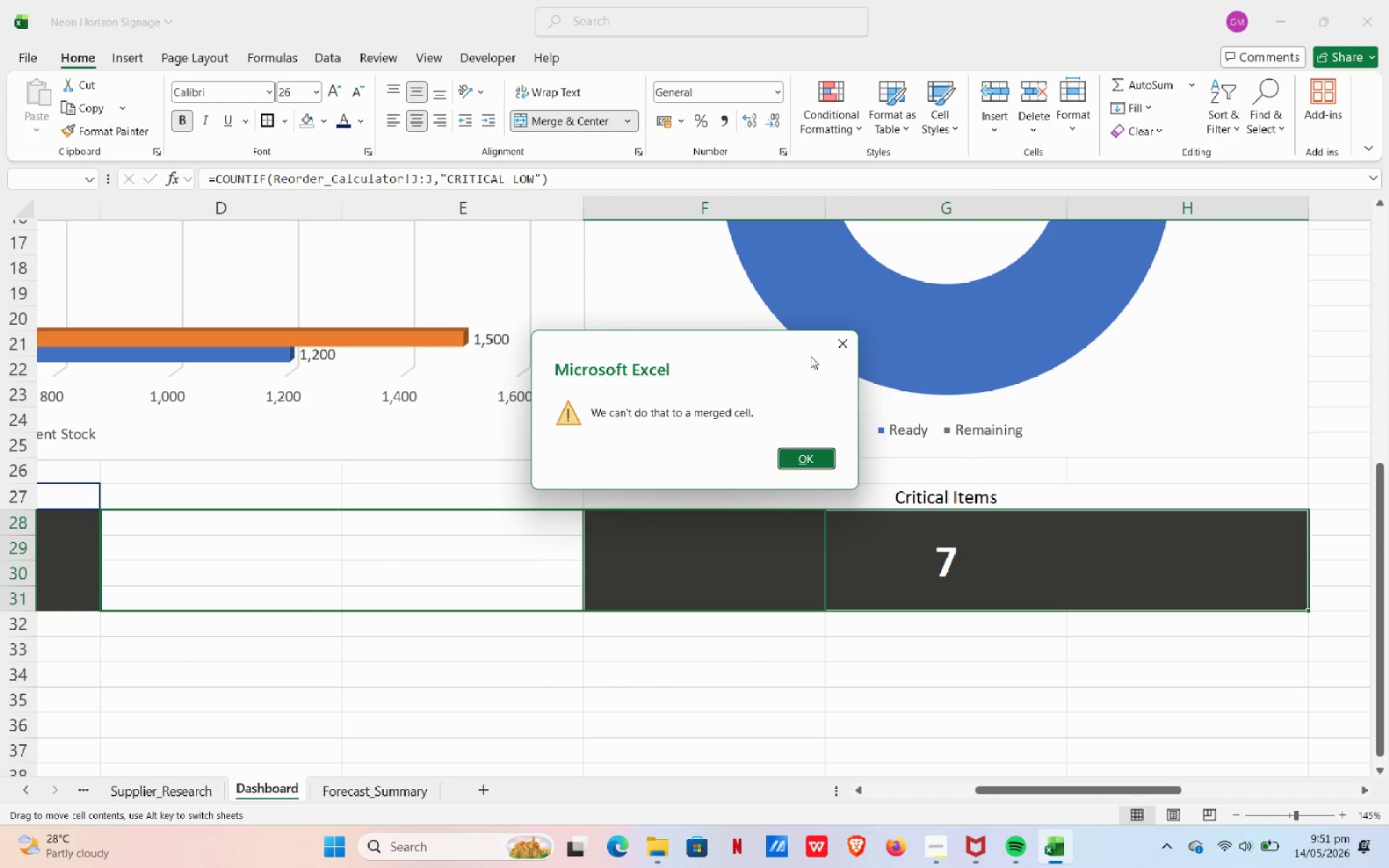 
left_click([835, 339])
 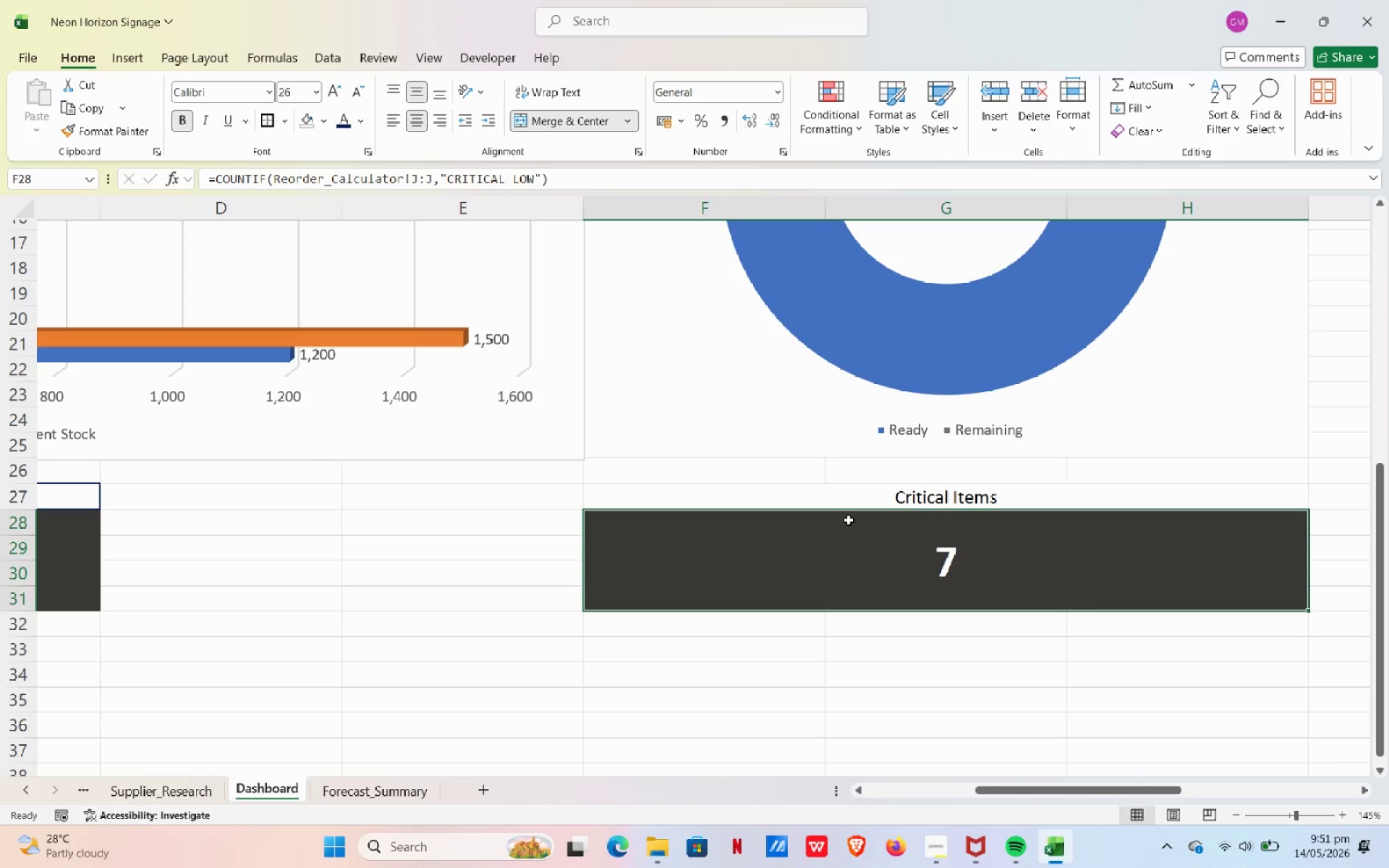 
left_click([839, 541])
 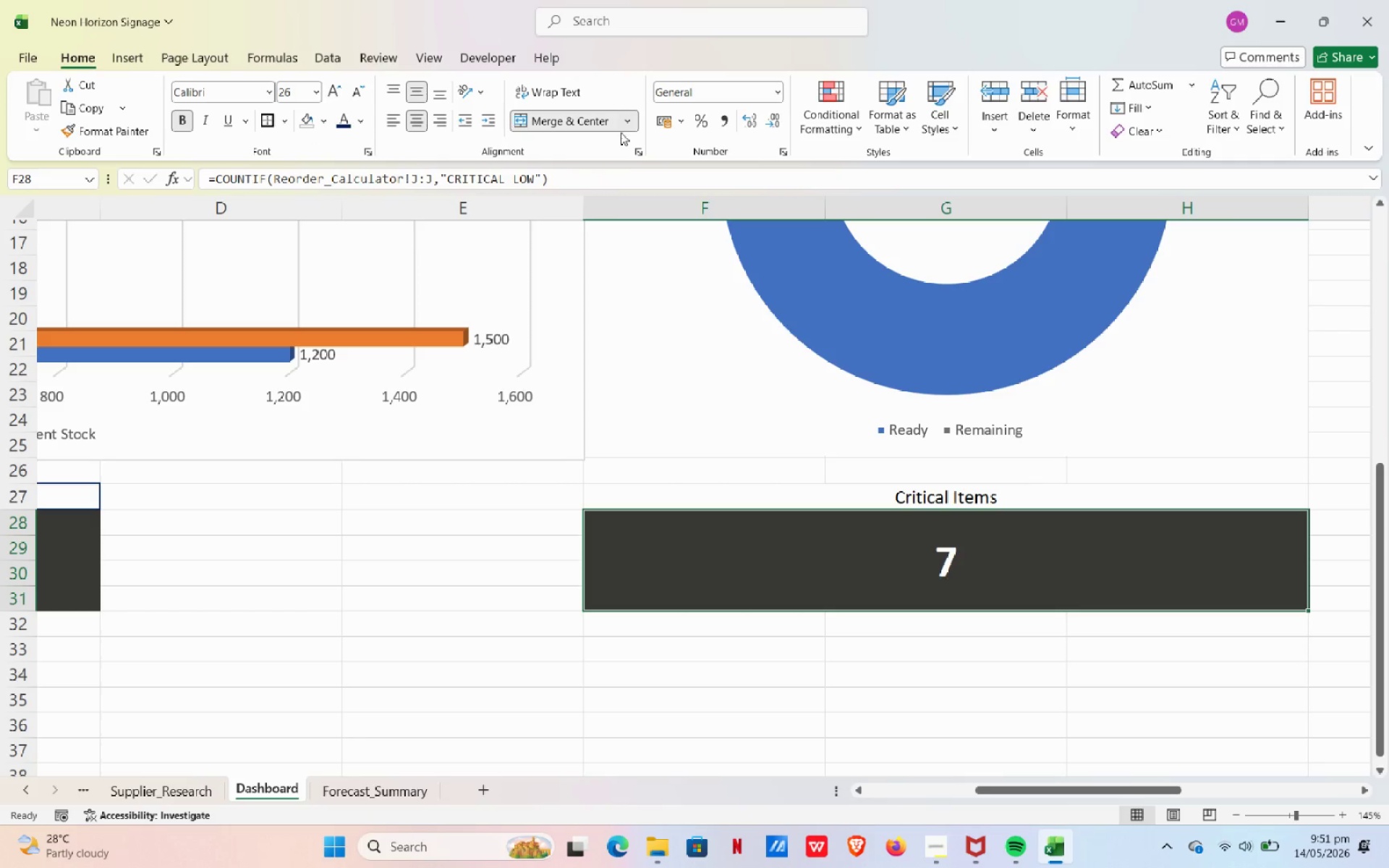 
left_click([573, 114])
 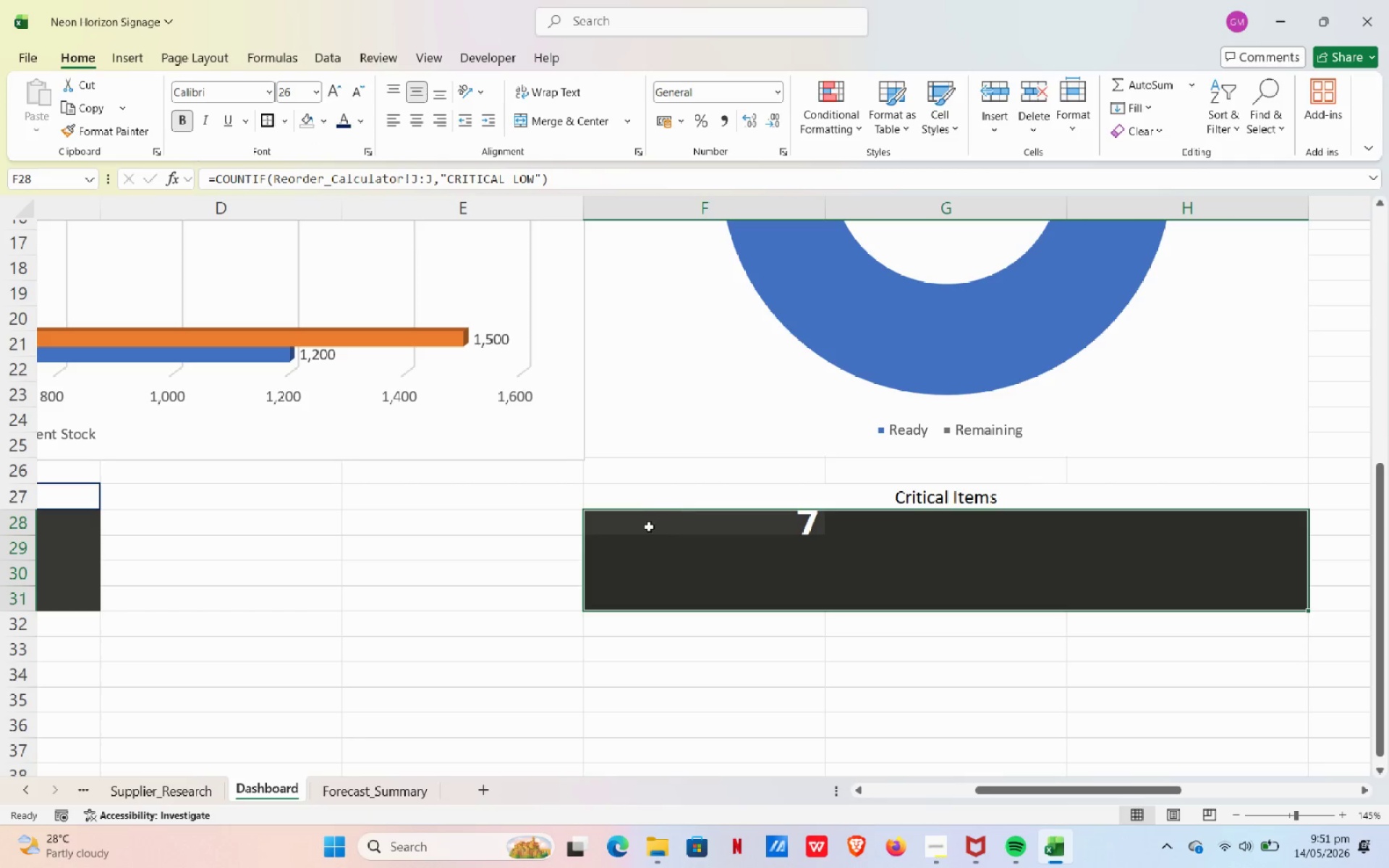 
left_click([647, 527])
 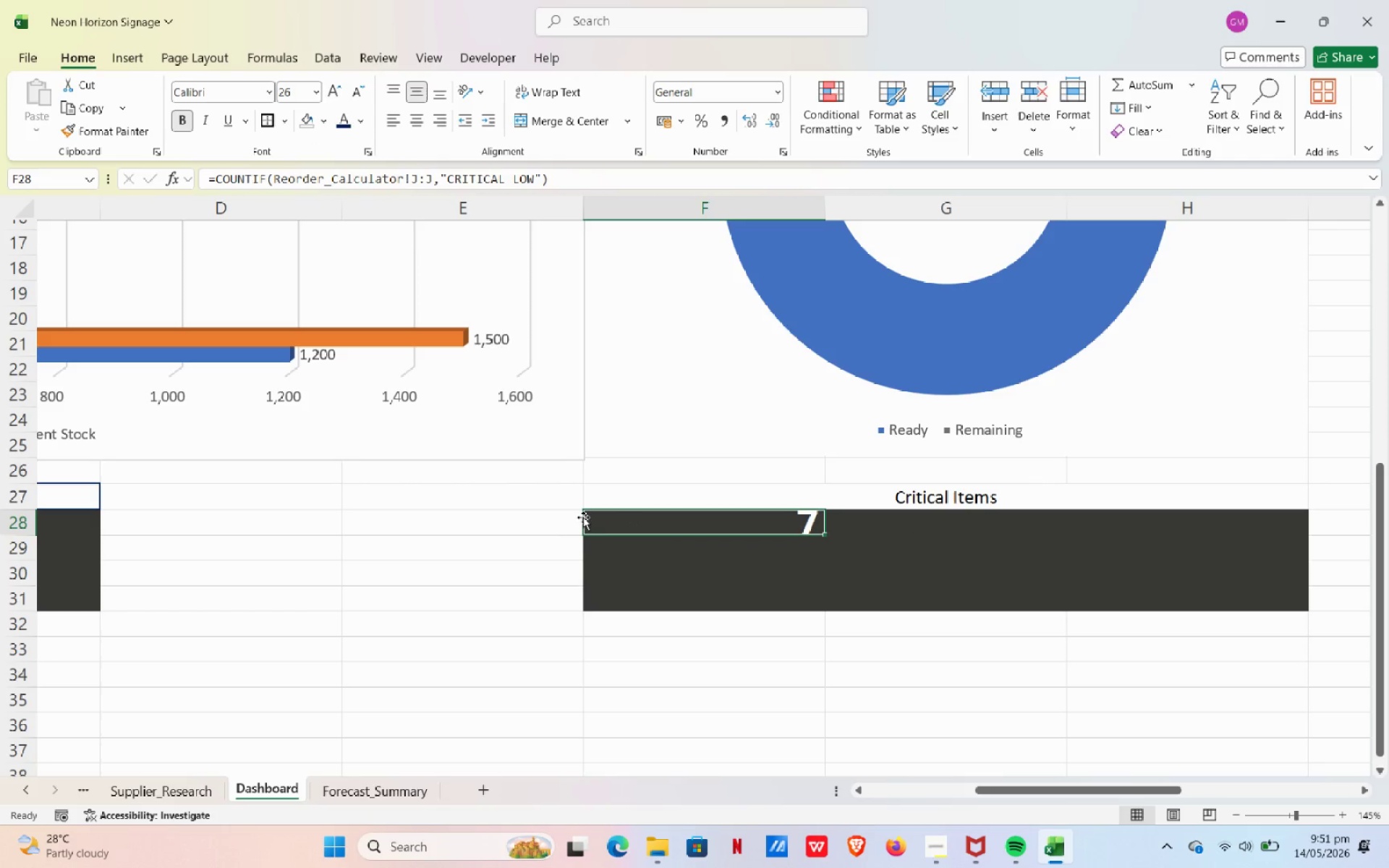 
left_click_drag(start_coordinate=[583, 517], to_coordinate=[289, 519])
 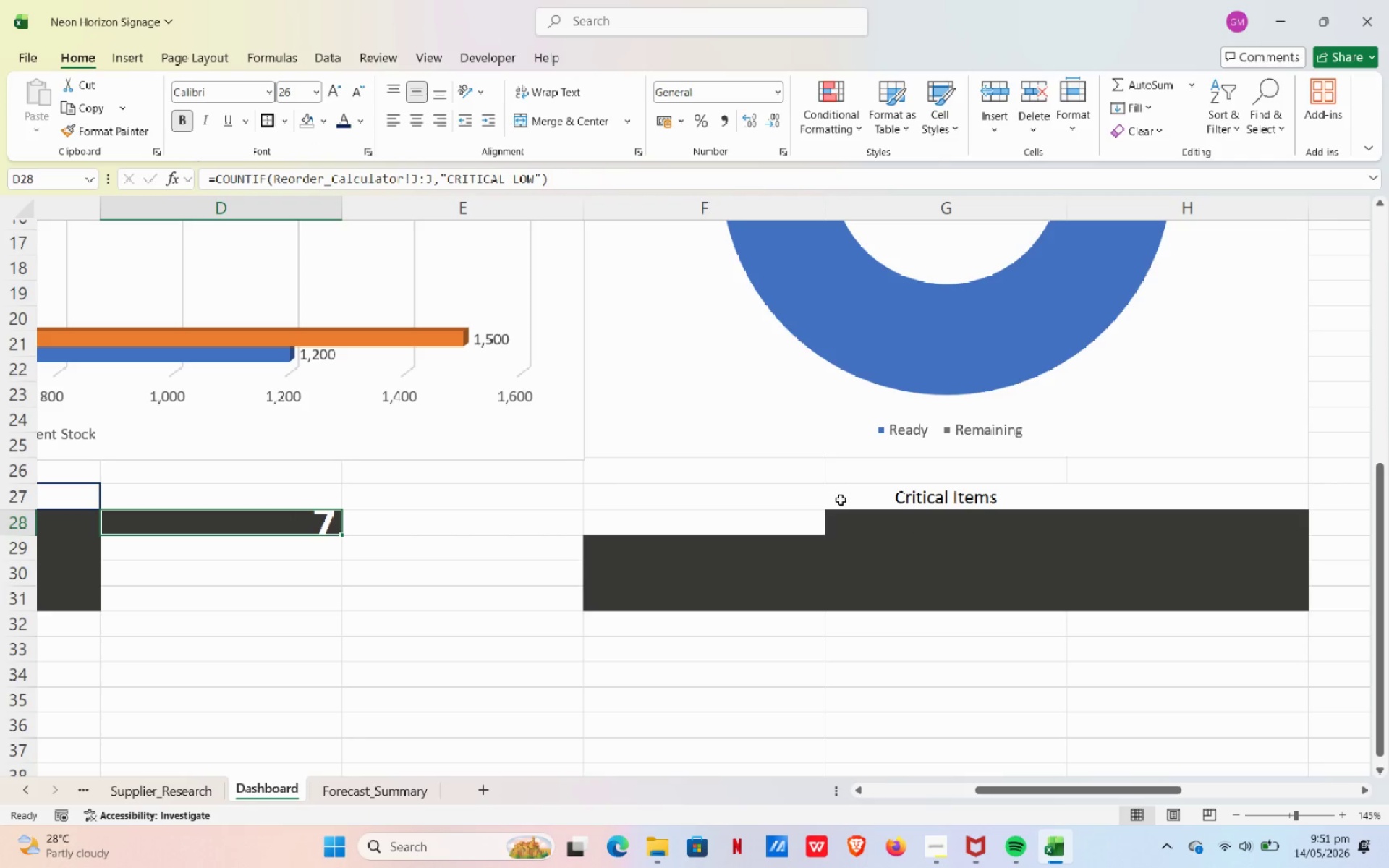 
left_click([841, 500])
 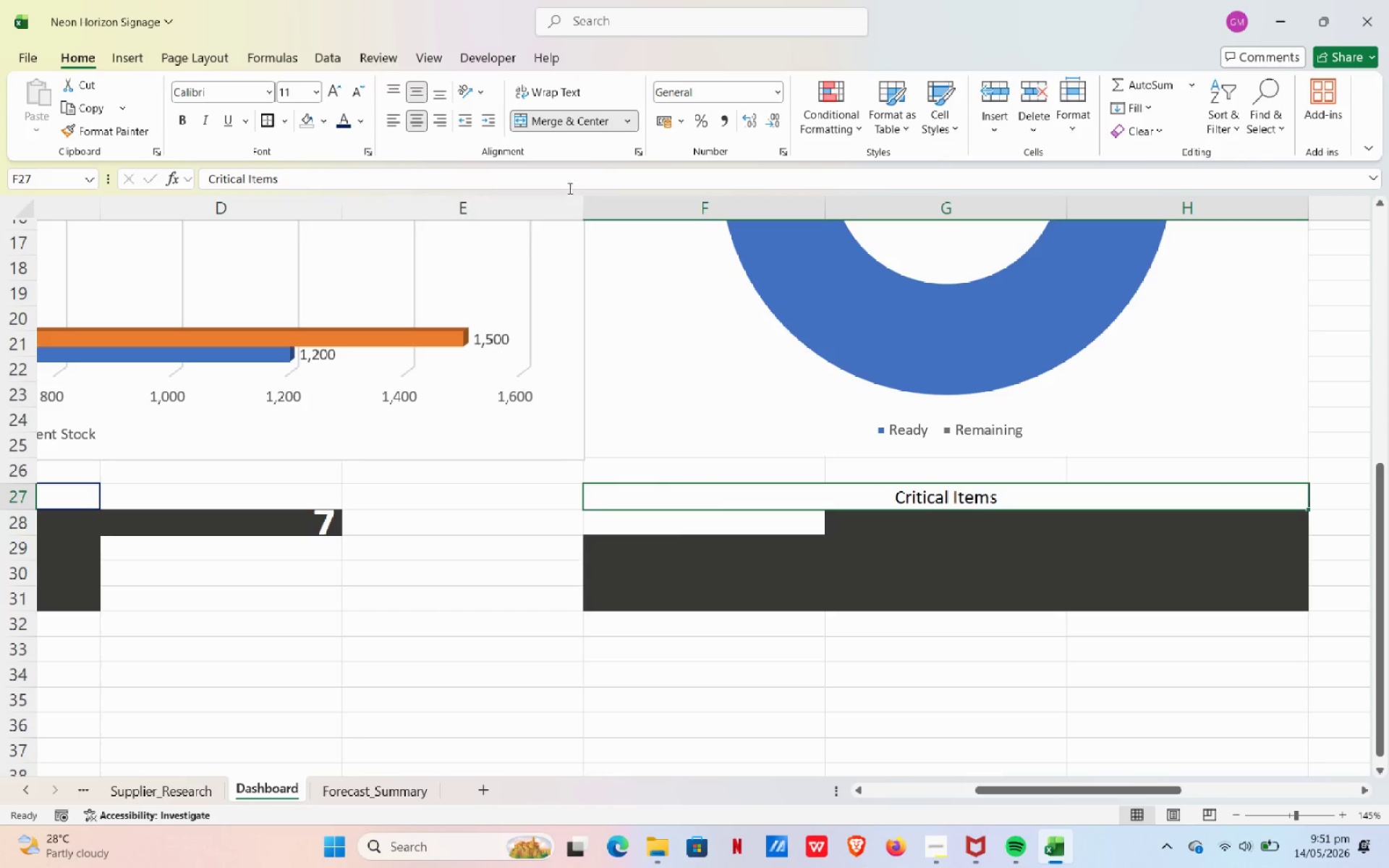 
left_click([551, 126])
 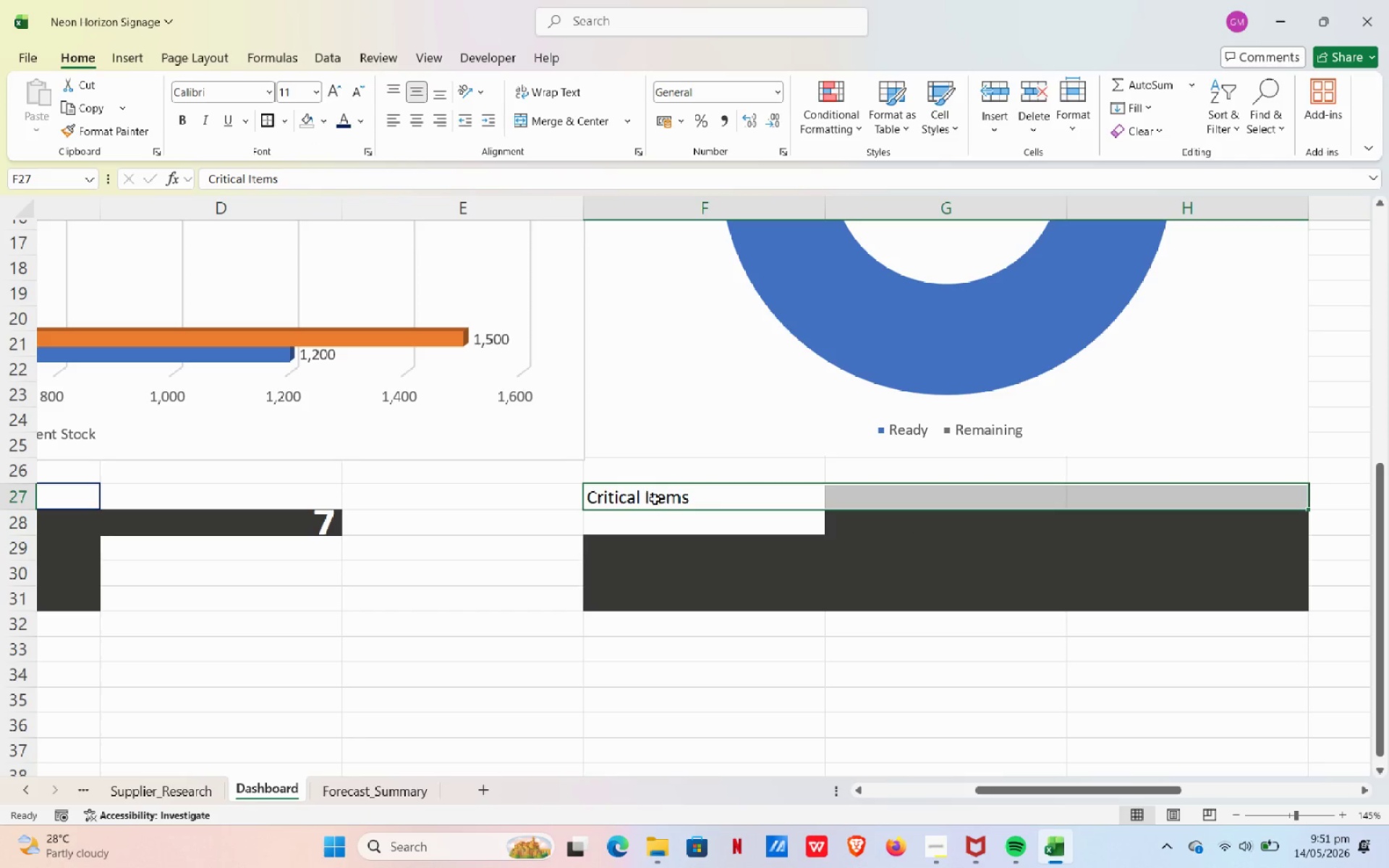 
left_click([647, 498])
 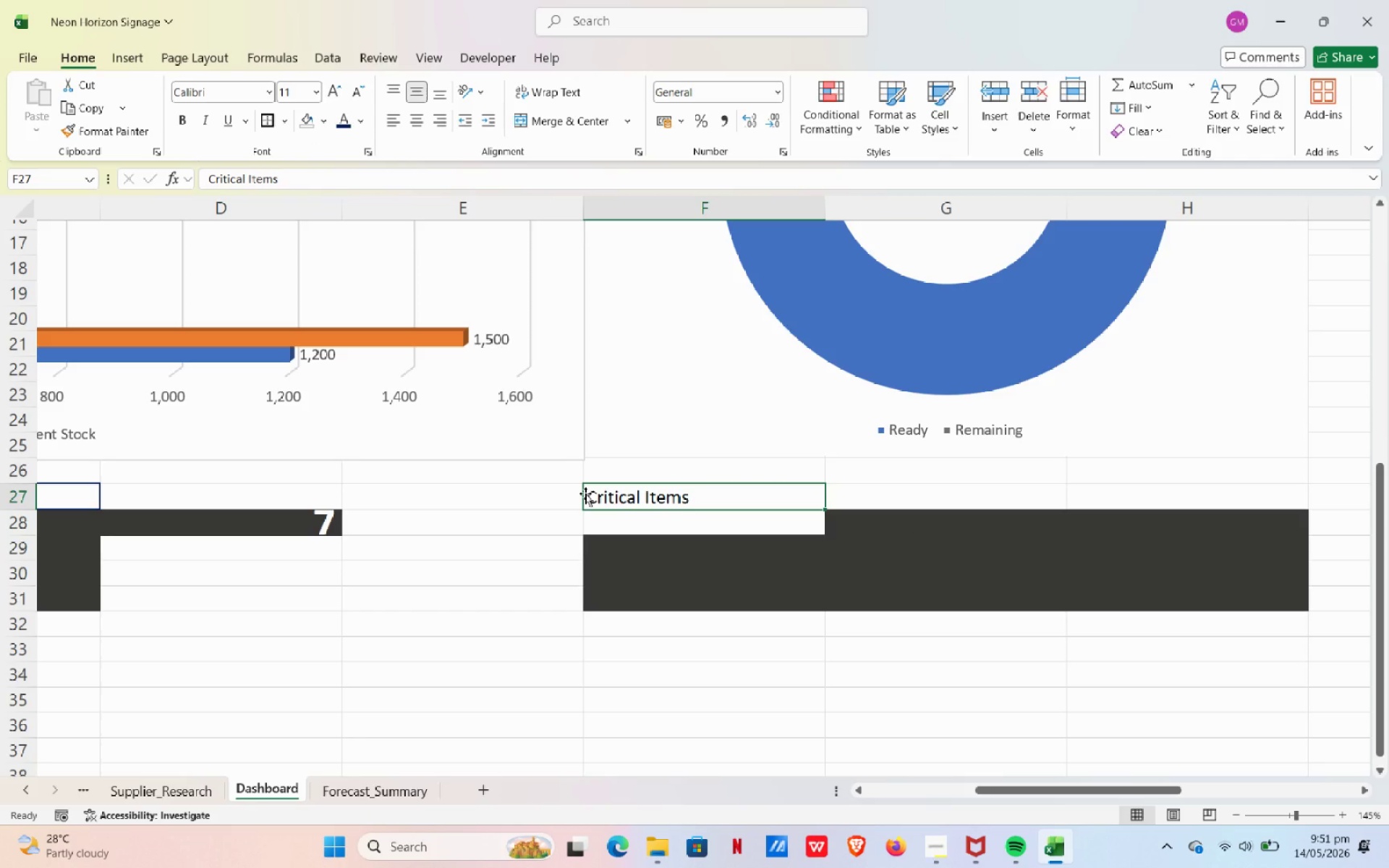 
left_click_drag(start_coordinate=[585, 493], to_coordinate=[315, 497])
 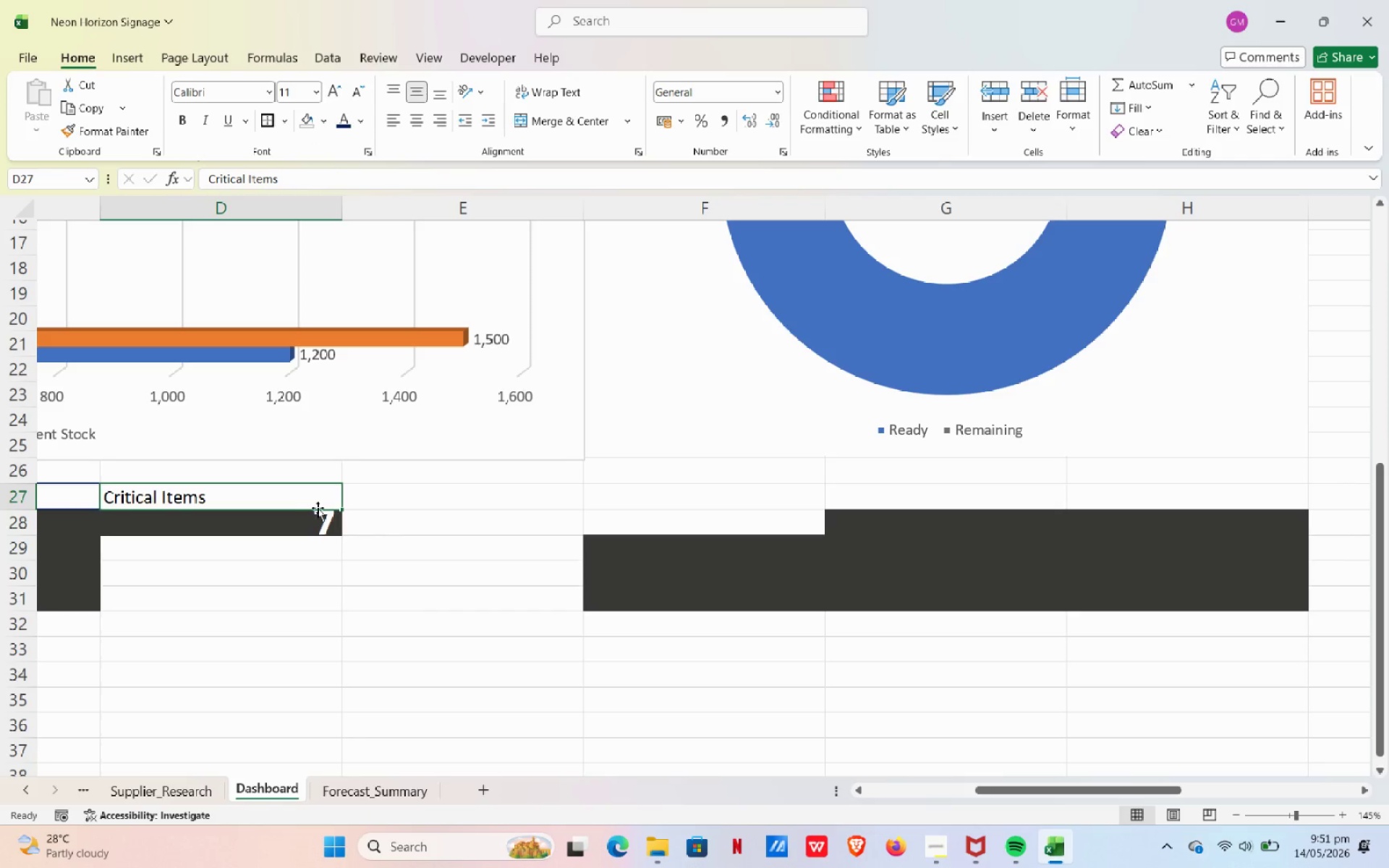 
left_click_drag(start_coordinate=[324, 491], to_coordinate=[639, 492])
 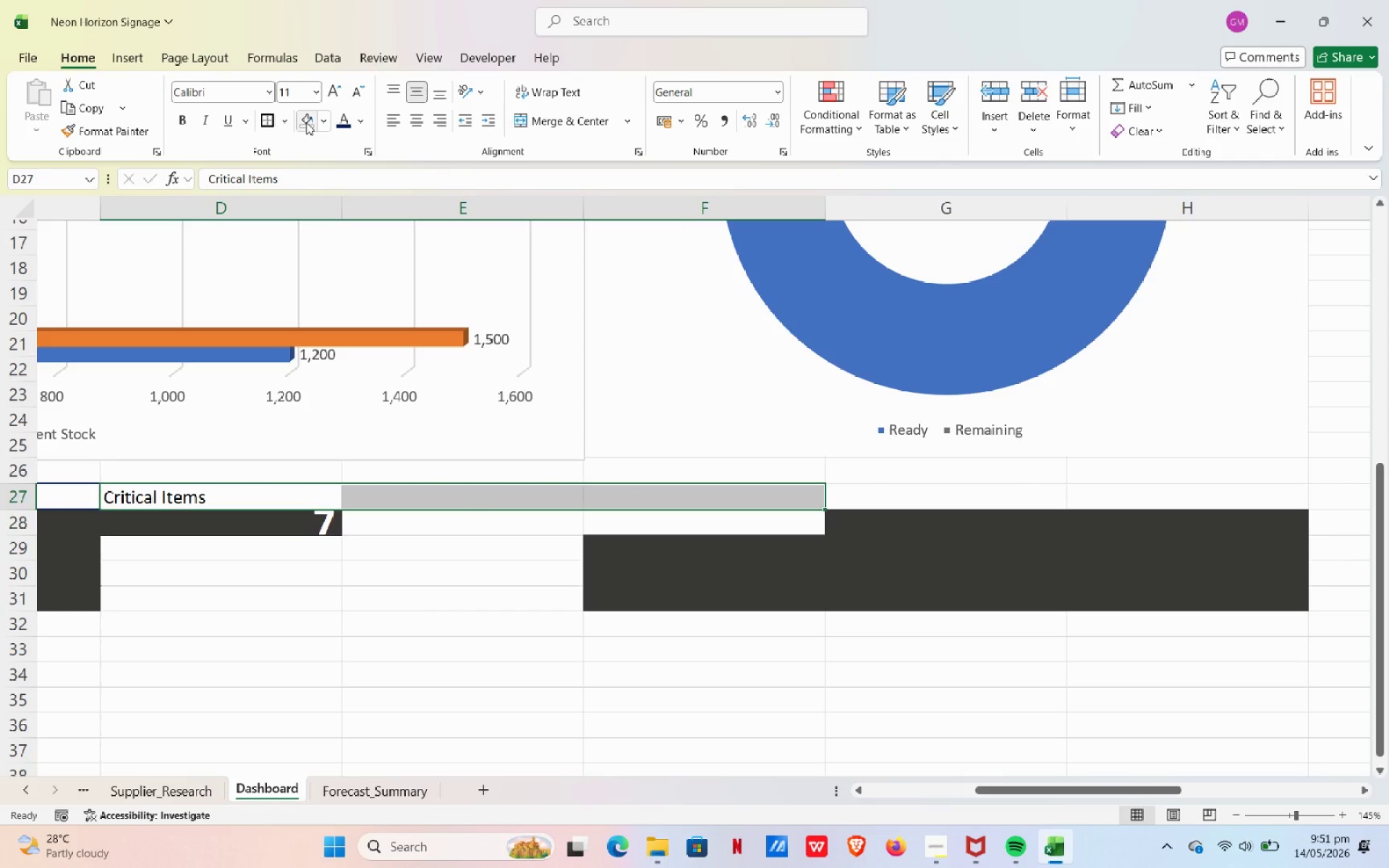 
left_click([539, 125])
 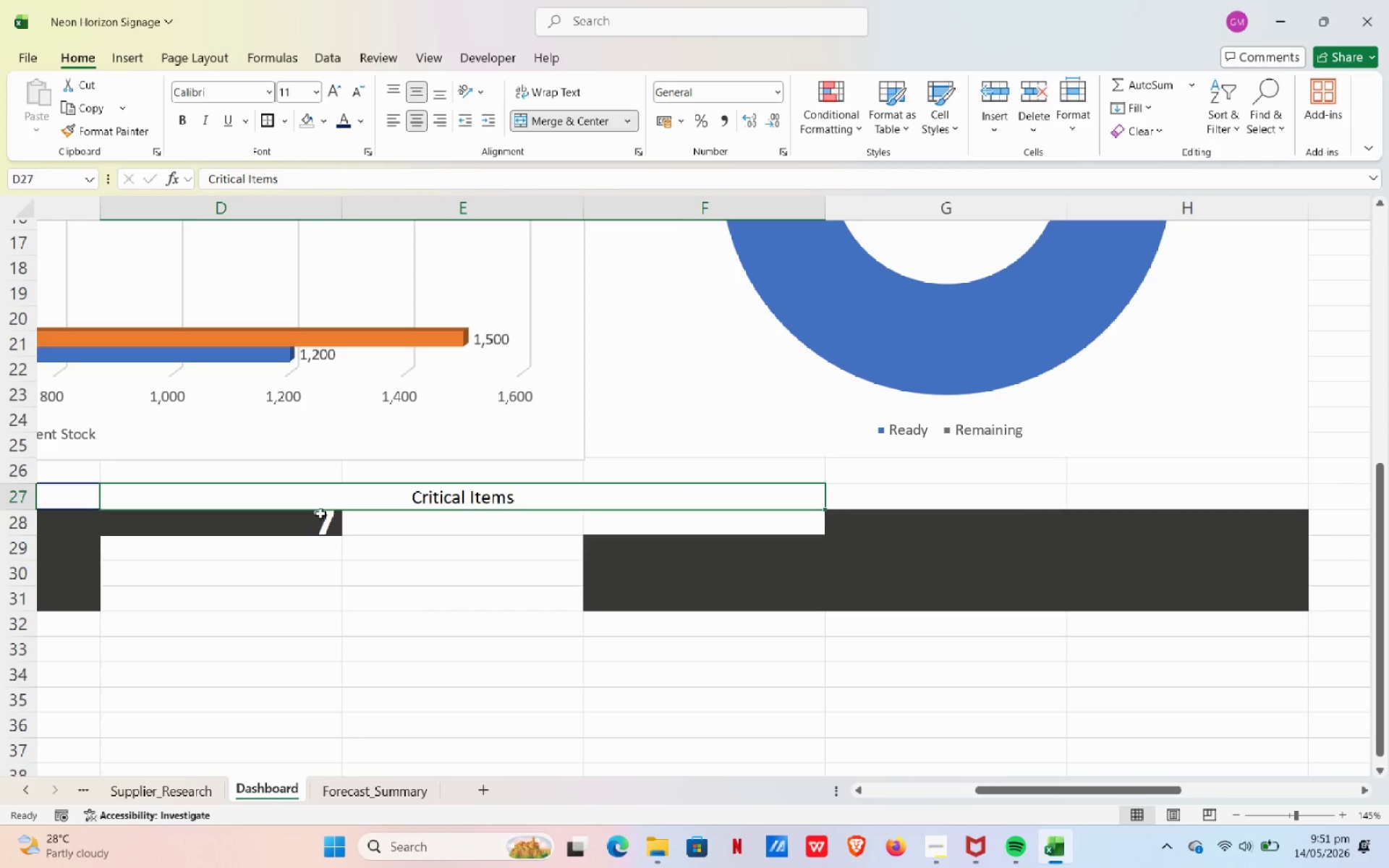 
left_click_drag(start_coordinate=[320, 522], to_coordinate=[650, 594])
 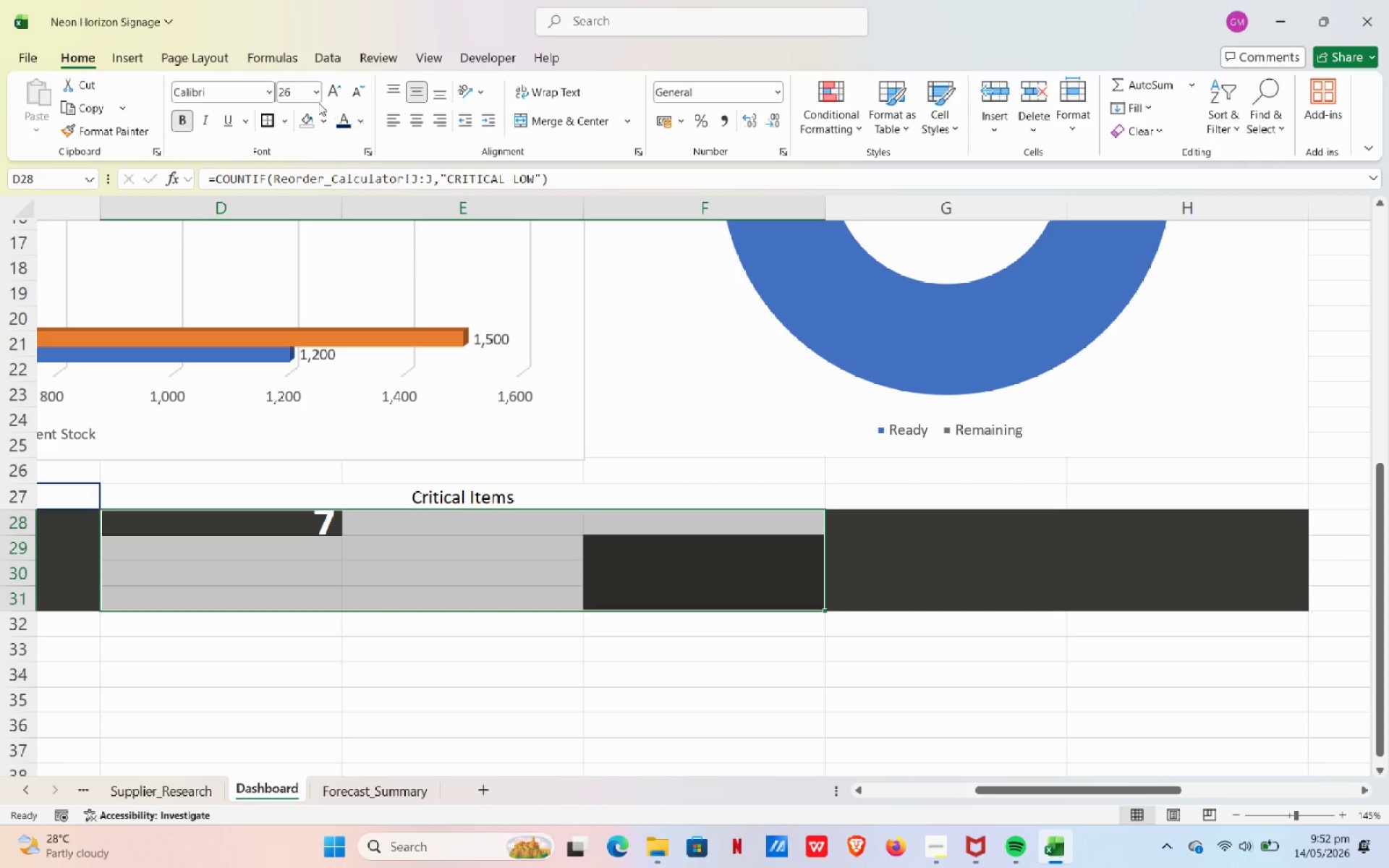 
left_click([525, 118])
 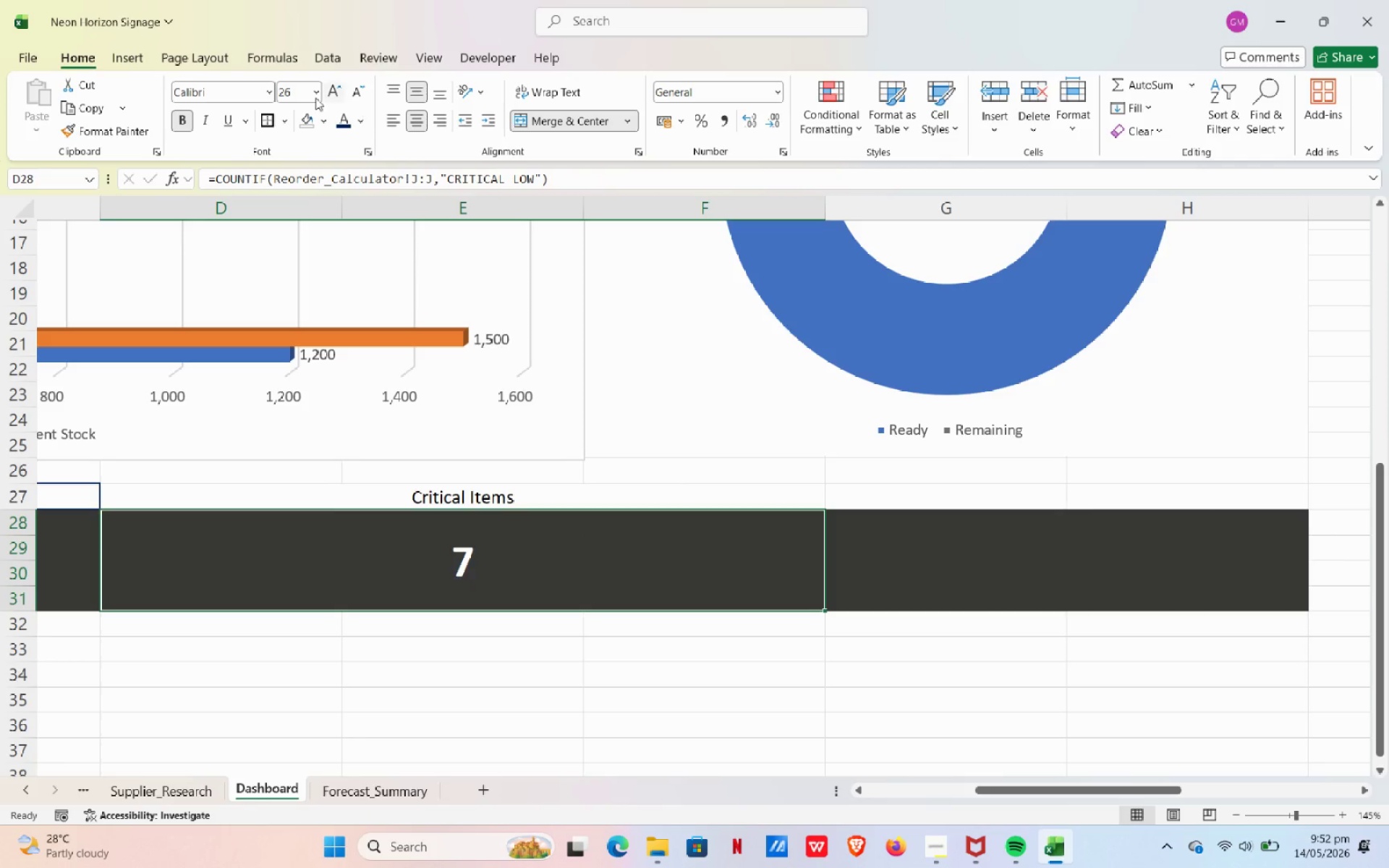 
left_click([309, 117])
 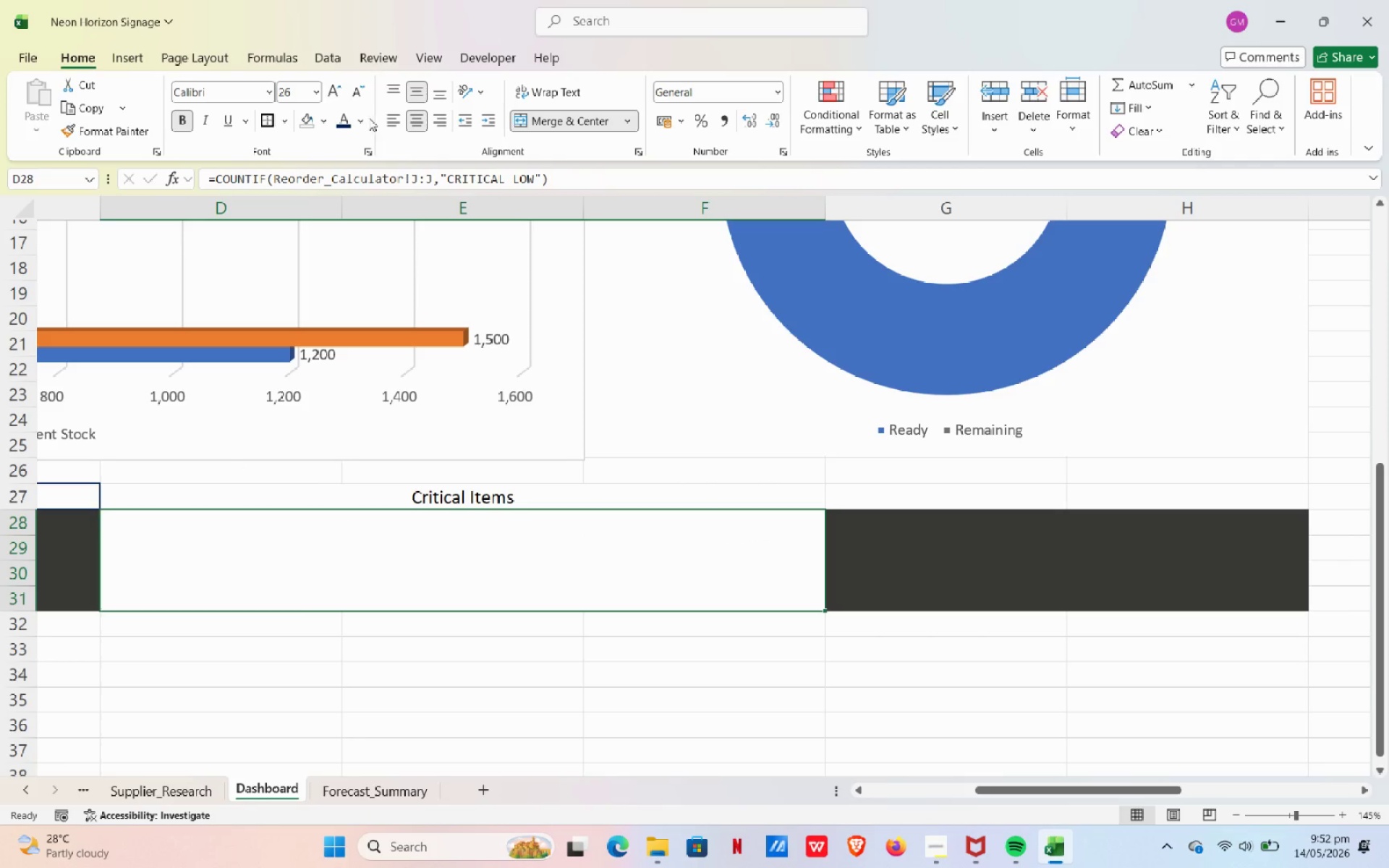 
left_click([350, 114])
 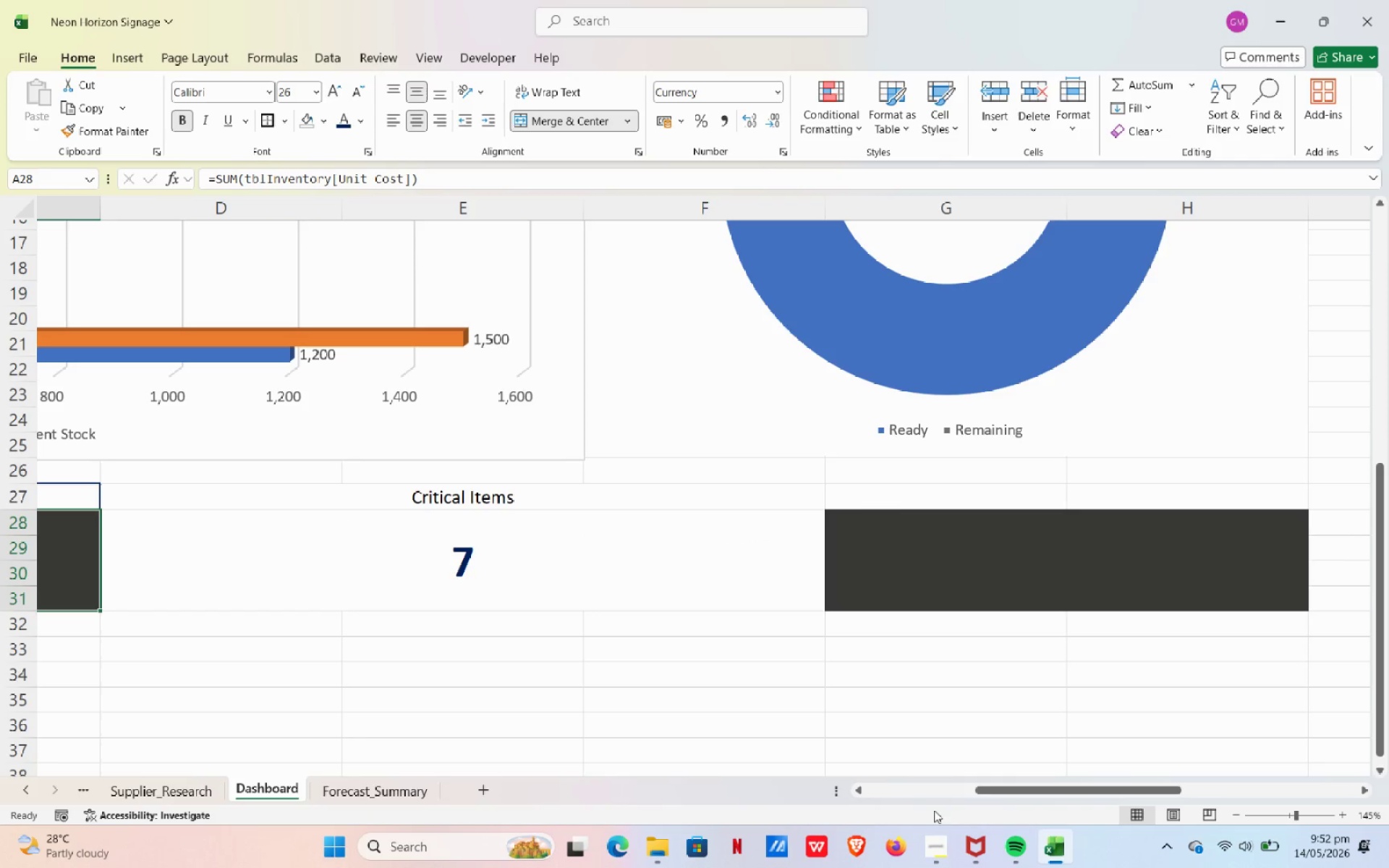 
left_click_drag(start_coordinate=[1016, 790], to_coordinate=[906, 791])
 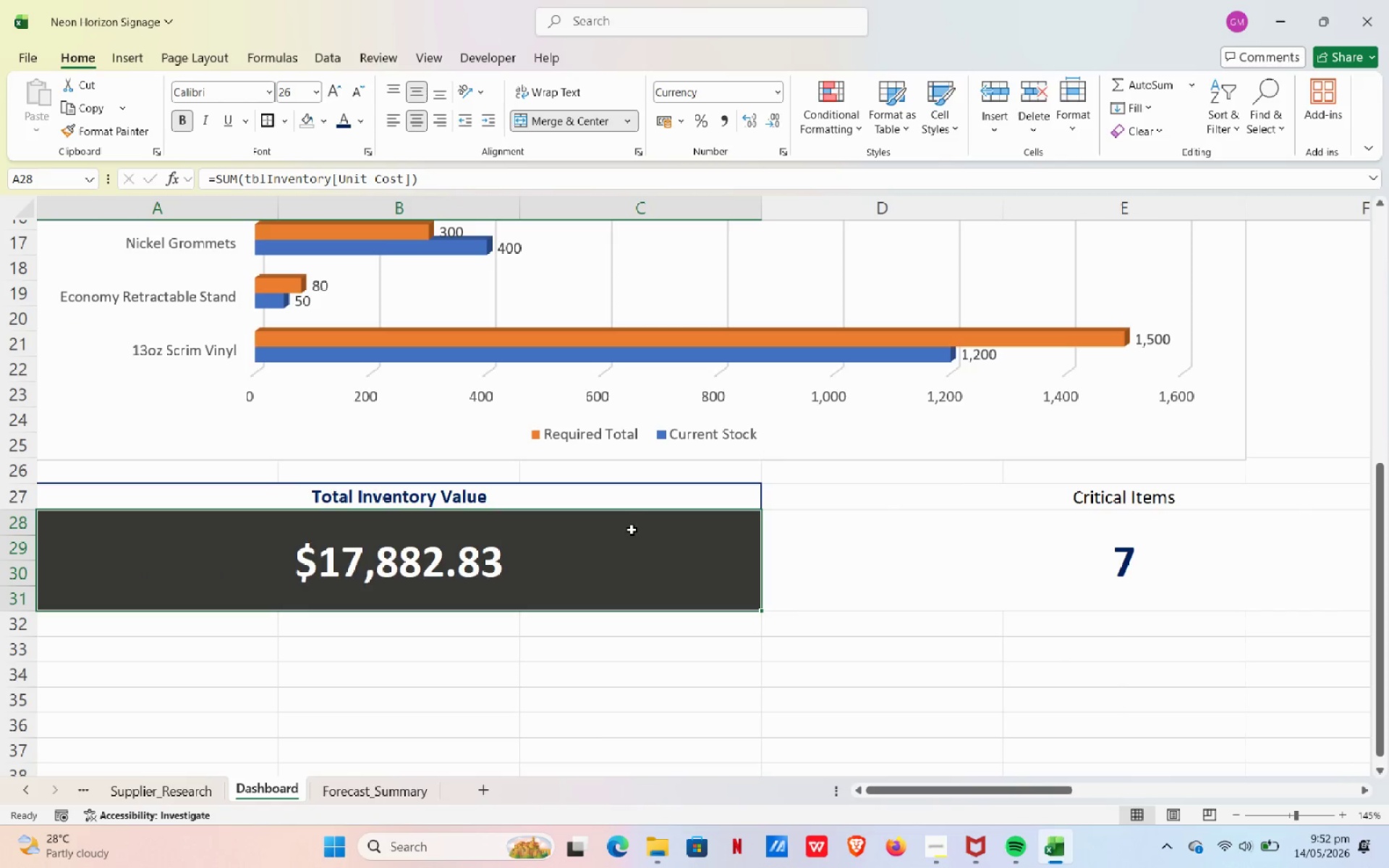 
left_click([631, 528])
 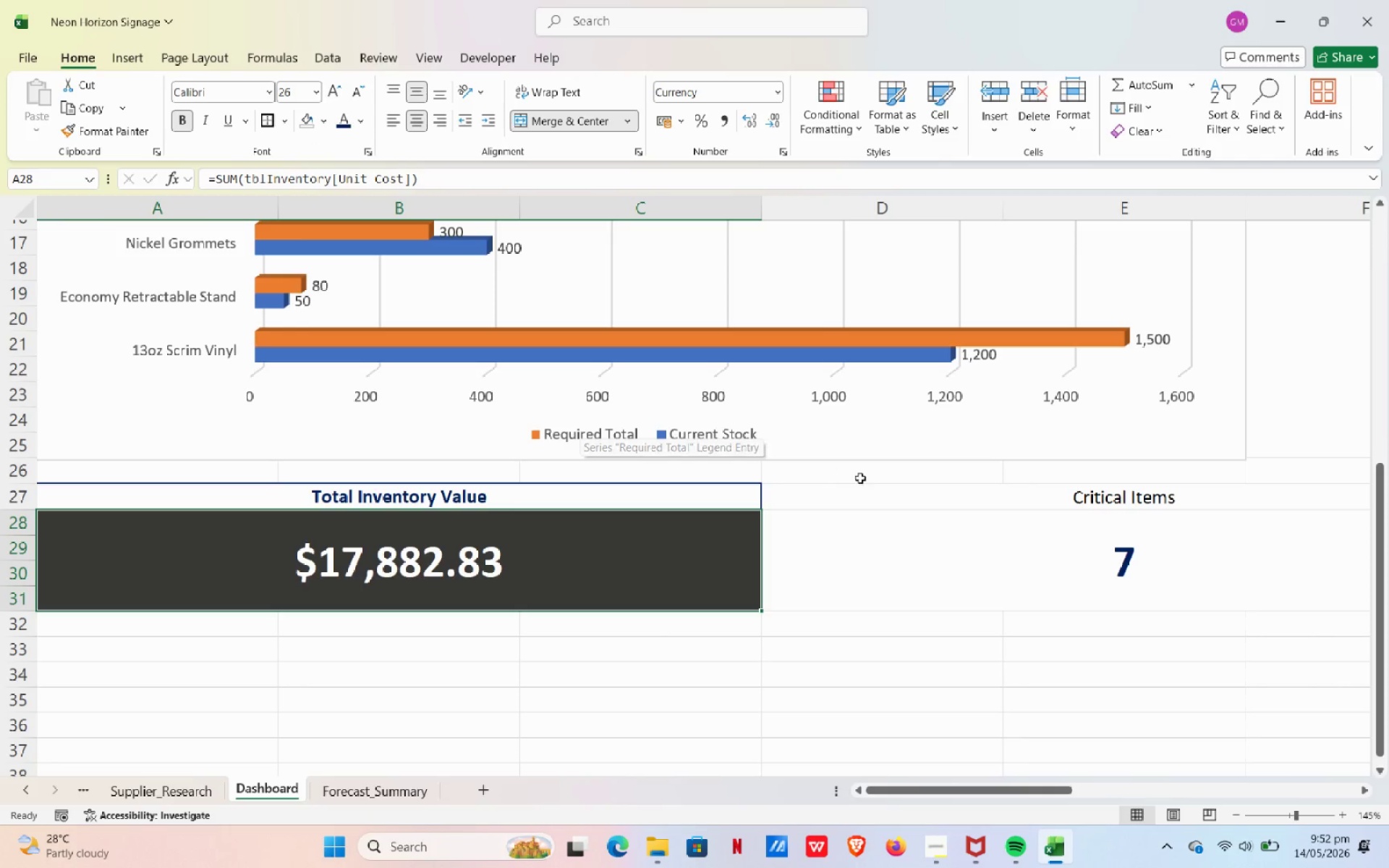 
left_click([857, 521])
 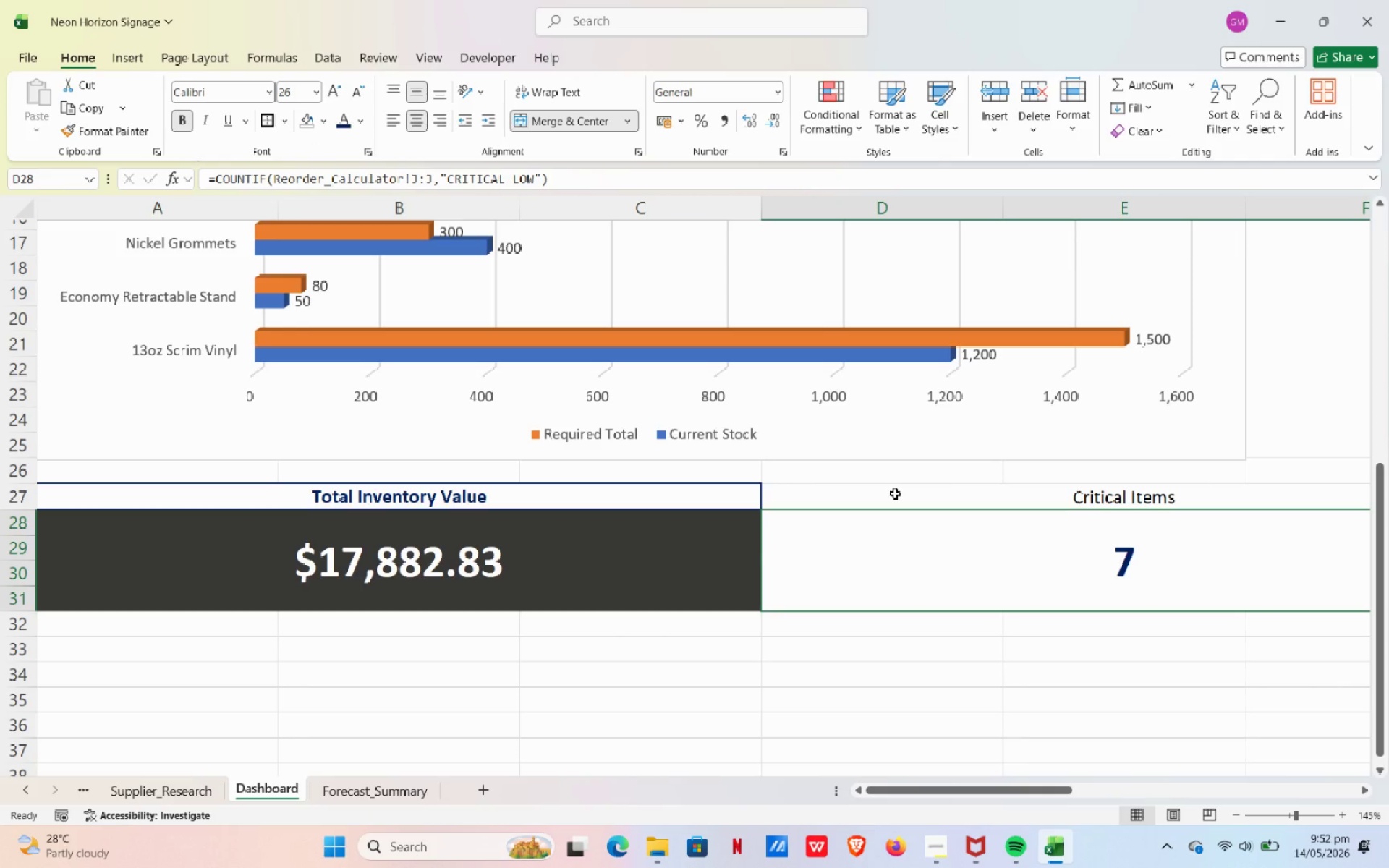 
left_click_drag(start_coordinate=[895, 493], to_coordinate=[899, 529])
 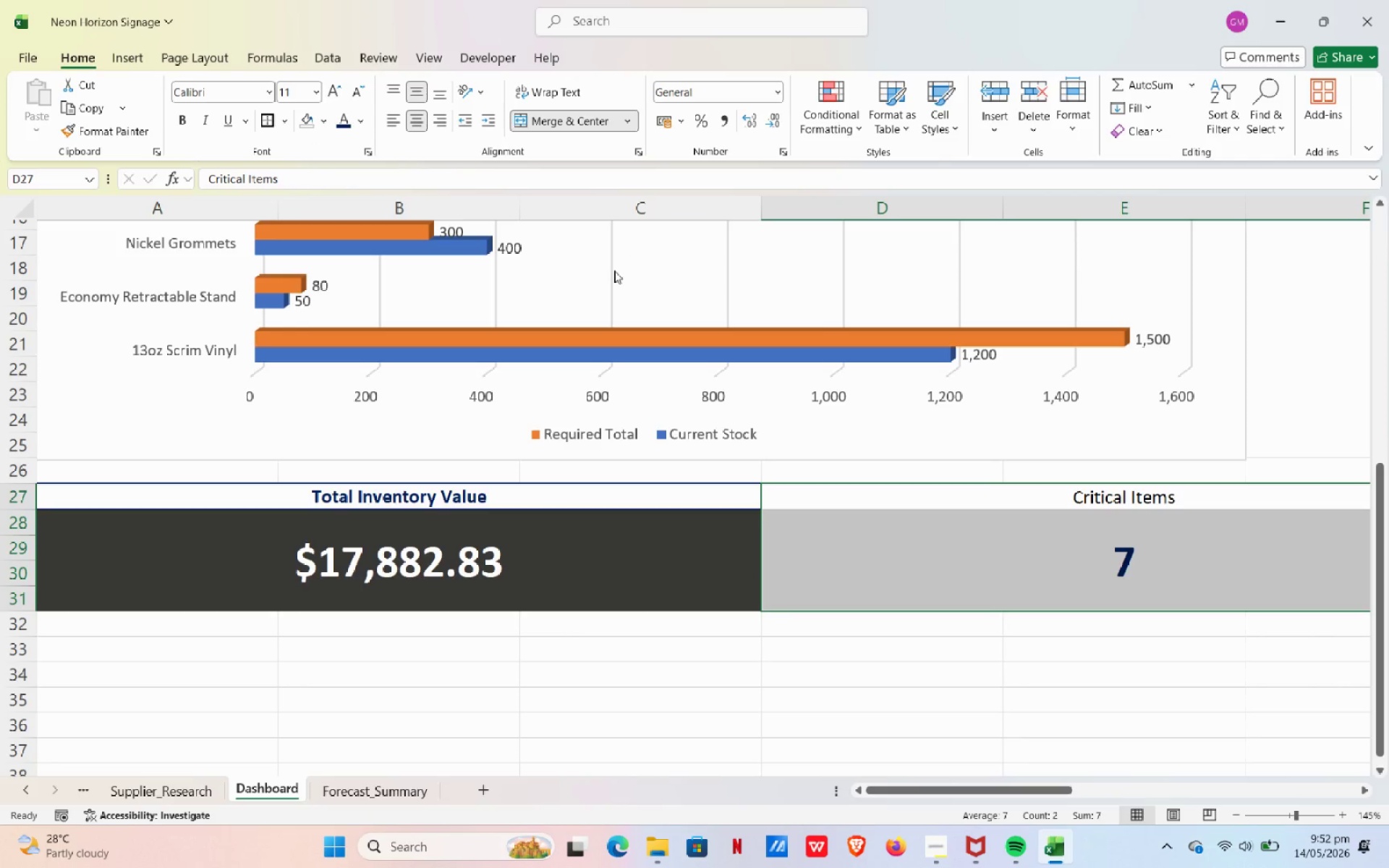 
wait(5.3)
 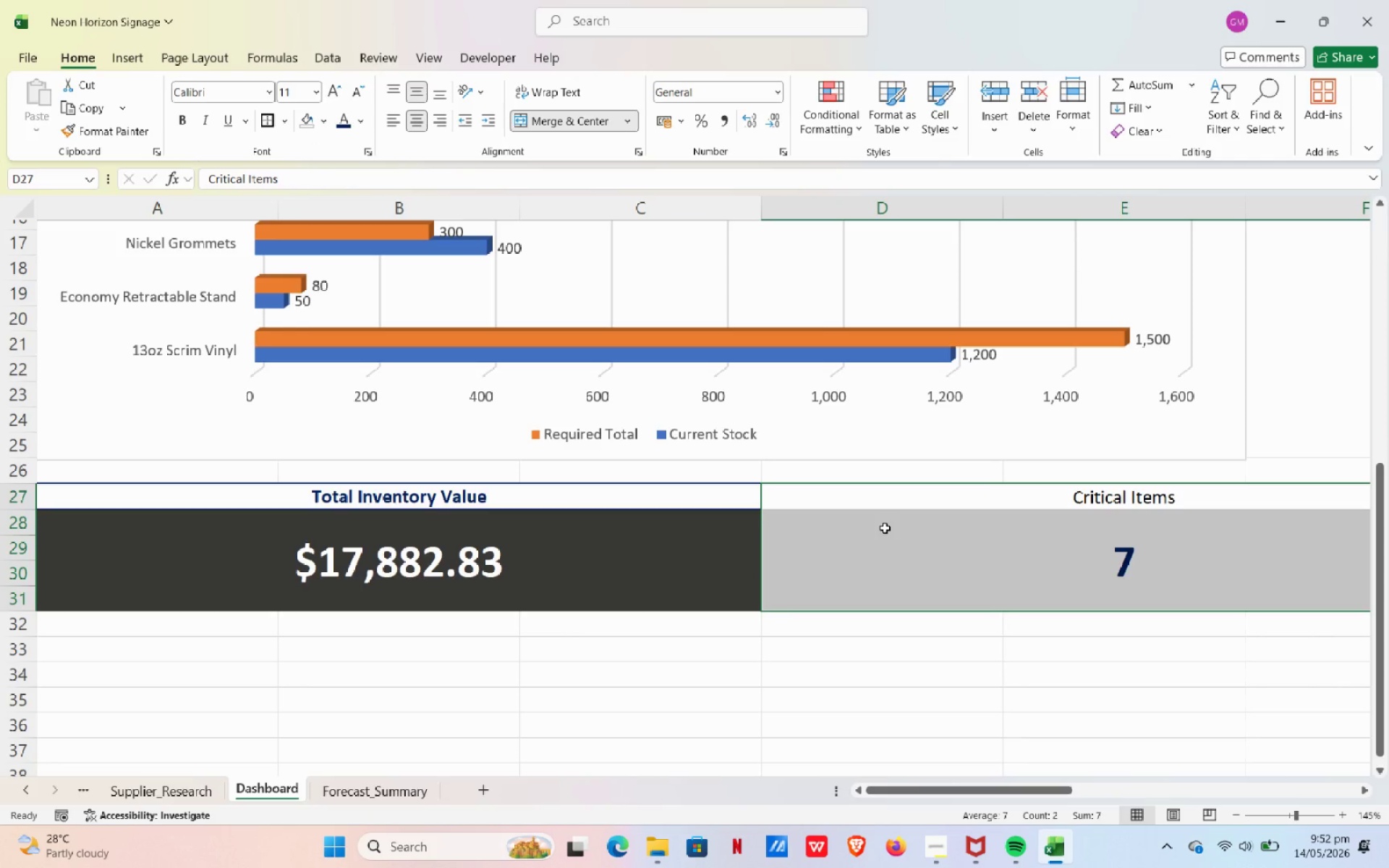 
left_click([946, 551])
 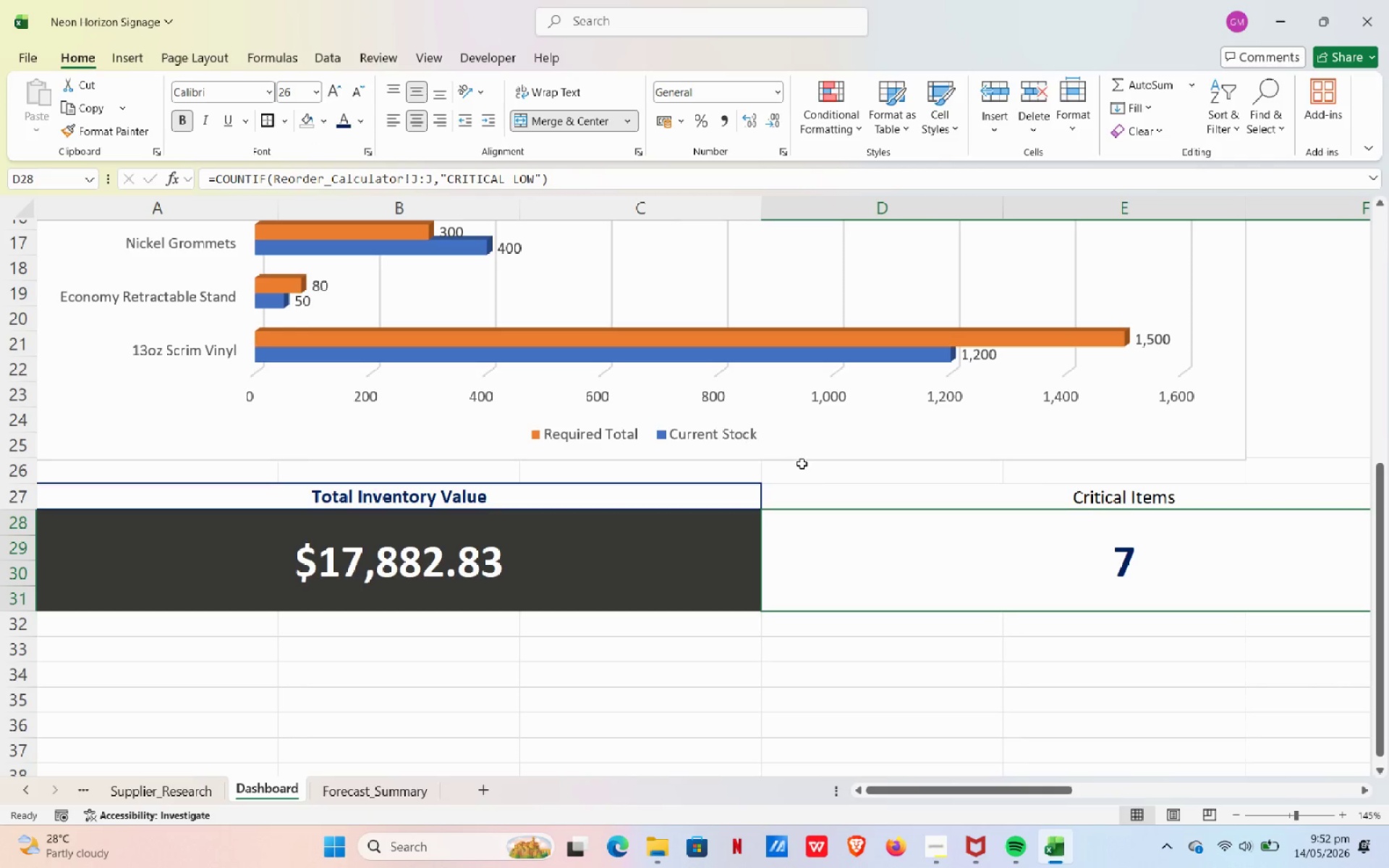 
left_click_drag(start_coordinate=[819, 501], to_coordinate=[828, 541])
 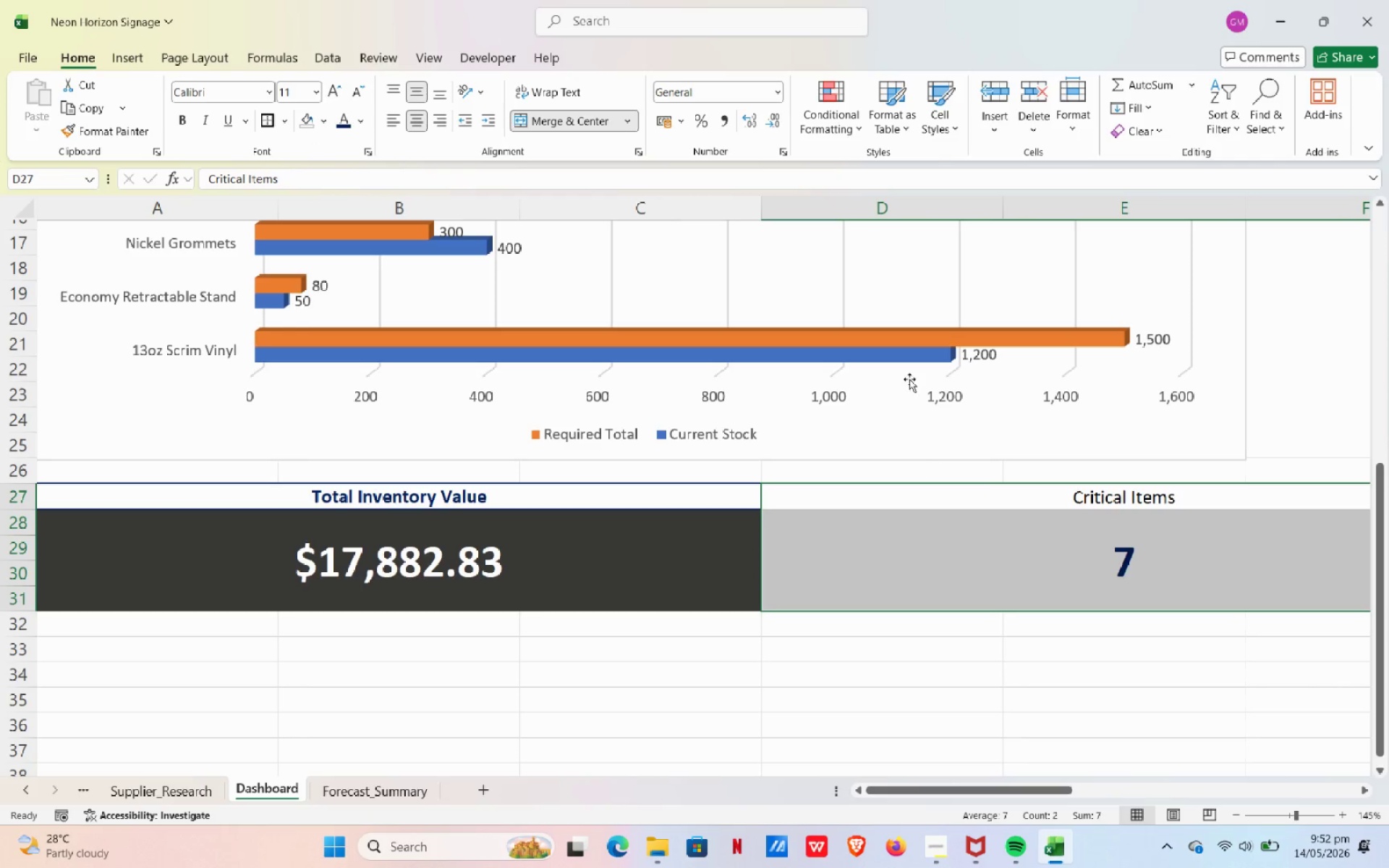 
wait(7.94)
 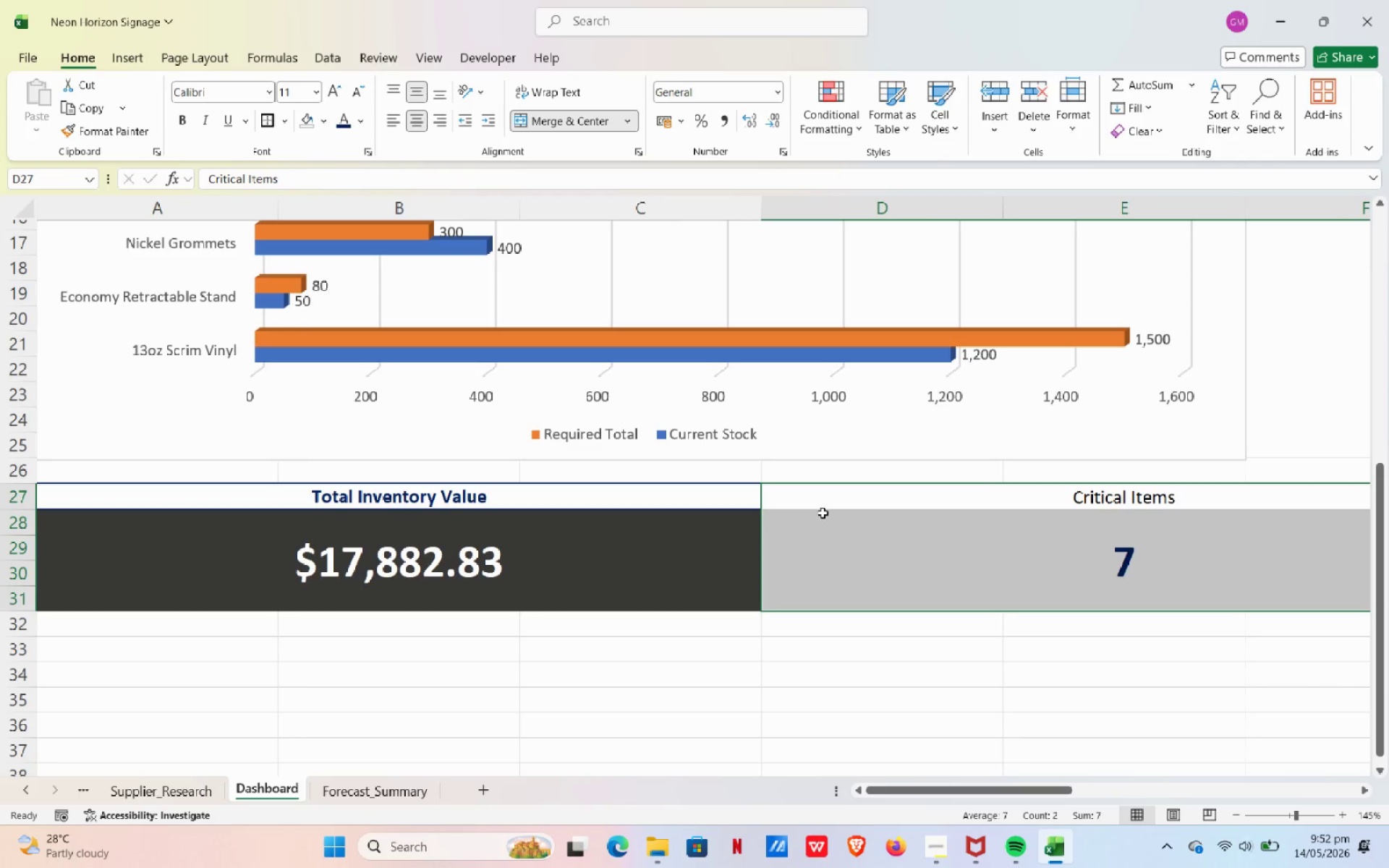 
left_click_drag(start_coordinate=[959, 793], to_coordinate=[1140, 757])
 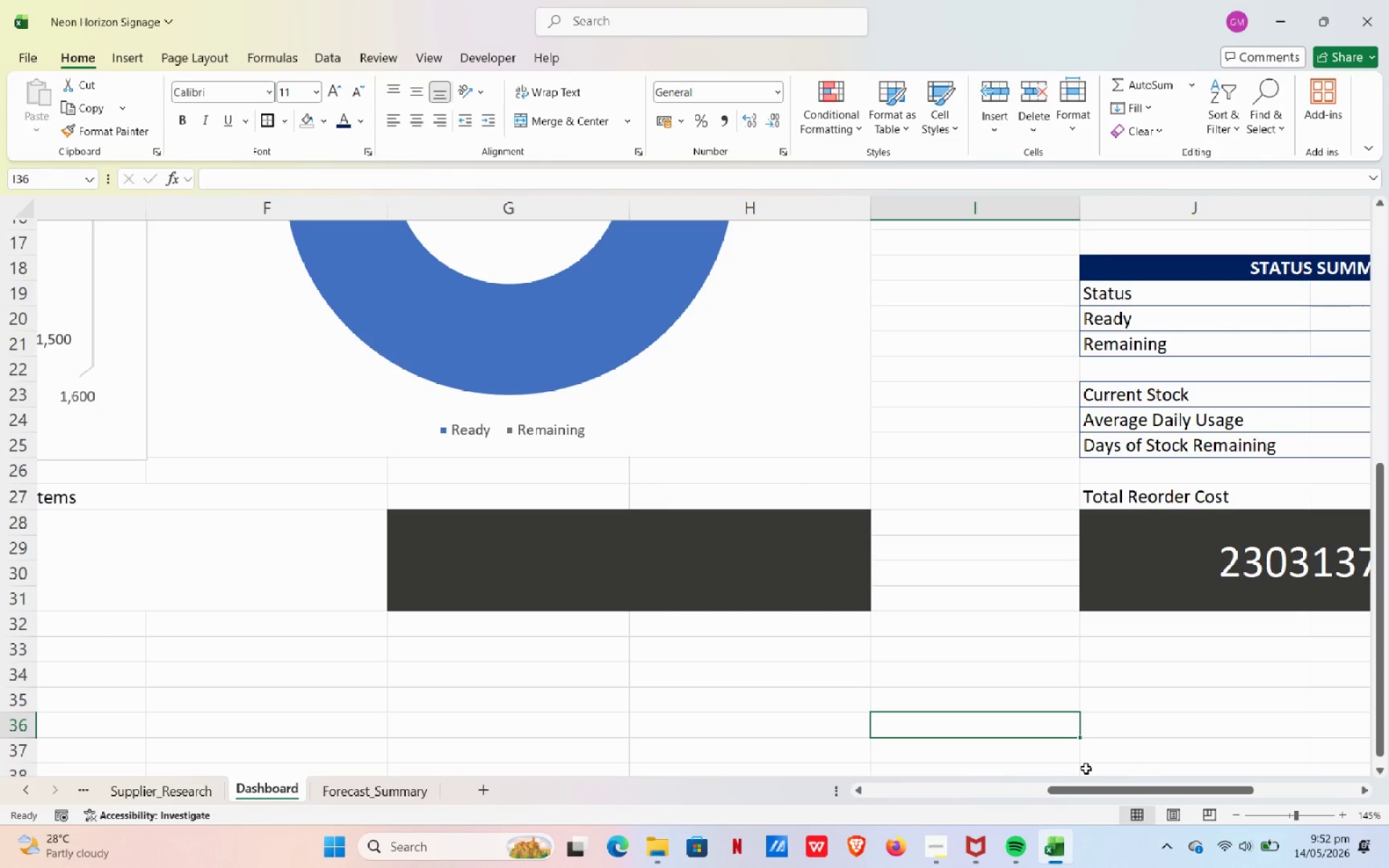 
left_click_drag(start_coordinate=[1095, 791], to_coordinate=[909, 758])
 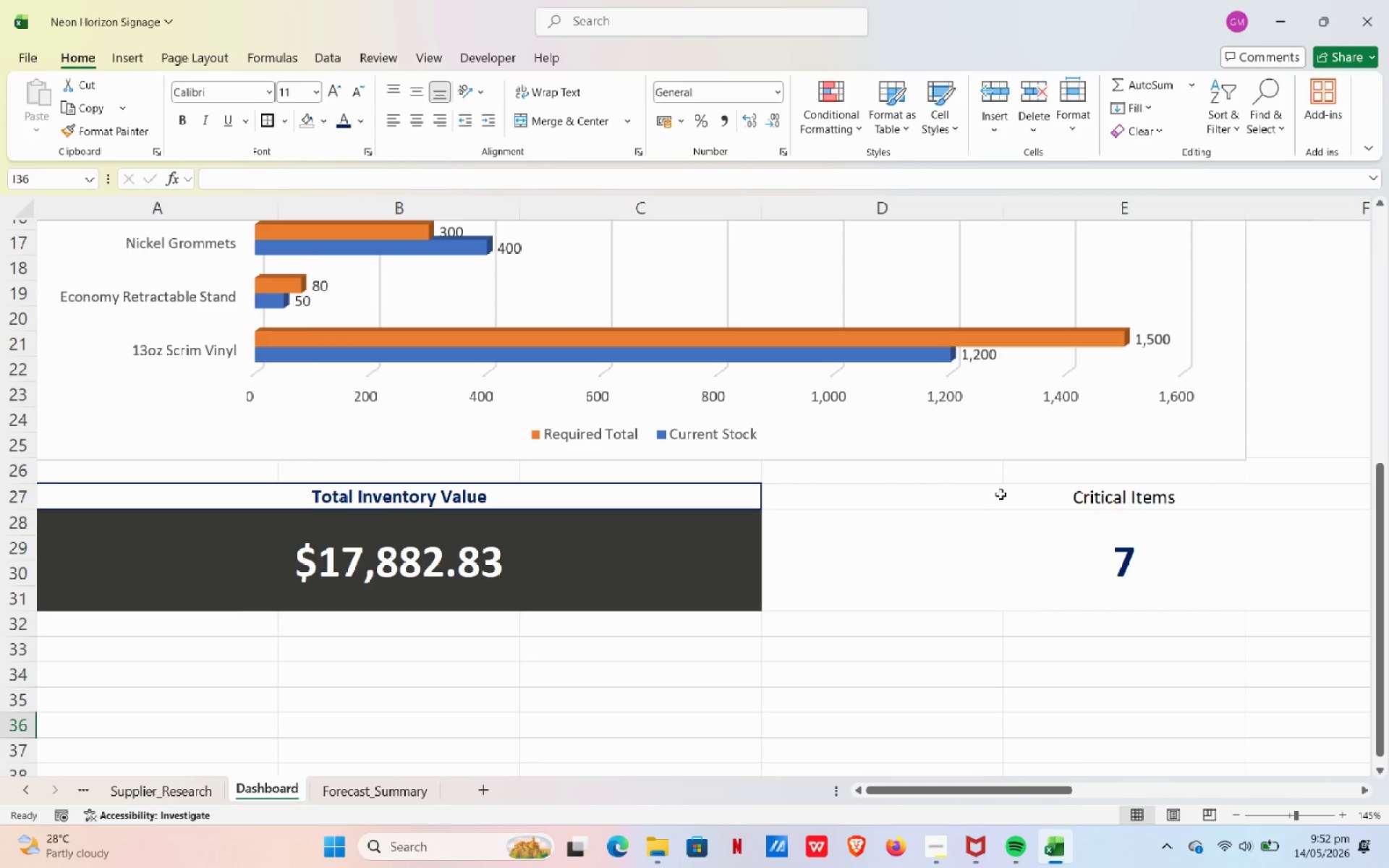 
left_click_drag(start_coordinate=[1001, 494], to_coordinate=[1007, 548])
 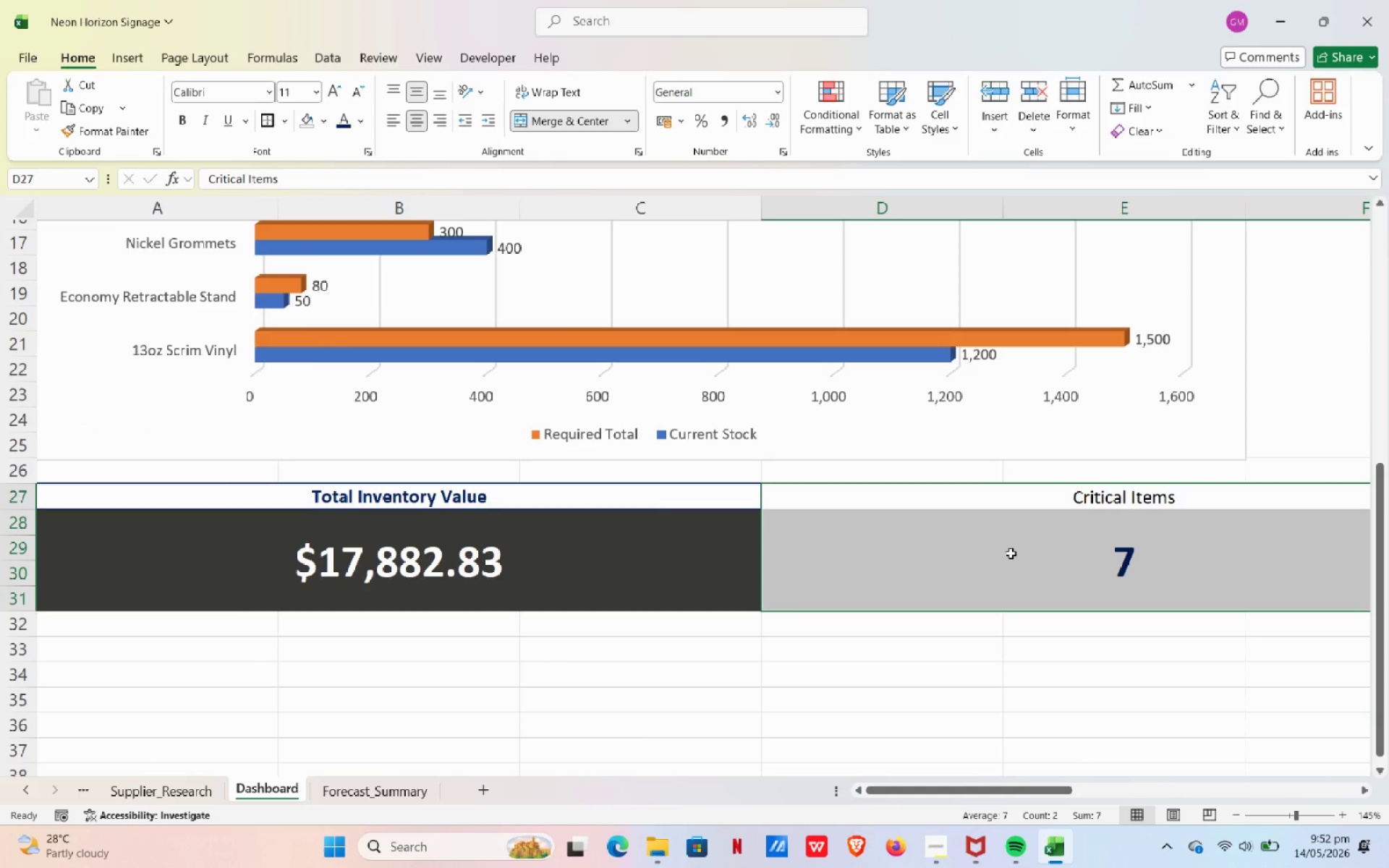 
key(Control+ControlLeft)
 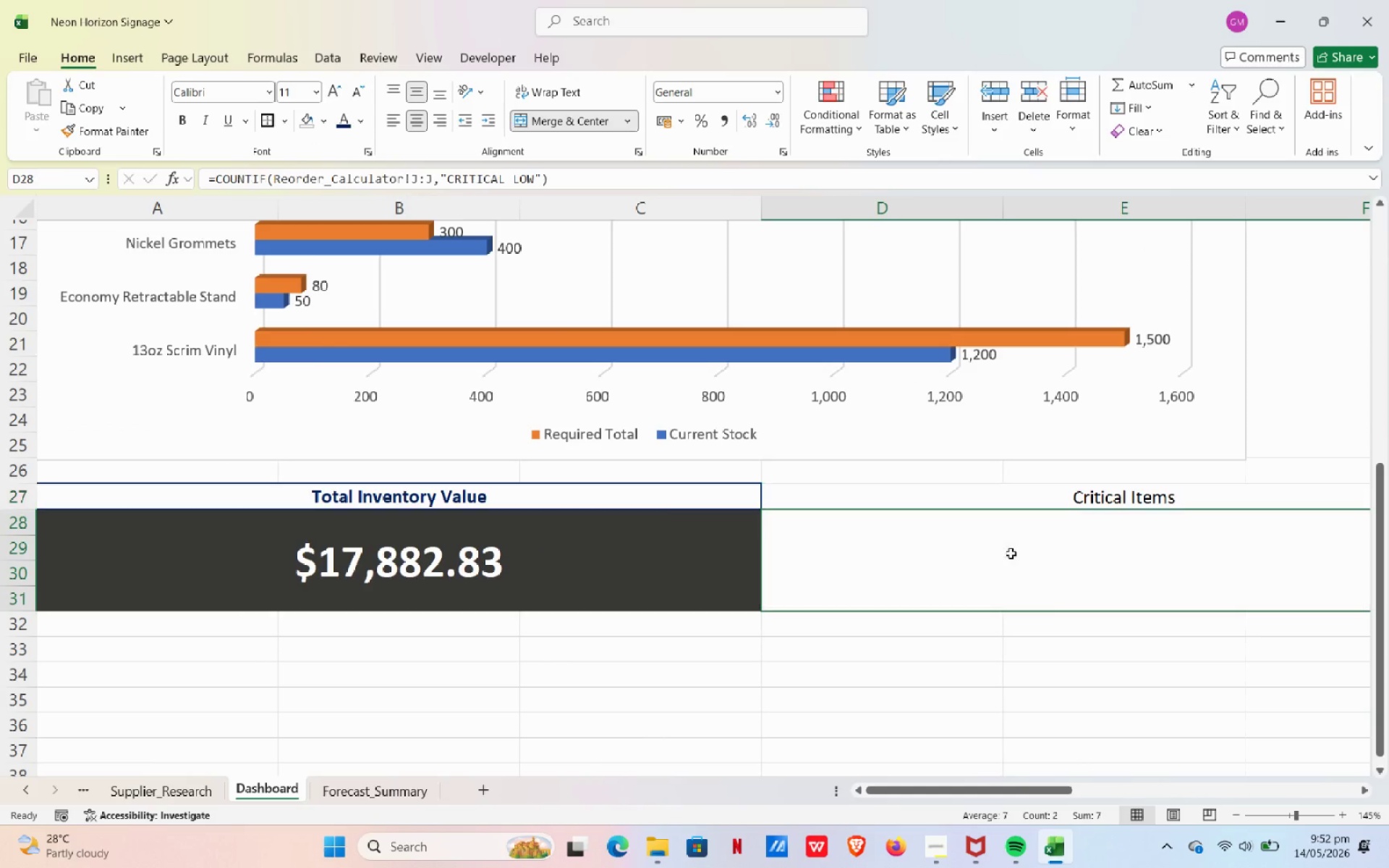 
key(Control+Z)
 